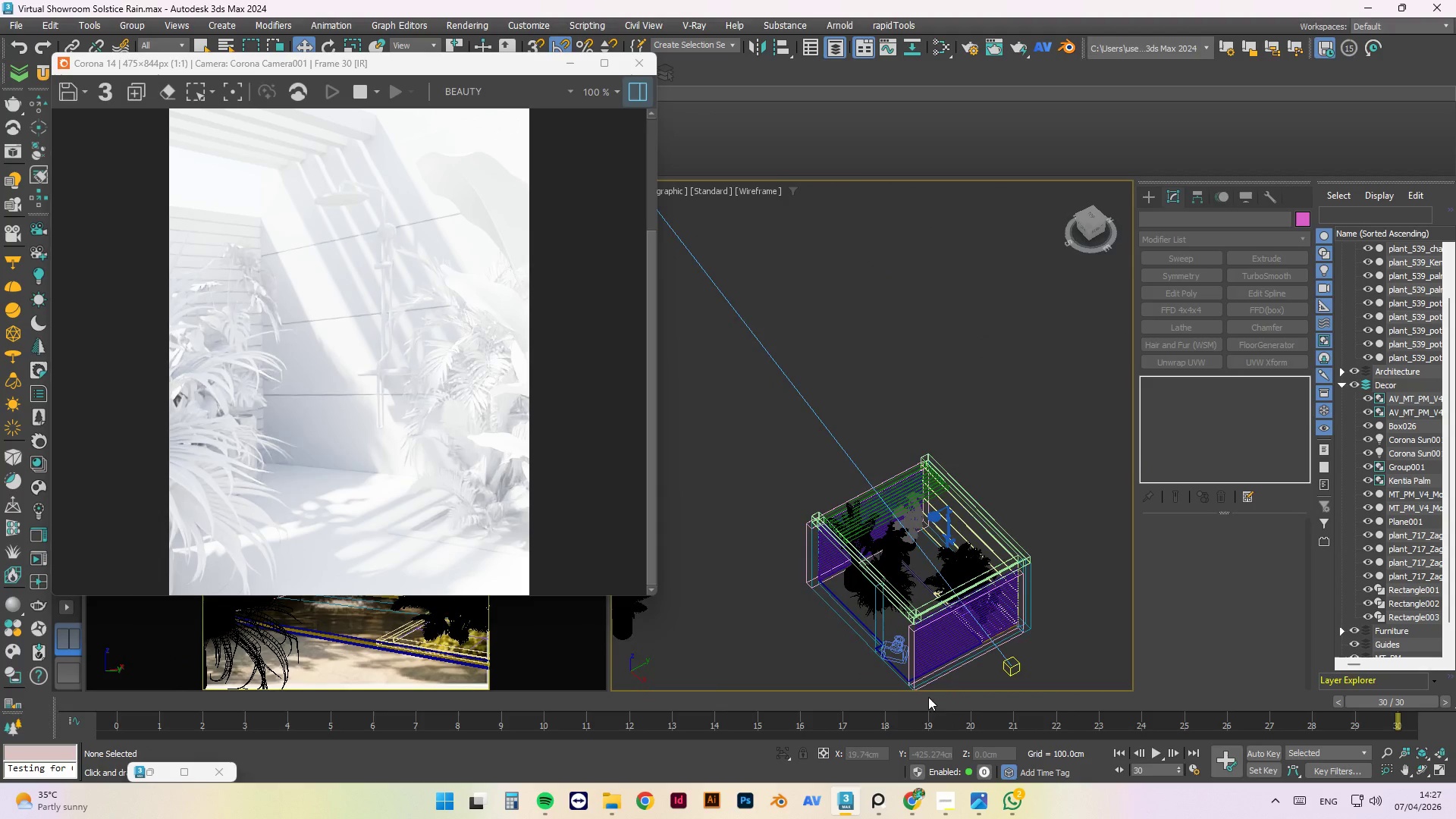 
key(Control+S)
 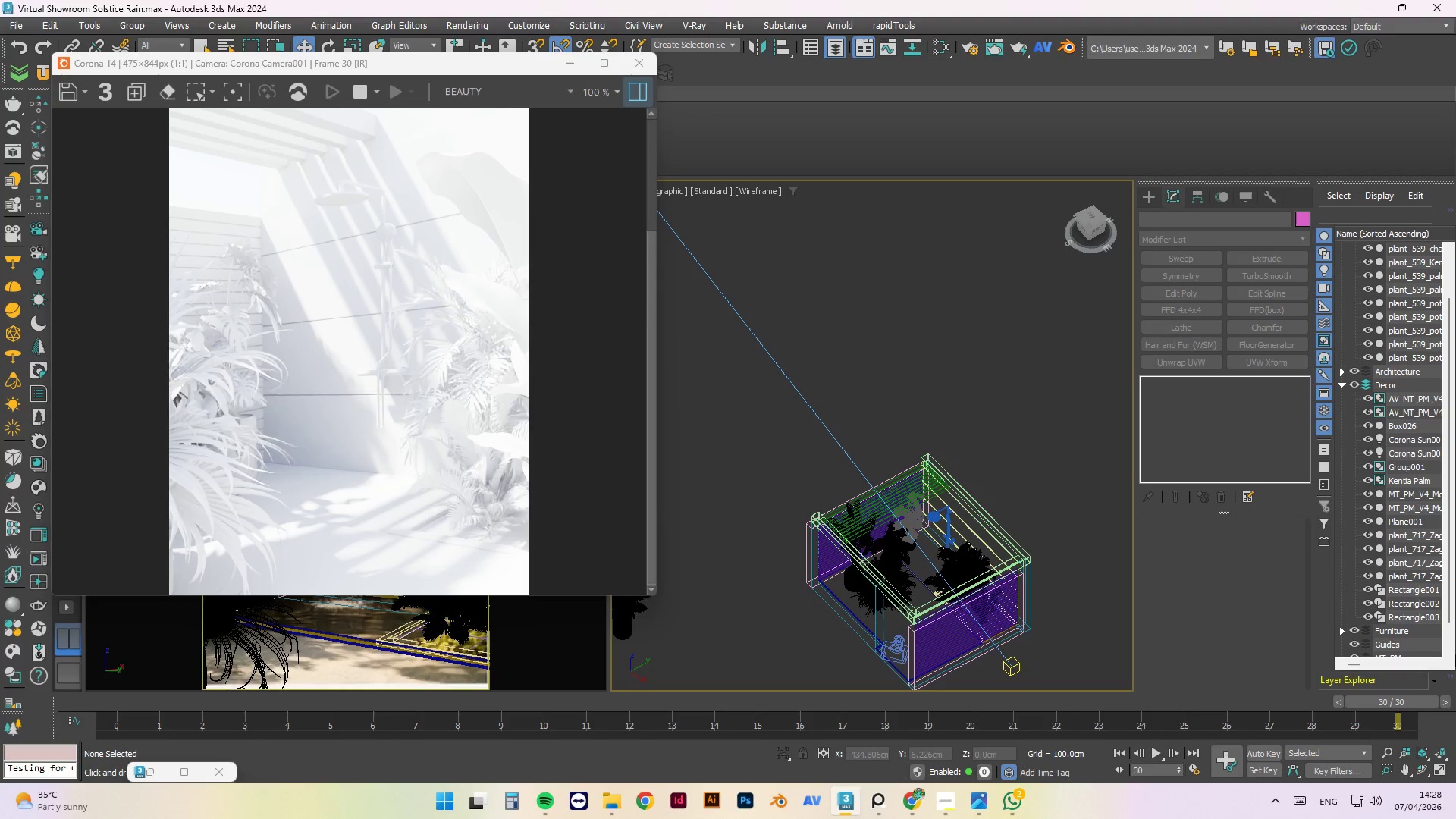 
wait(20.99)
 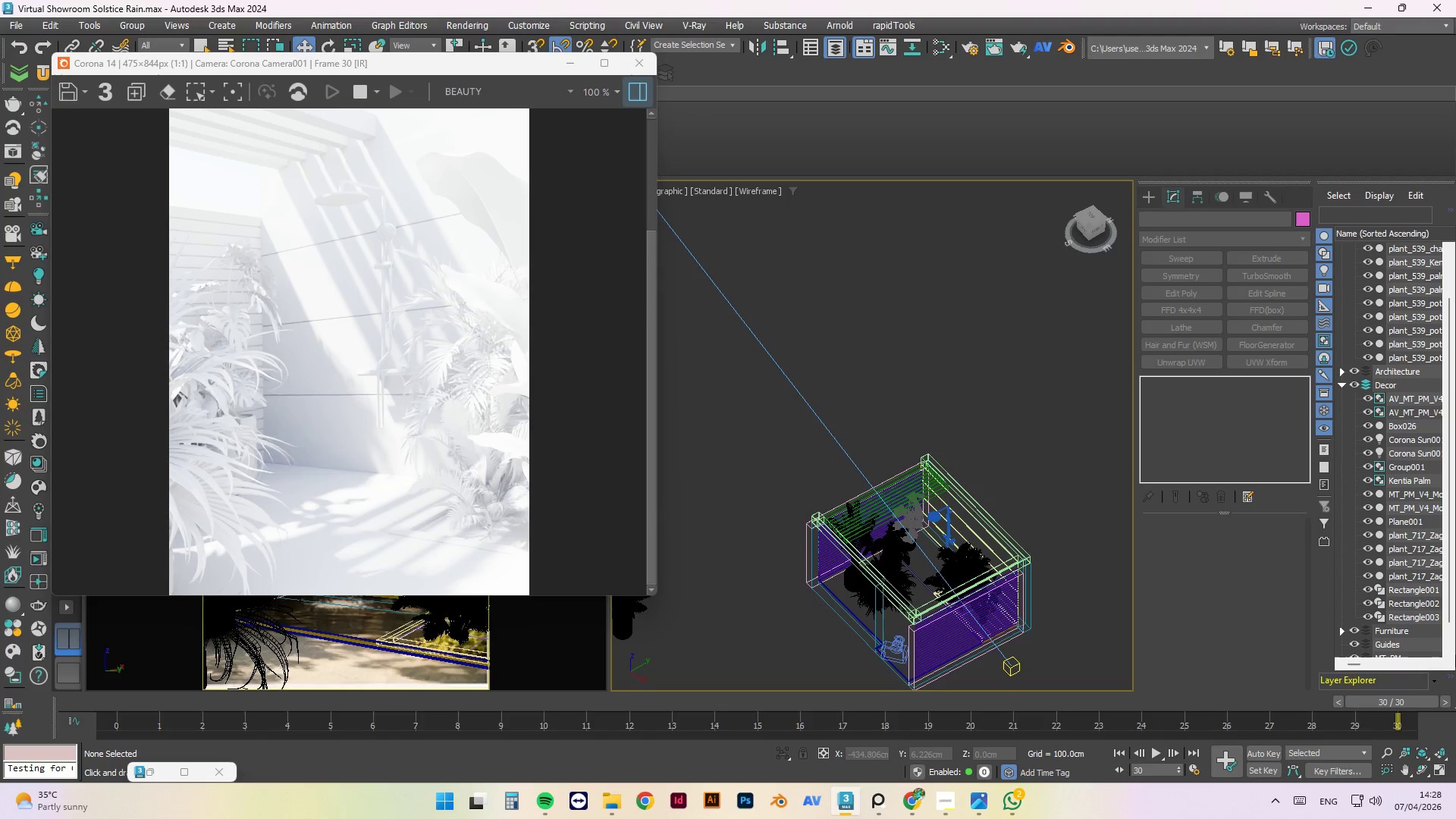 
left_click([875, 803])
 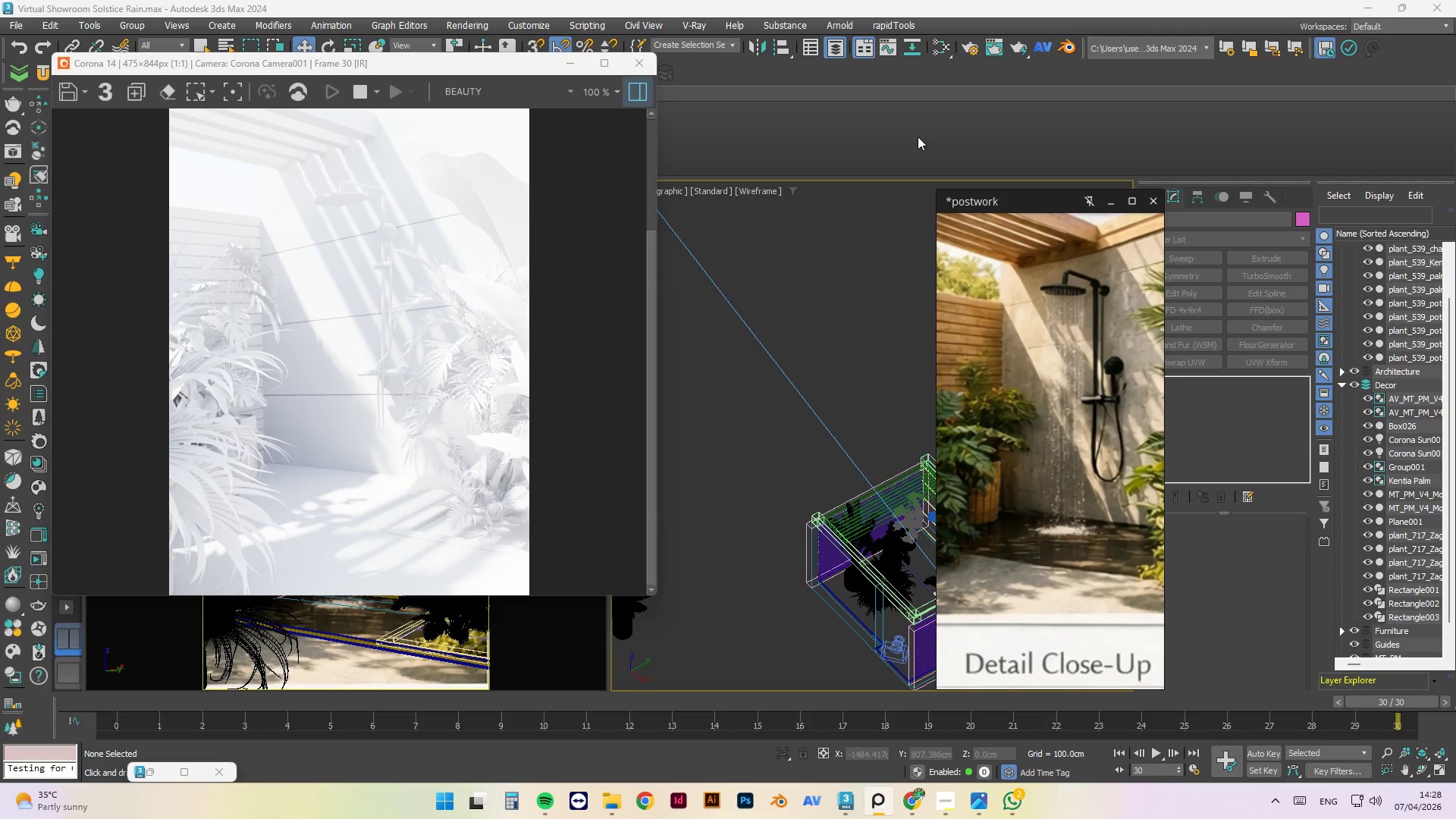 
left_click_drag(start_coordinate=[992, 212], to_coordinate=[443, 209])
 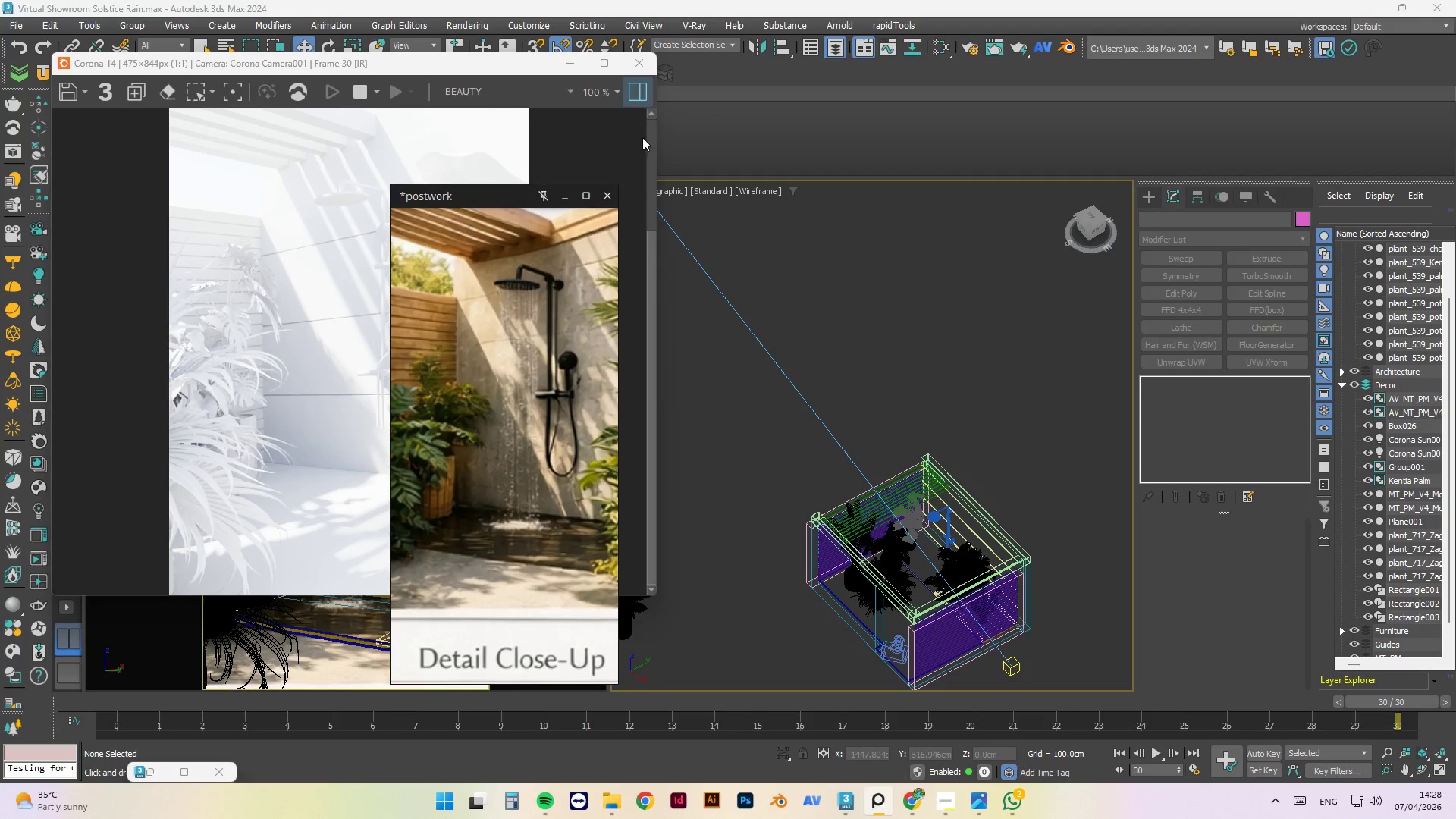 
left_click([699, 122])
 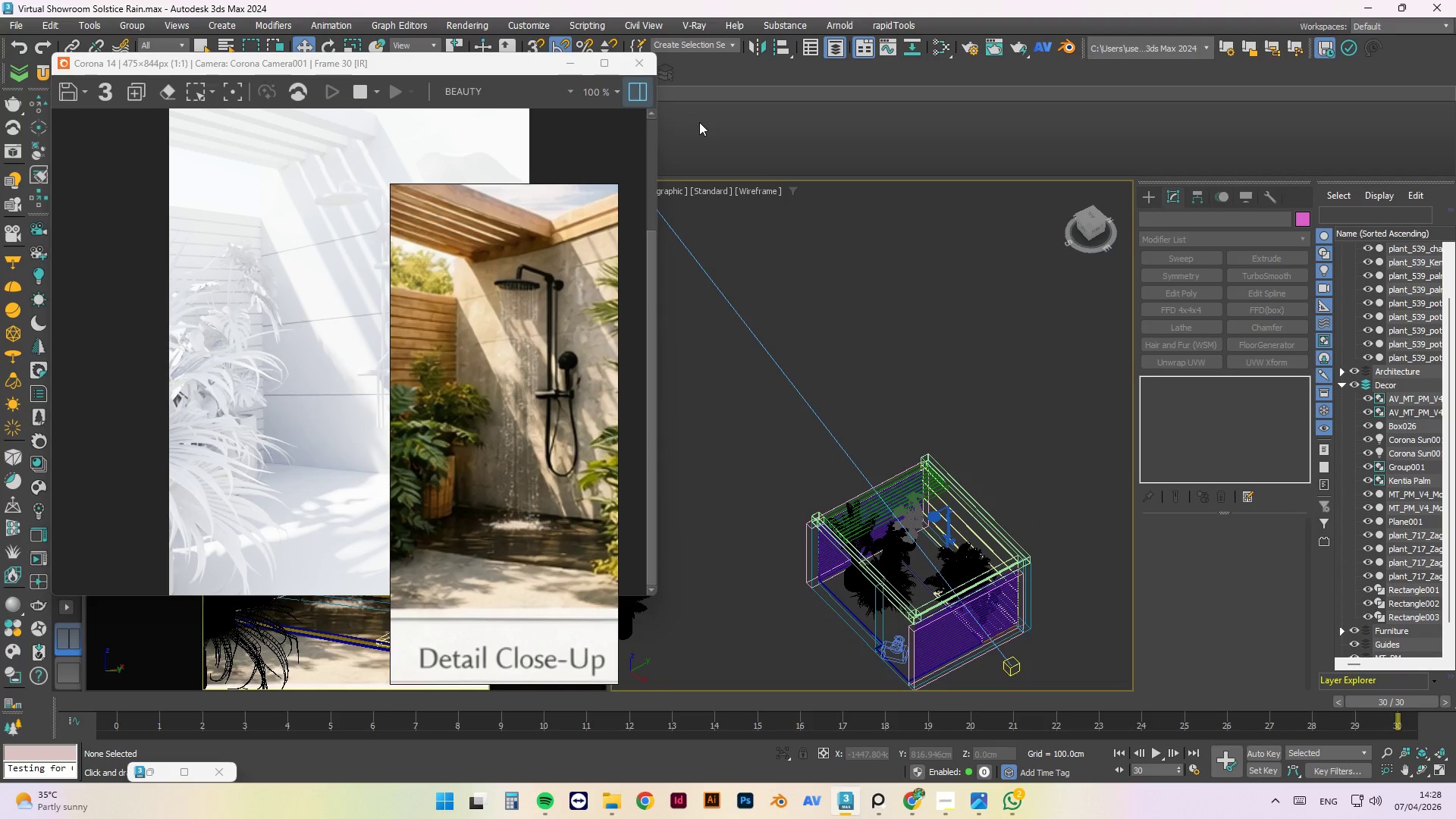 
key(M)
 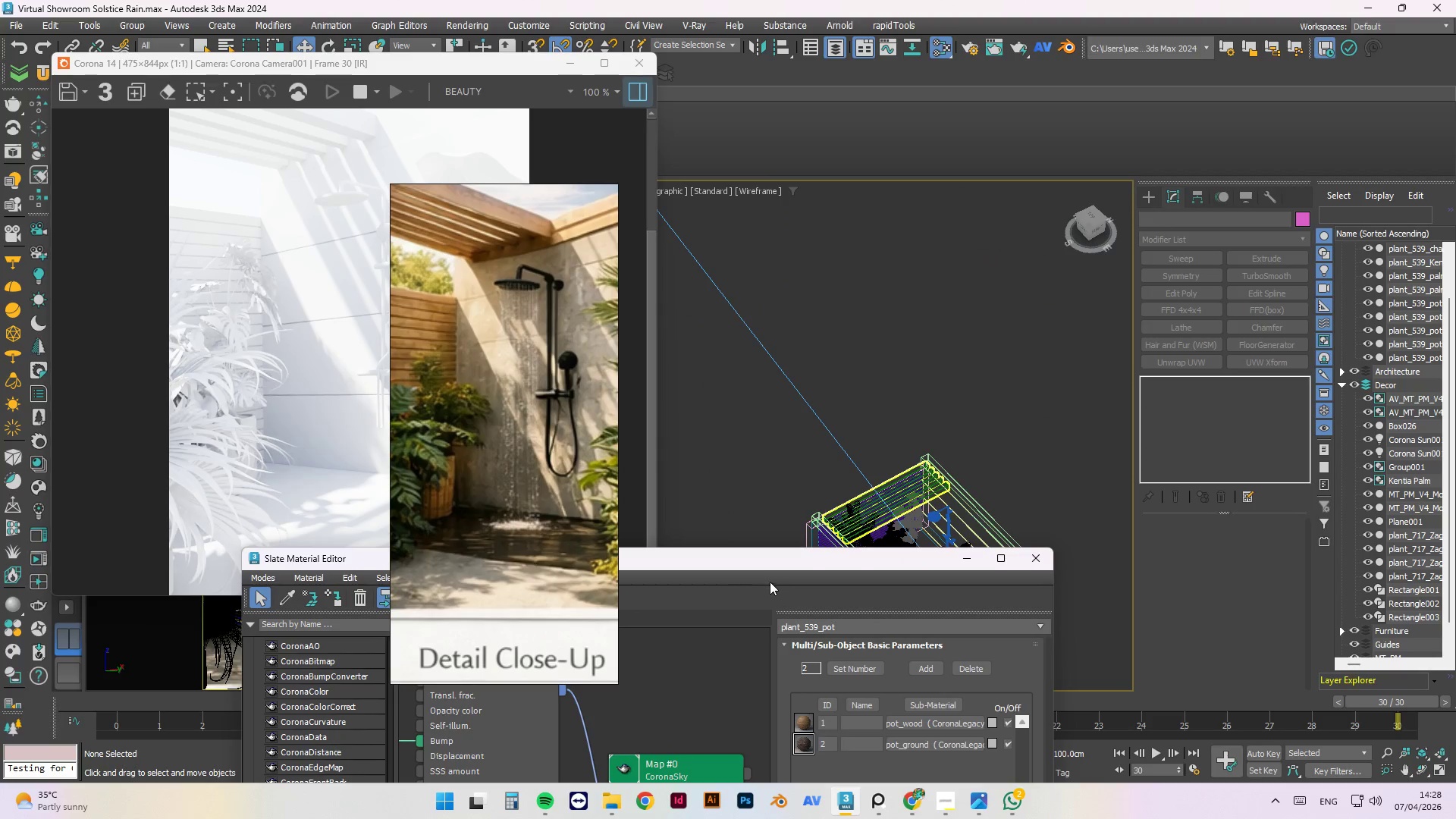 
left_click_drag(start_coordinate=[783, 557], to_coordinate=[1179, 182])
 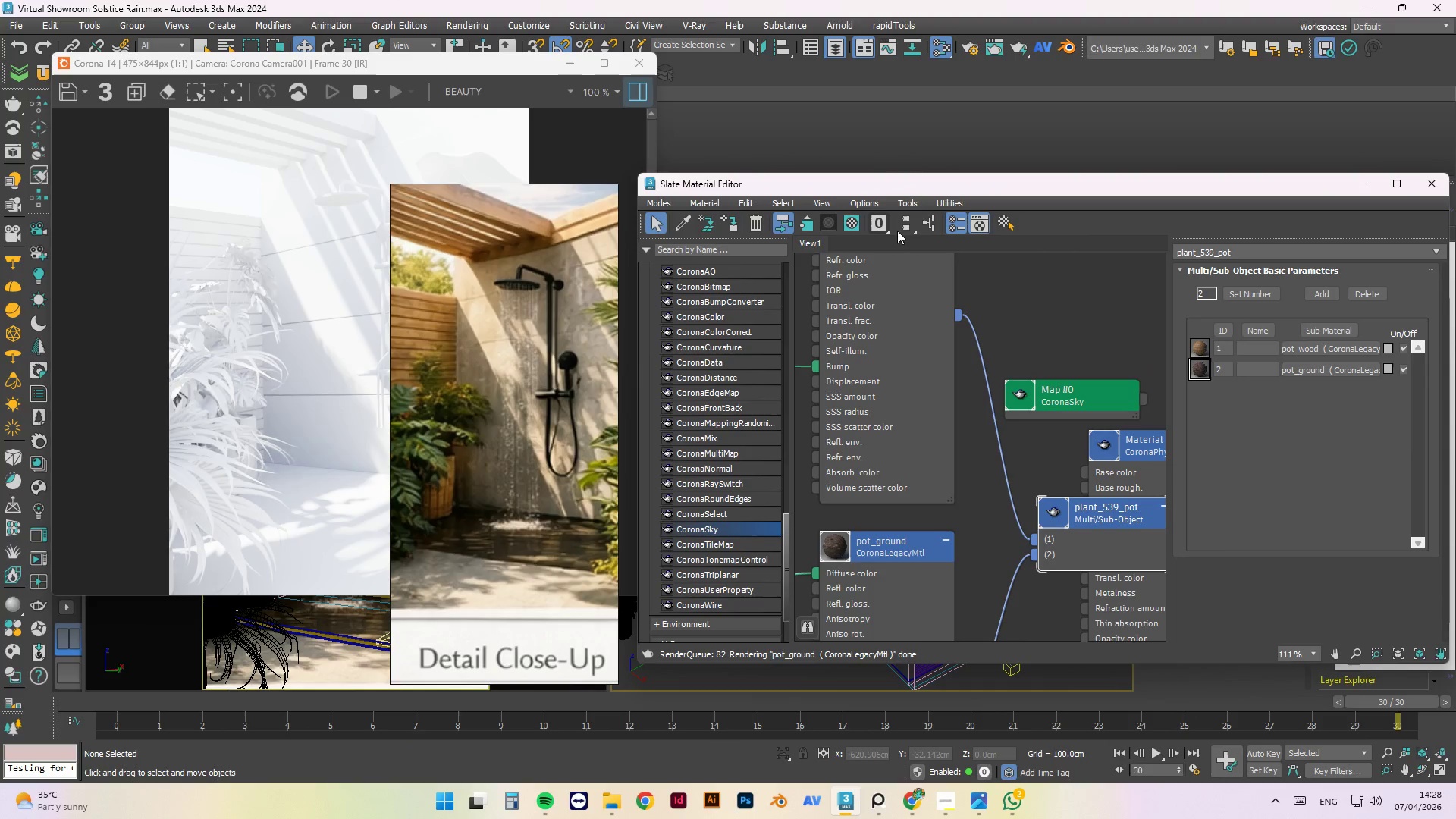 
left_click([908, 227])
 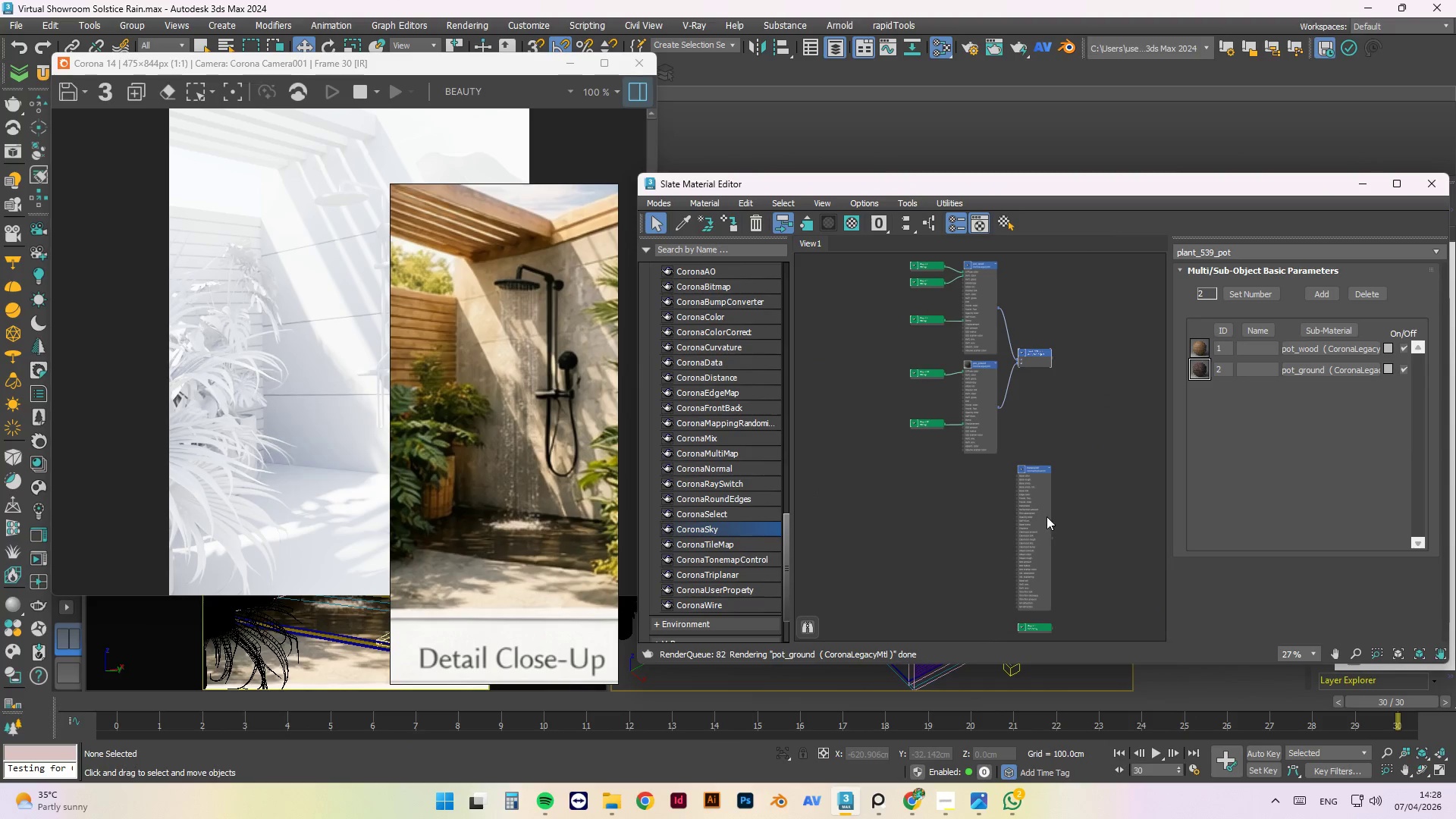 
scroll: coordinate [972, 489], scroll_direction: down, amount: 3.0
 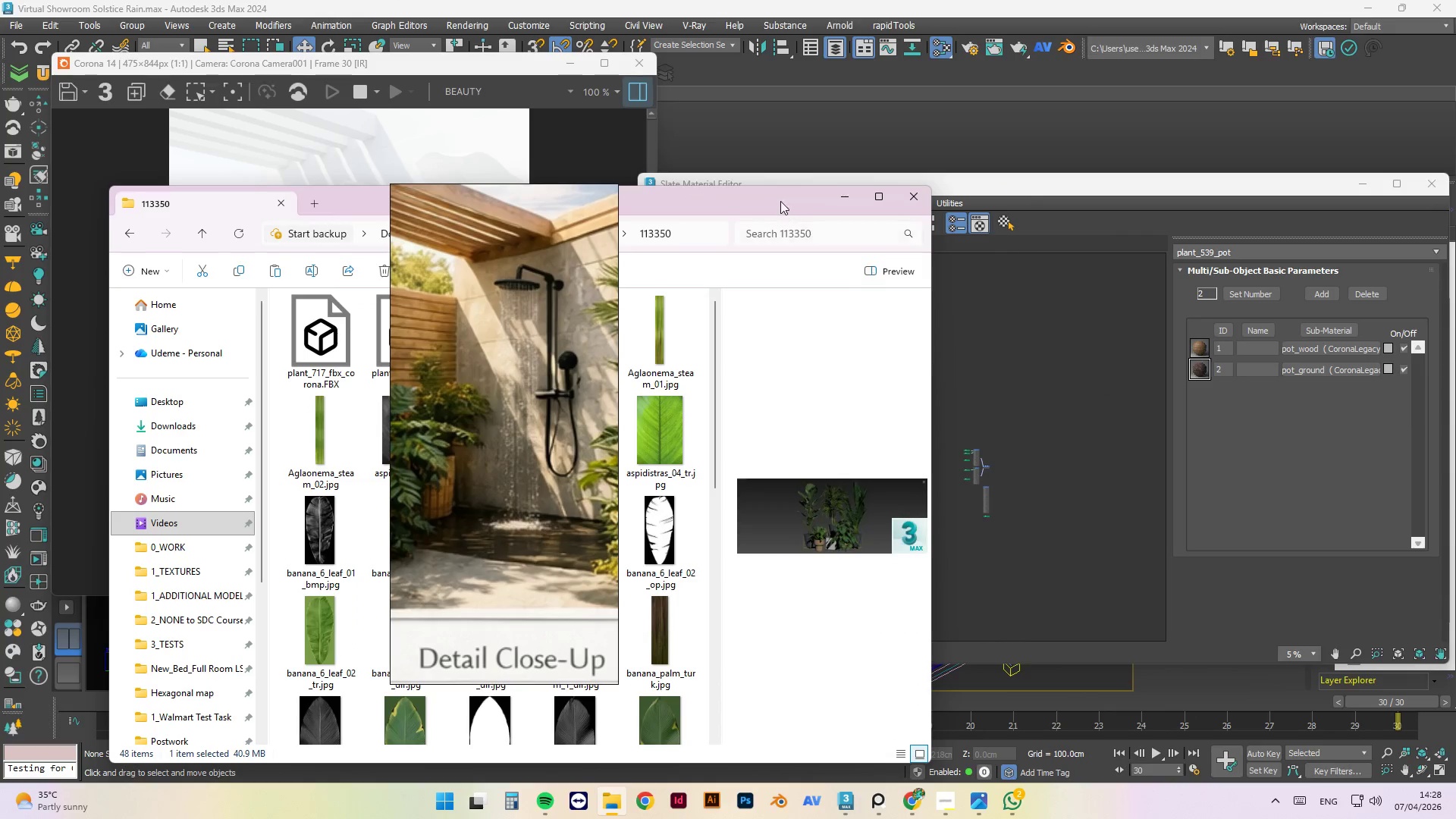 
left_click_drag(start_coordinate=[503, 195], to_coordinate=[177, 199])
 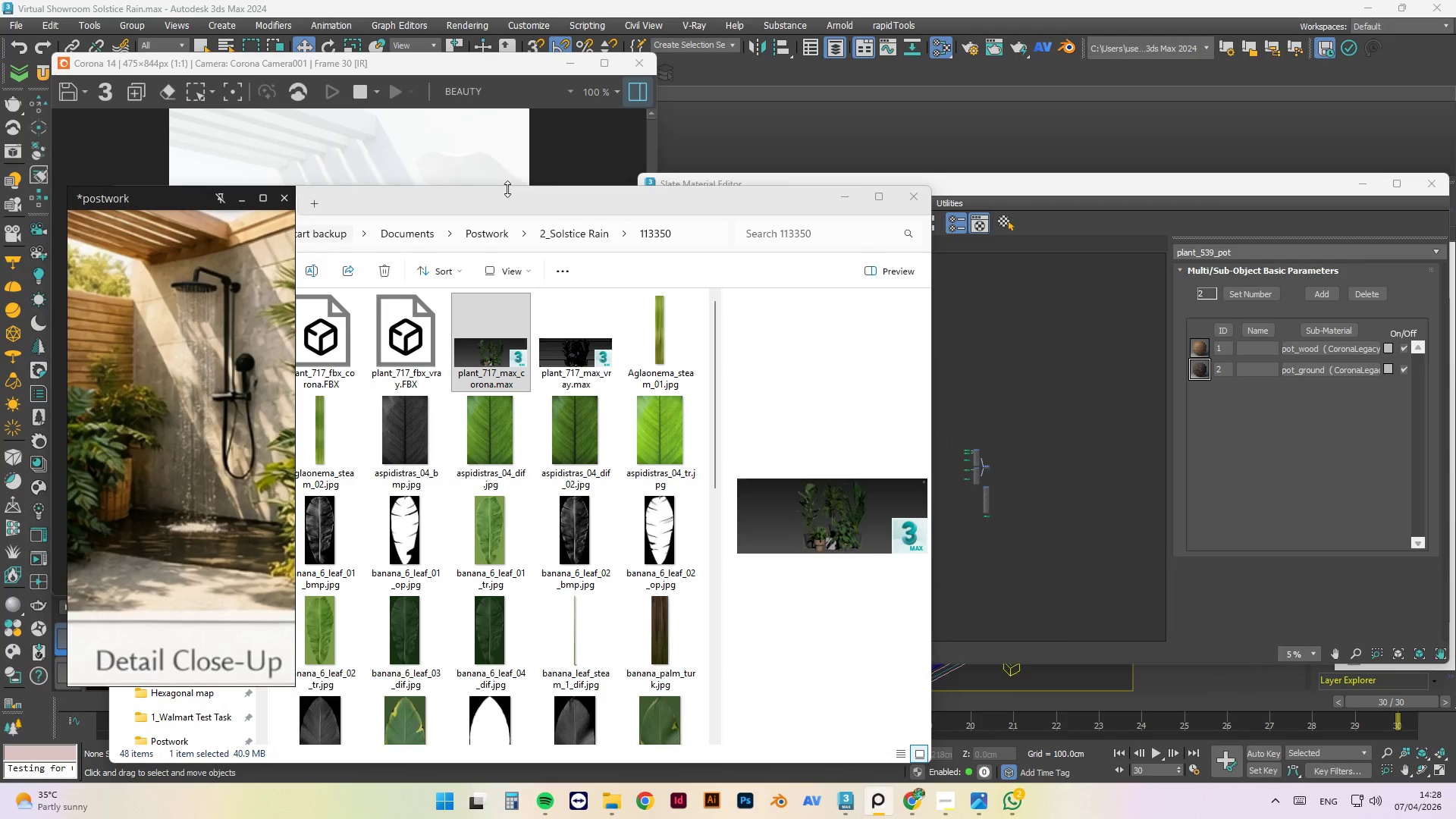 
left_click_drag(start_coordinate=[508, 204], to_coordinate=[724, 160])
 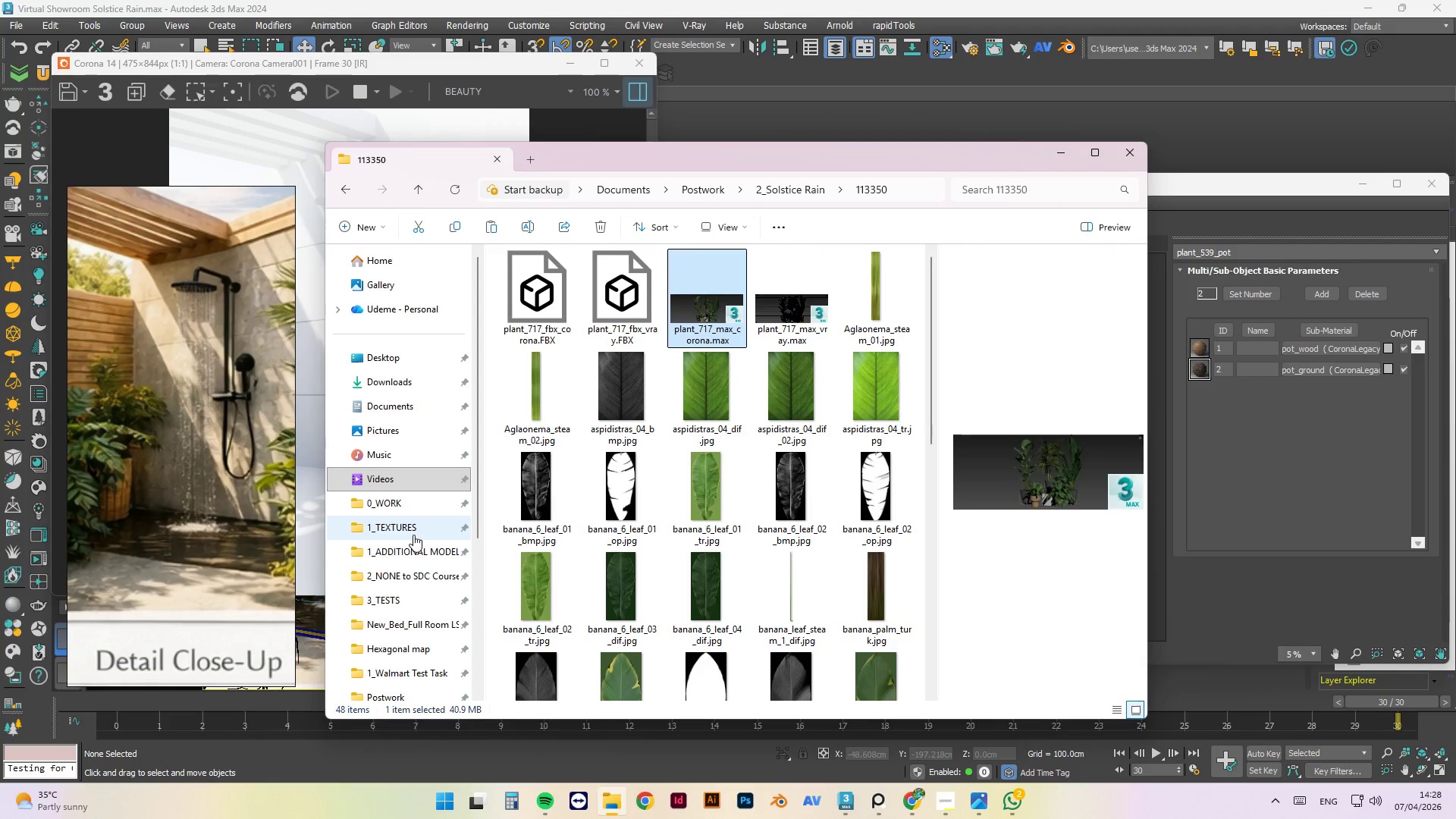 
scroll: coordinate [409, 531], scroll_direction: down, amount: 1.0
 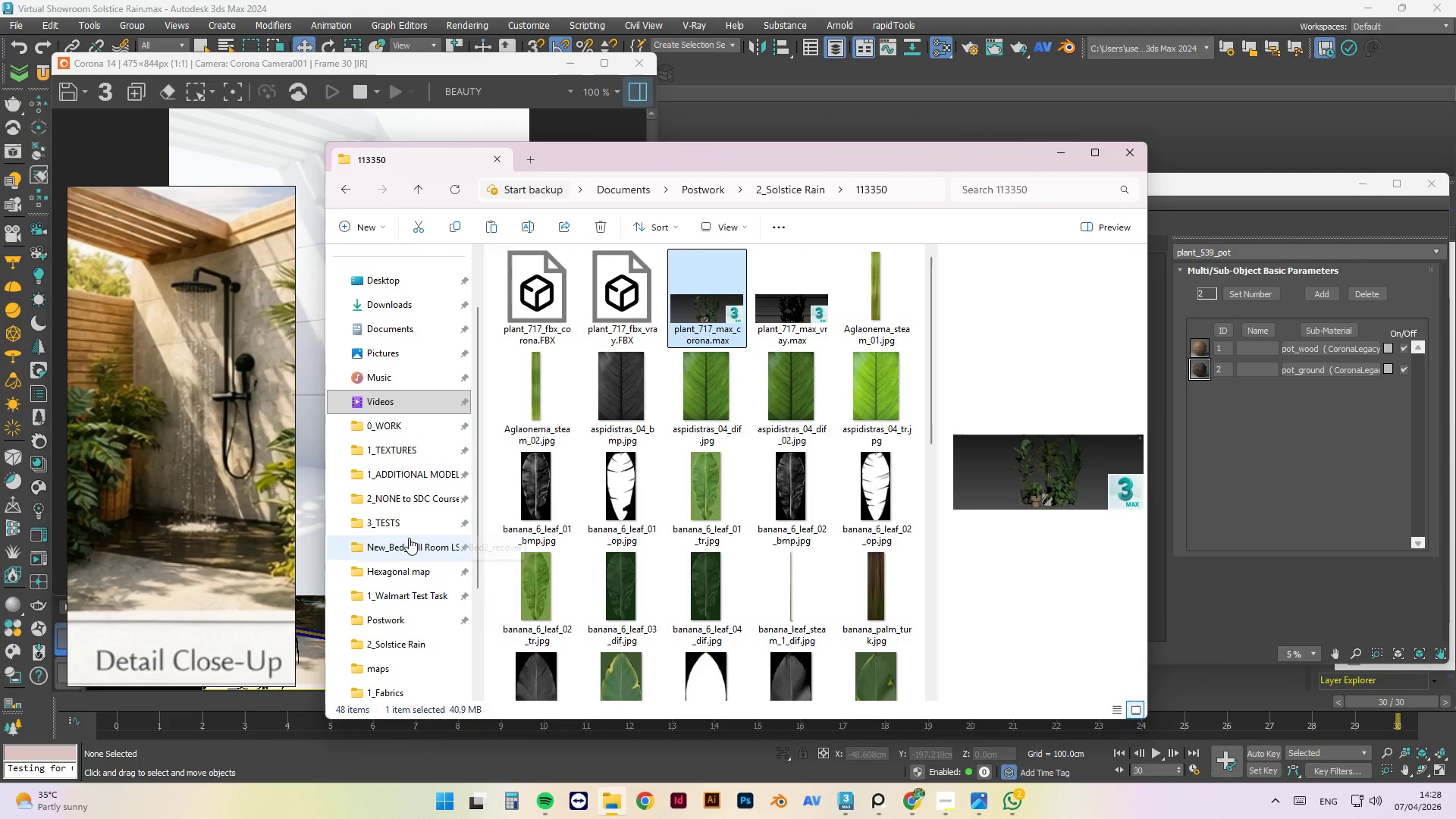 
left_click([408, 523])
 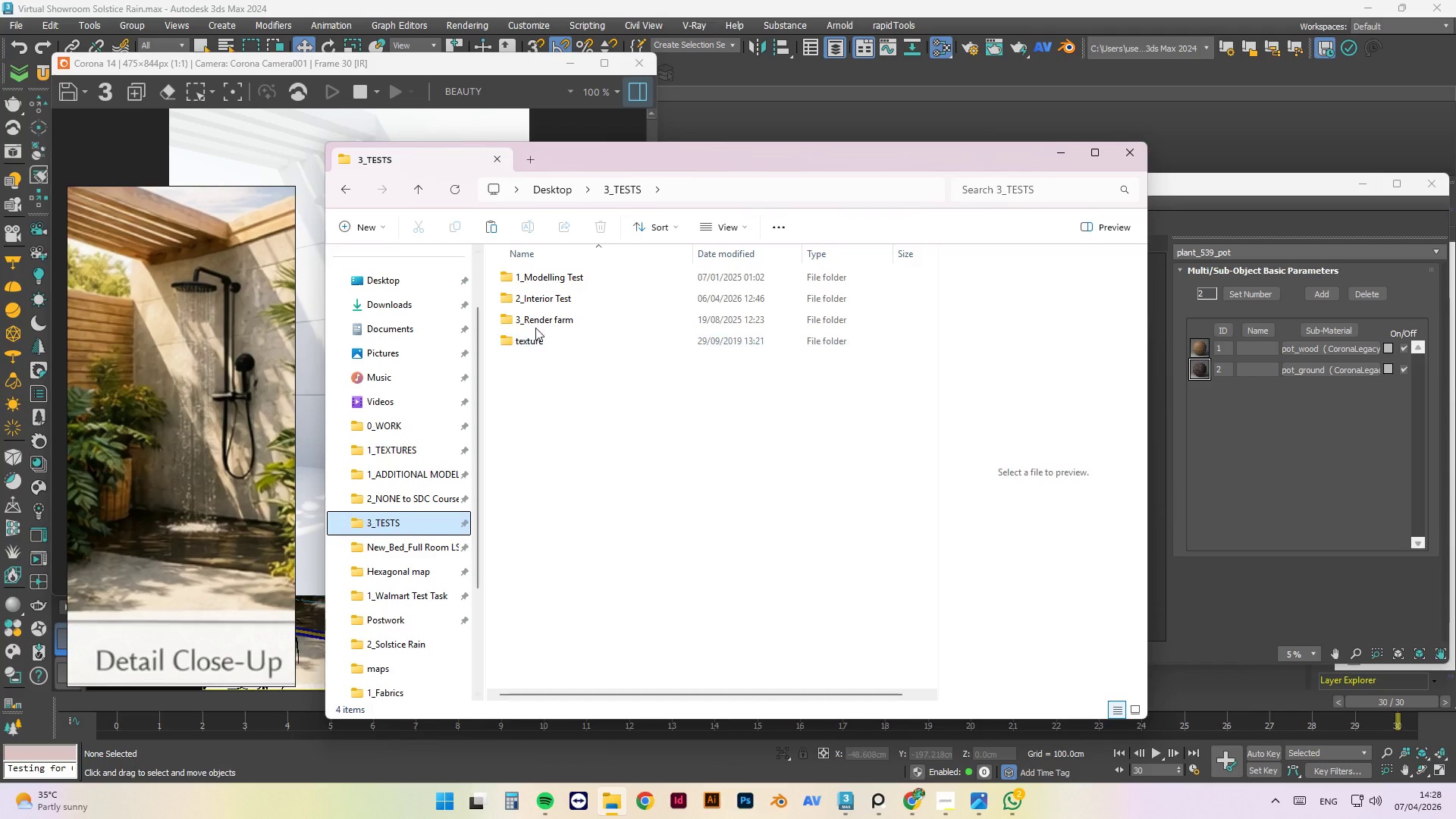 
double_click([545, 303])
 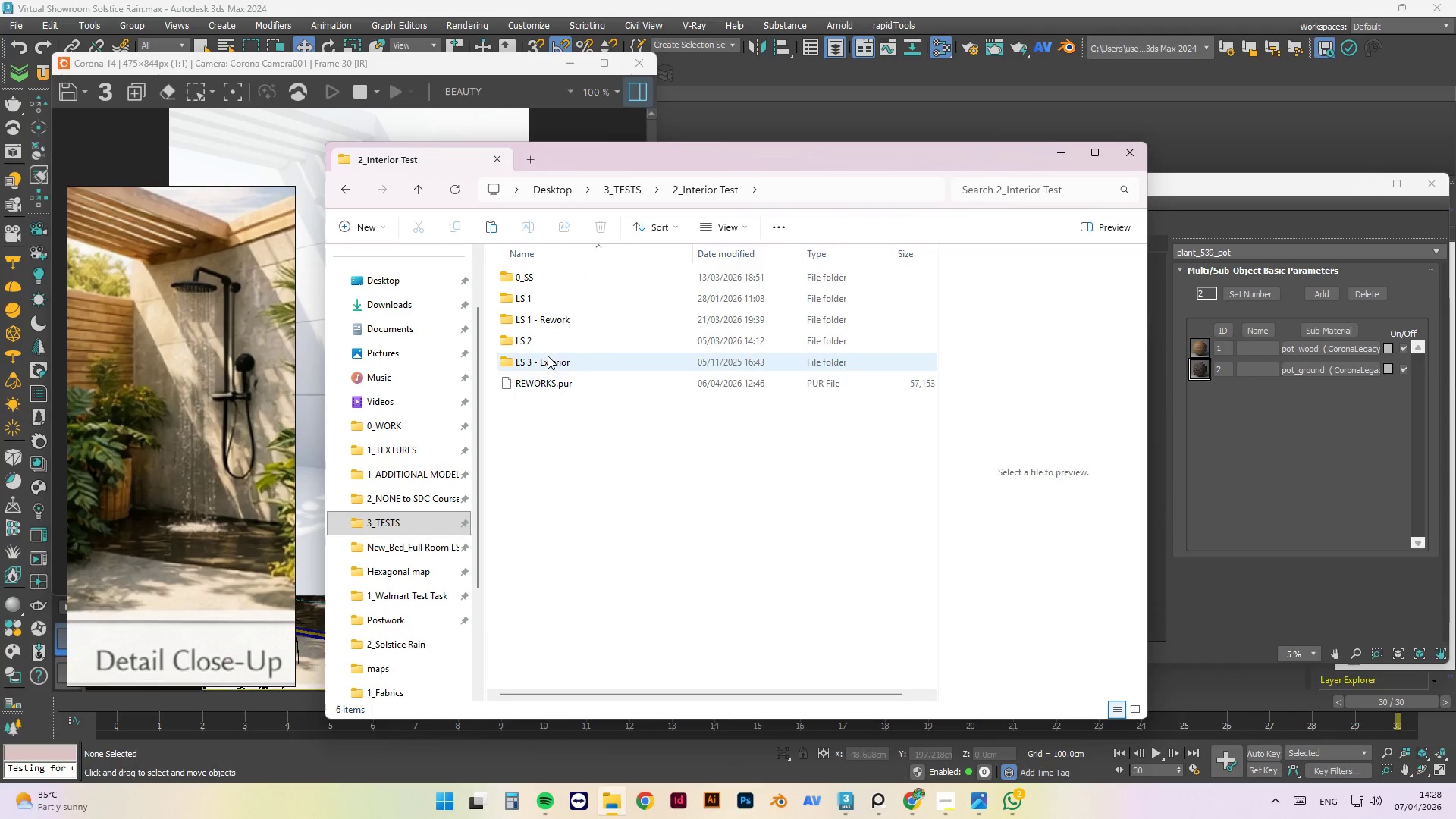 
double_click([546, 344])
 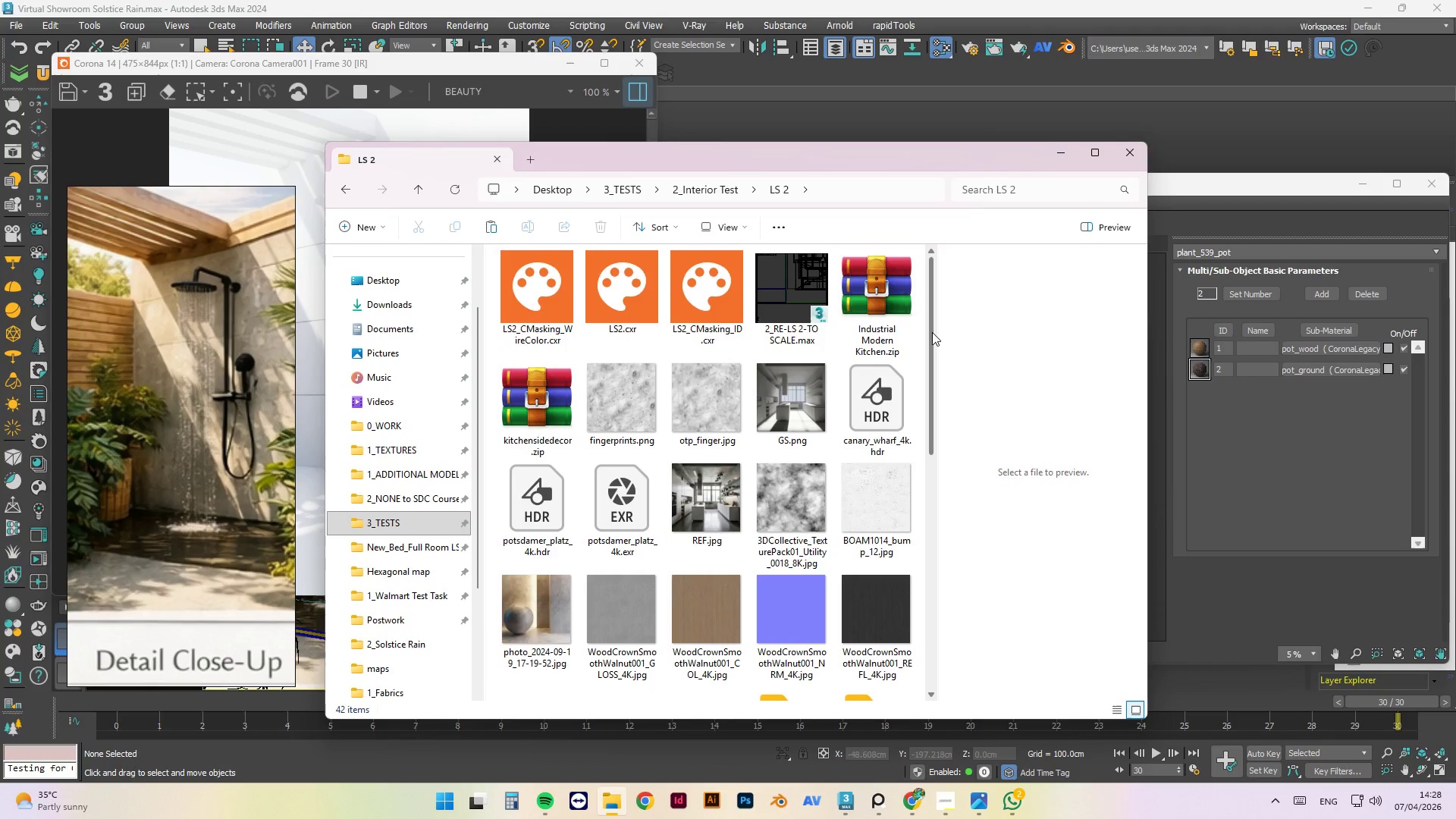 
wait(6.0)
 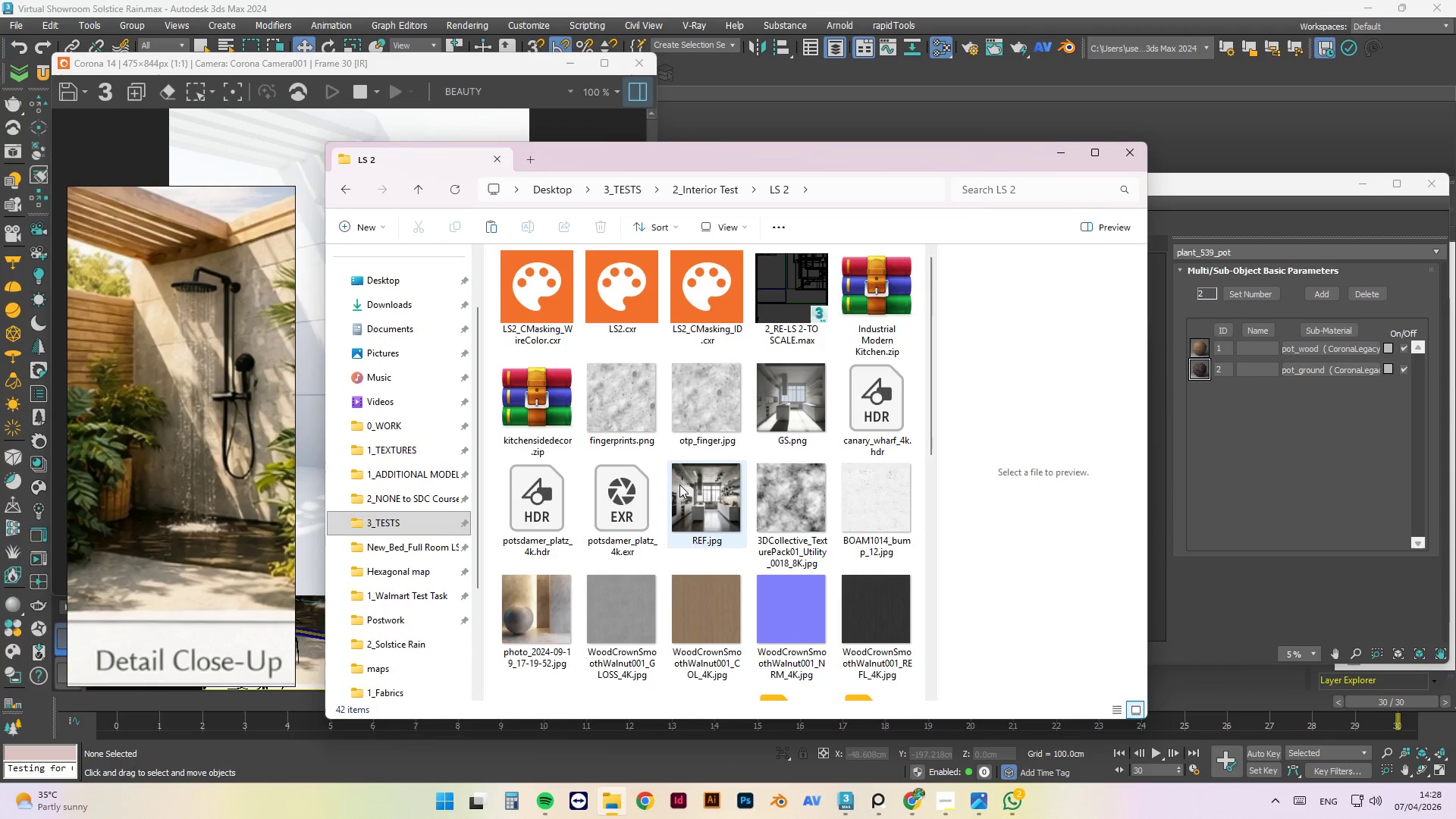 
left_click_drag(start_coordinate=[933, 373], to_coordinate=[942, 581])
 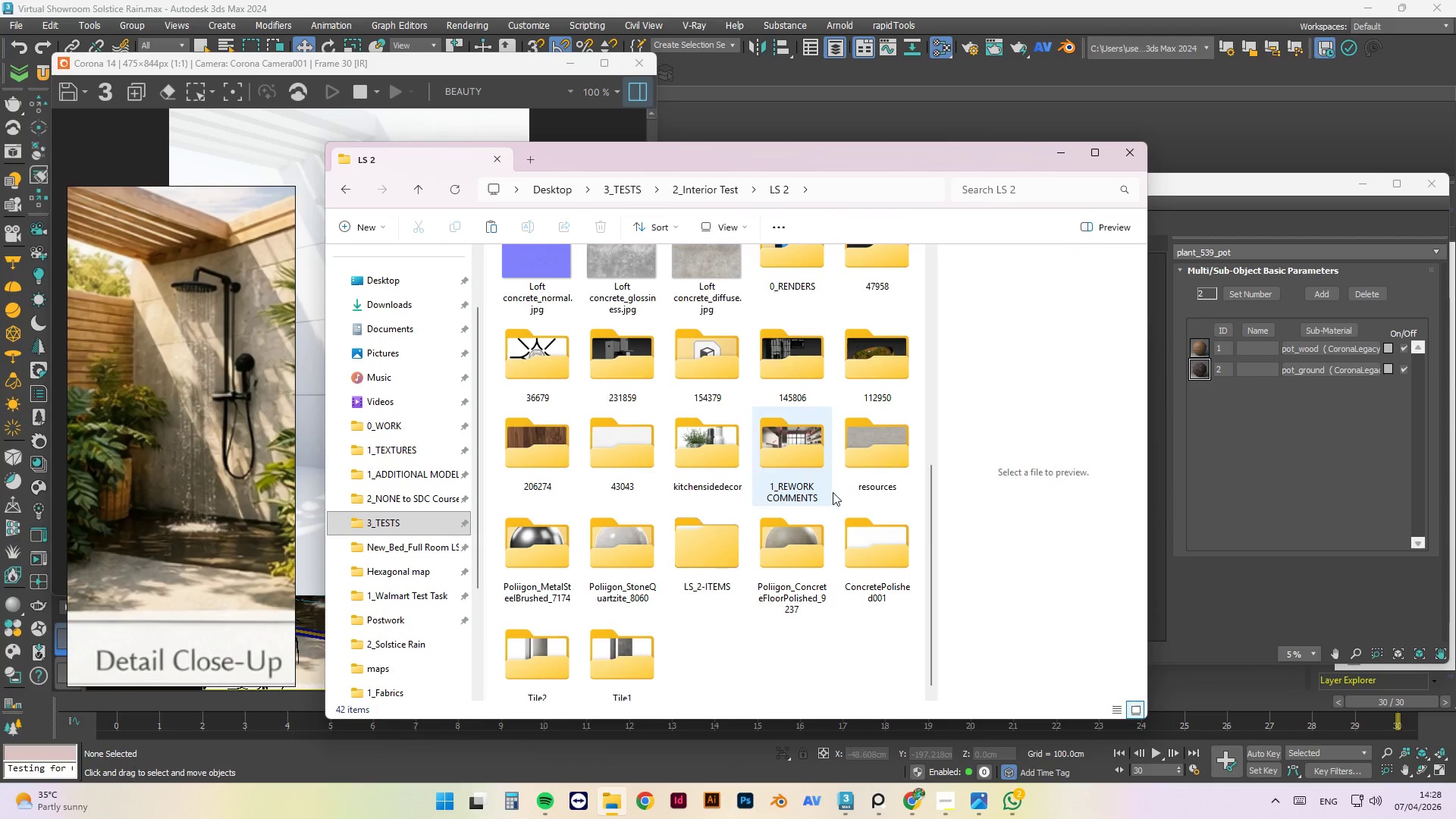 
left_click([812, 554])
 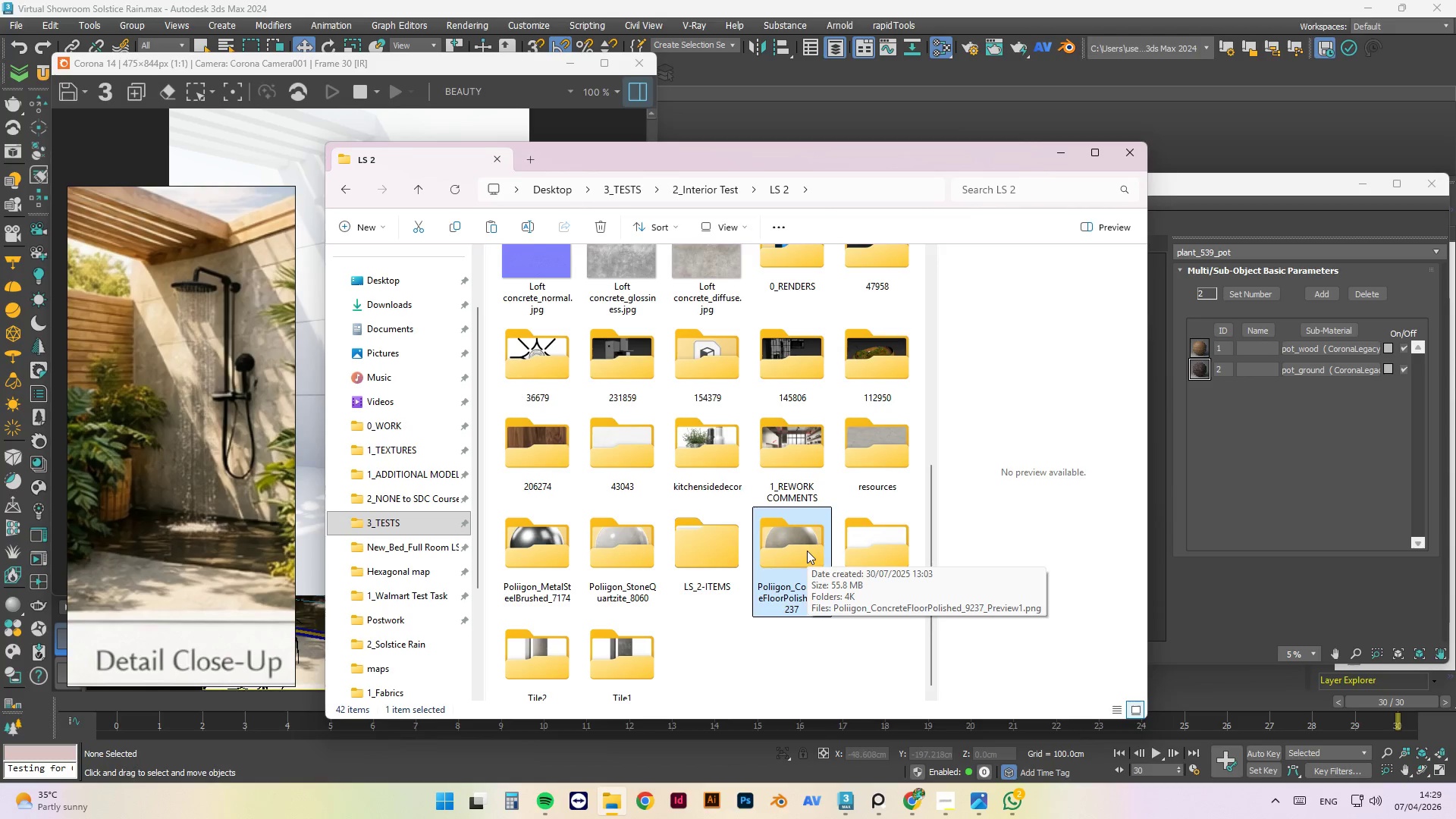 
key(Control+C)
 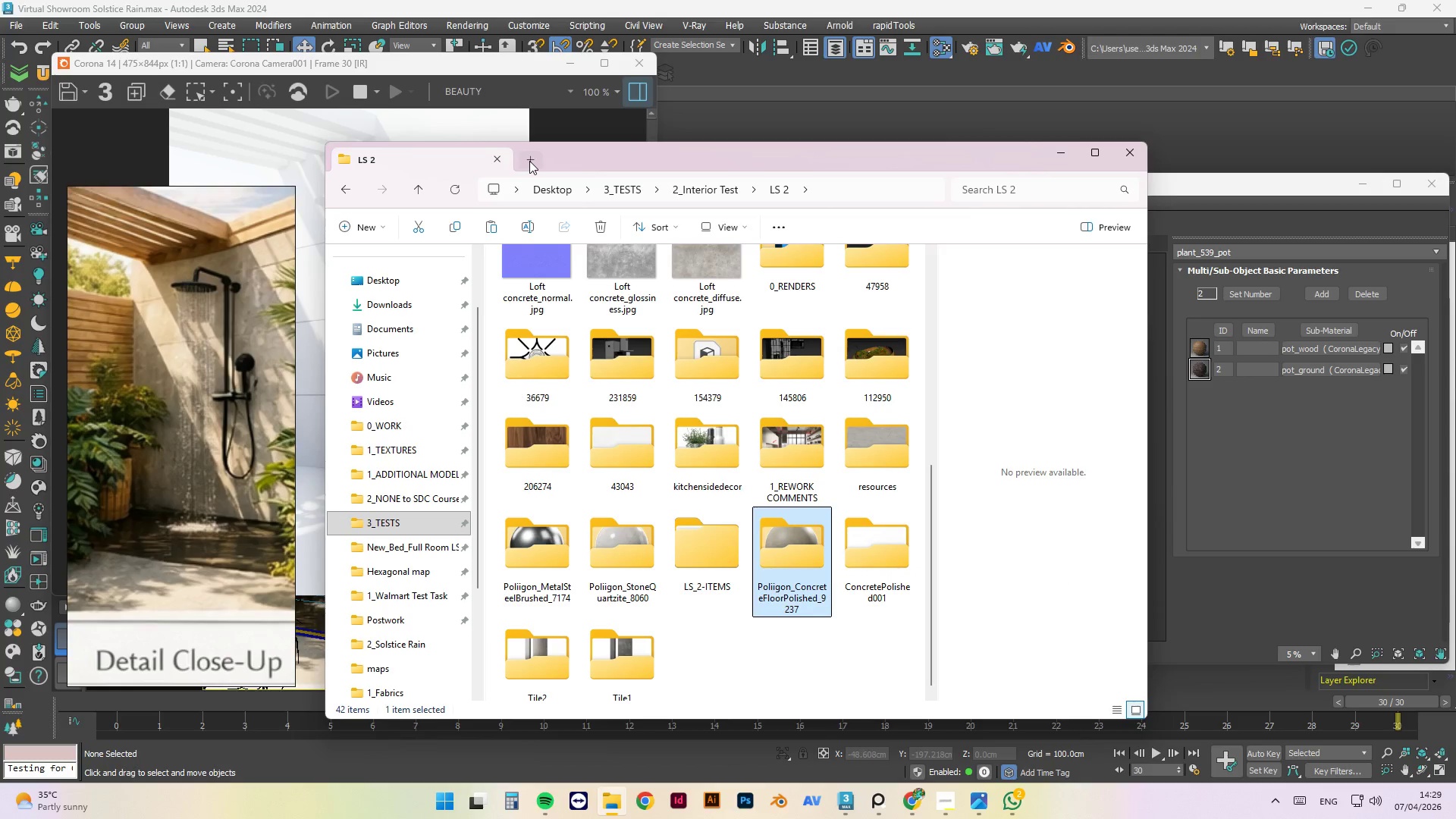 
left_click([529, 161])
 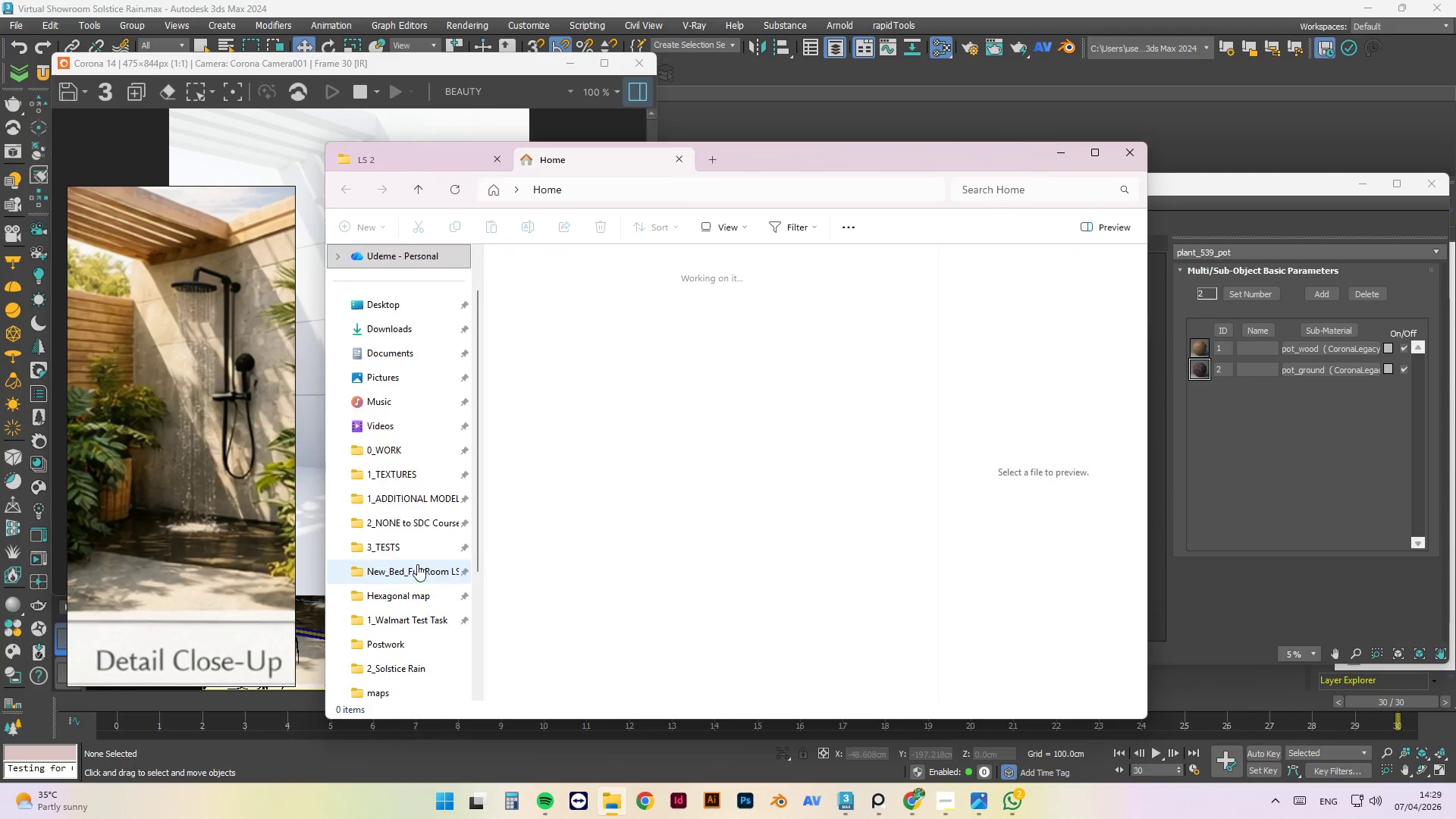 
scroll: coordinate [404, 525], scroll_direction: down, amount: 3.0
 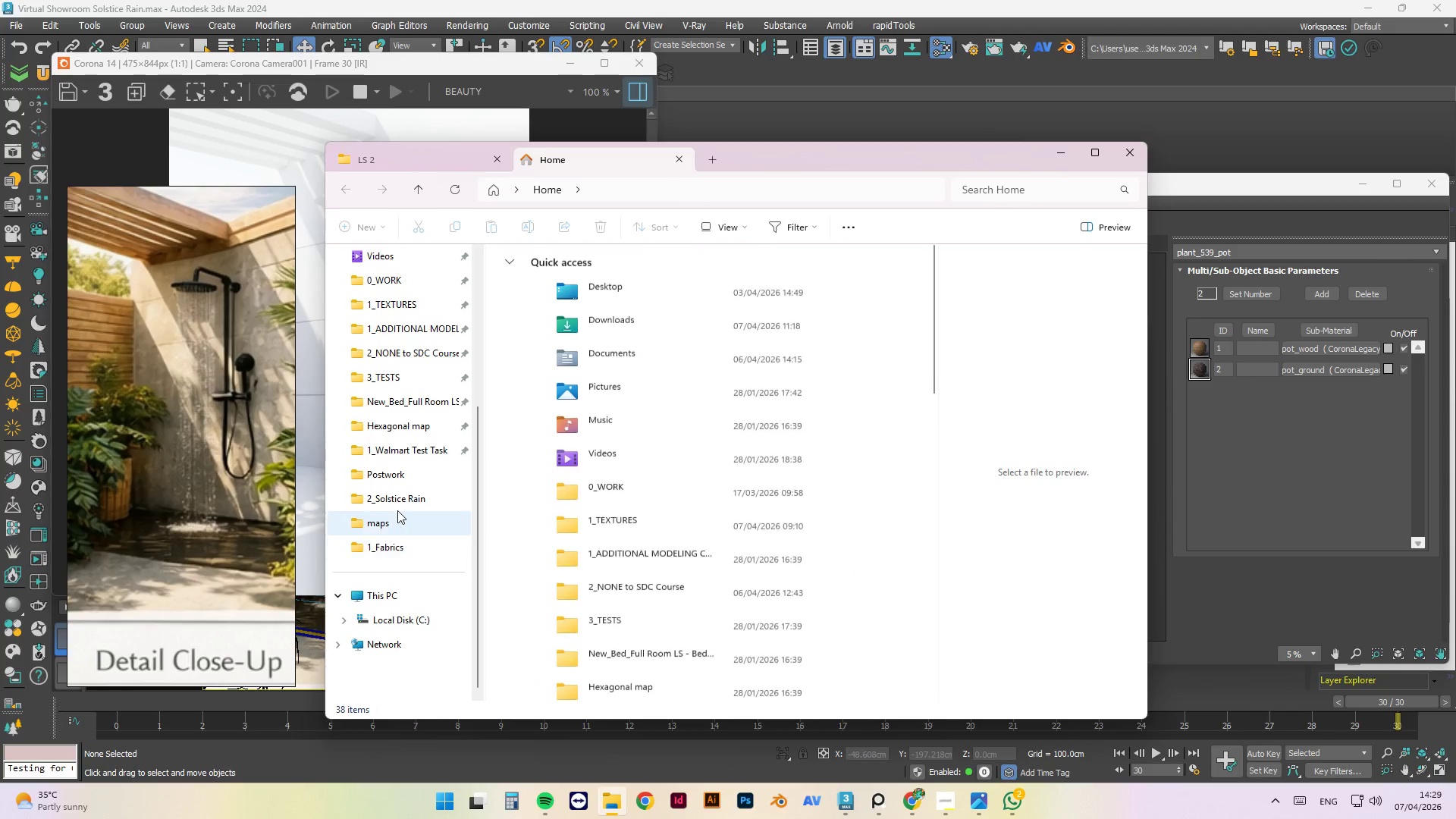 
left_click([397, 495])
 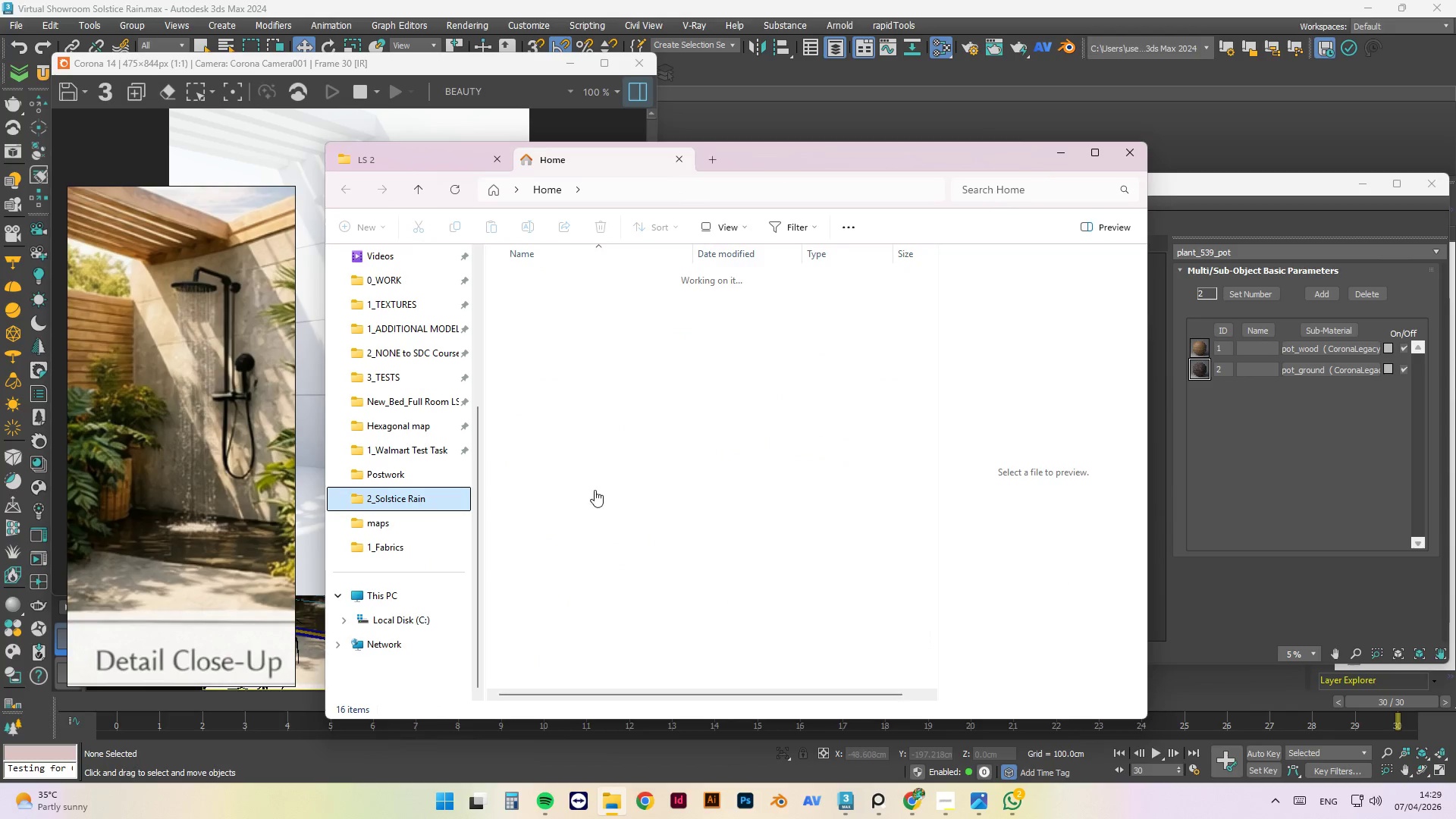 
key(Control+V)
 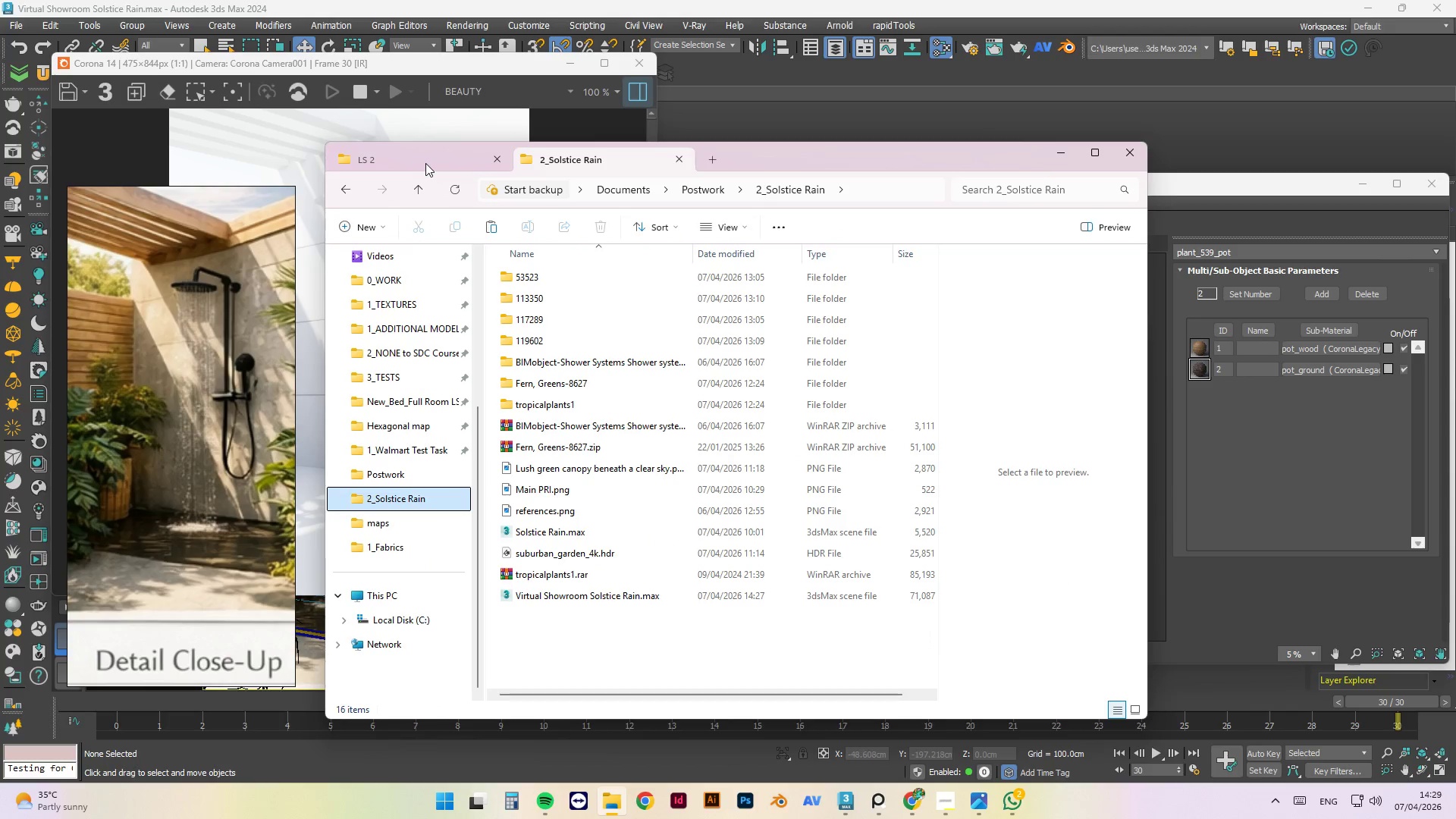 
left_click([425, 163])
 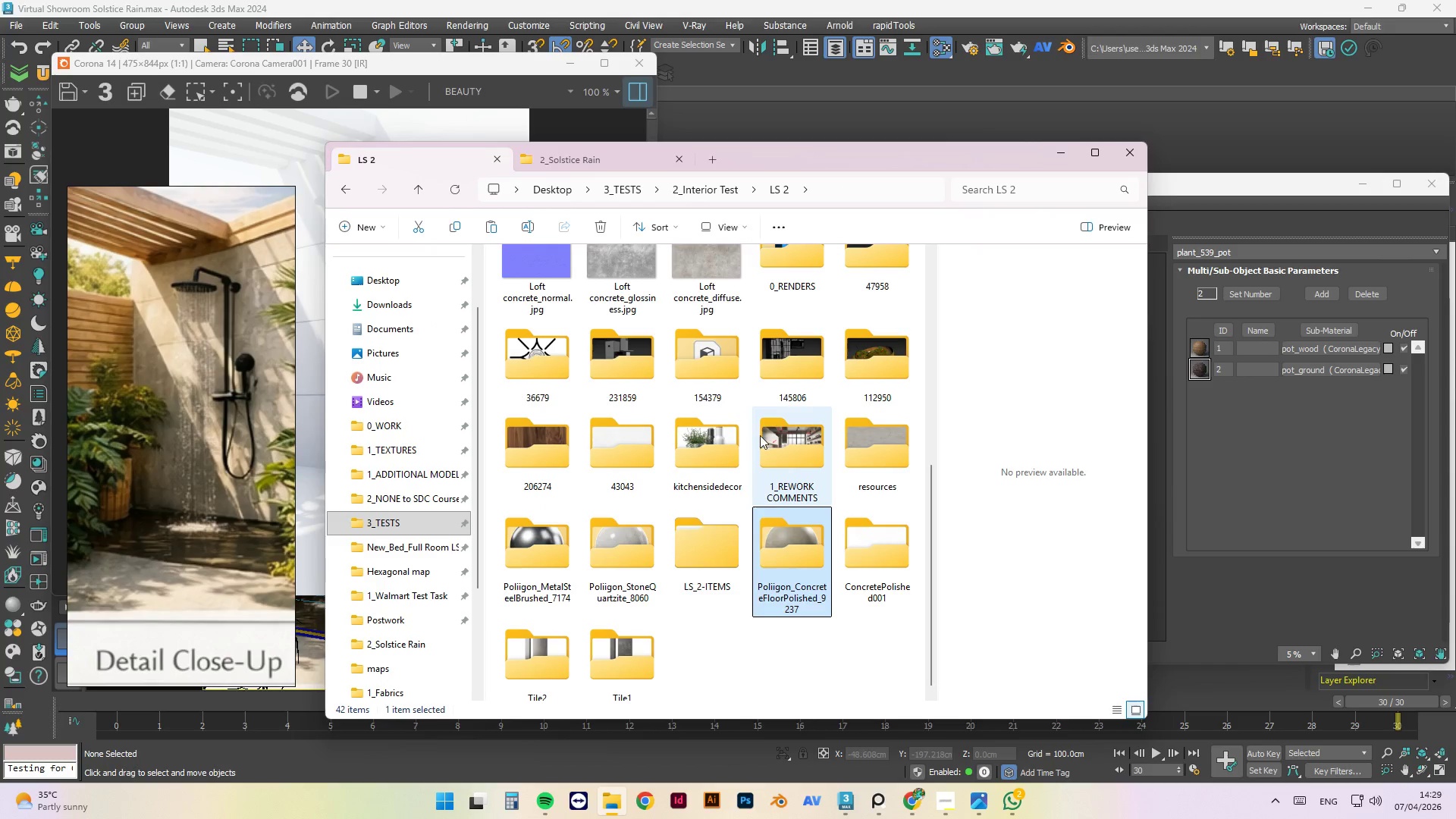 
wait(6.02)
 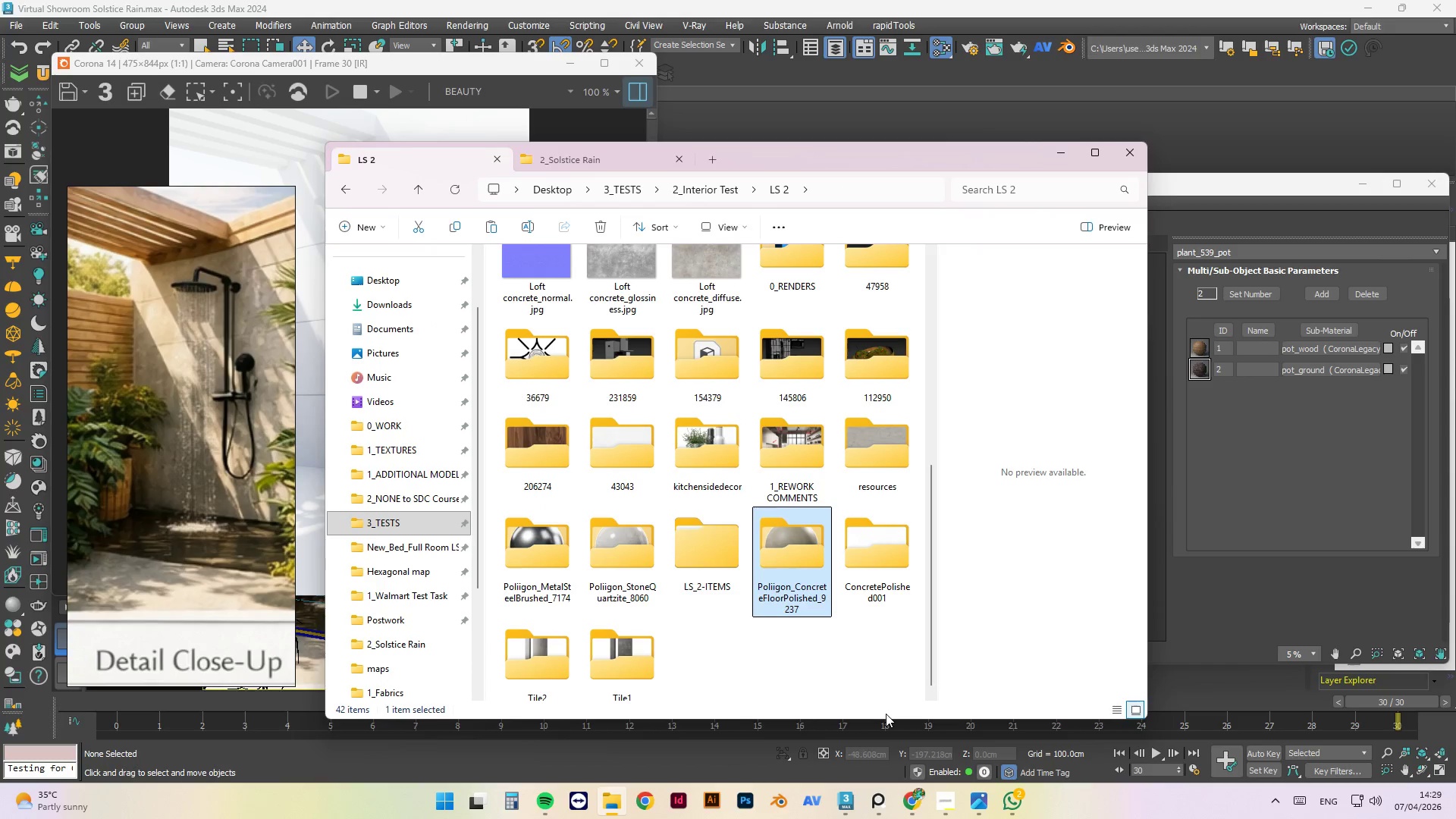 
scroll: coordinate [760, 548], scroll_direction: up, amount: 4.0
 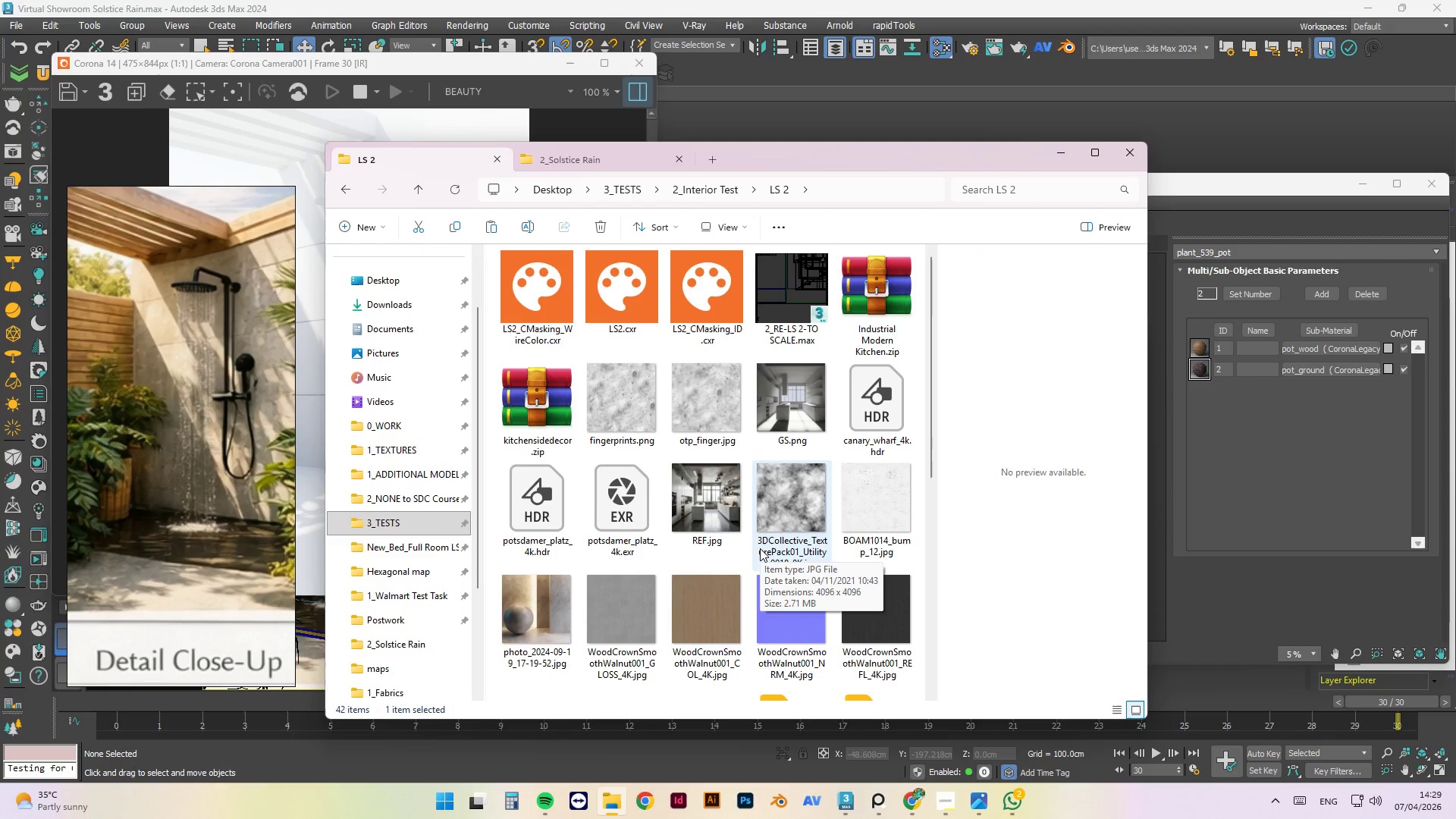 
scroll: coordinate [760, 548], scroll_direction: down, amount: 1.0
 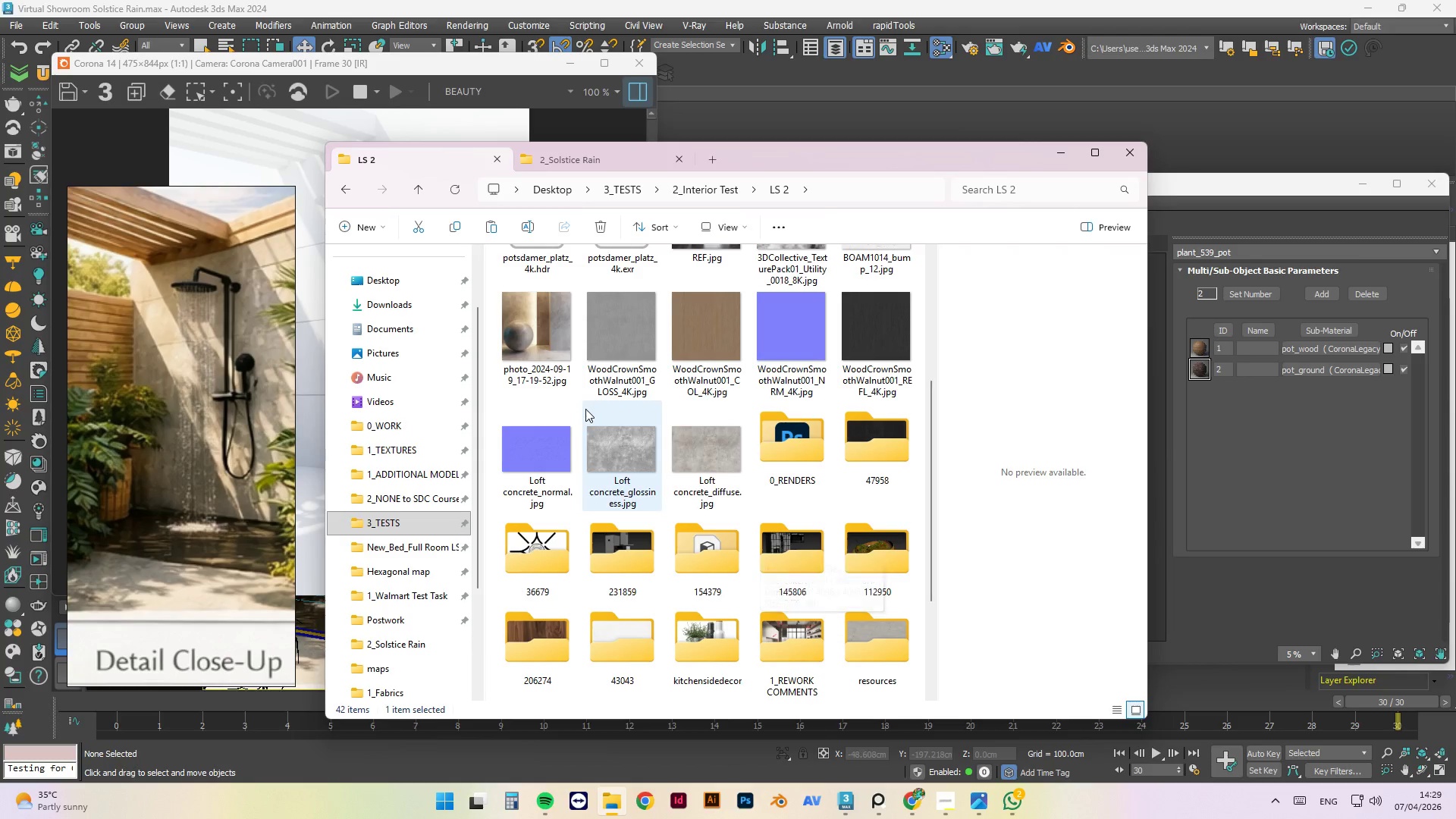 
double_click([600, 448])
 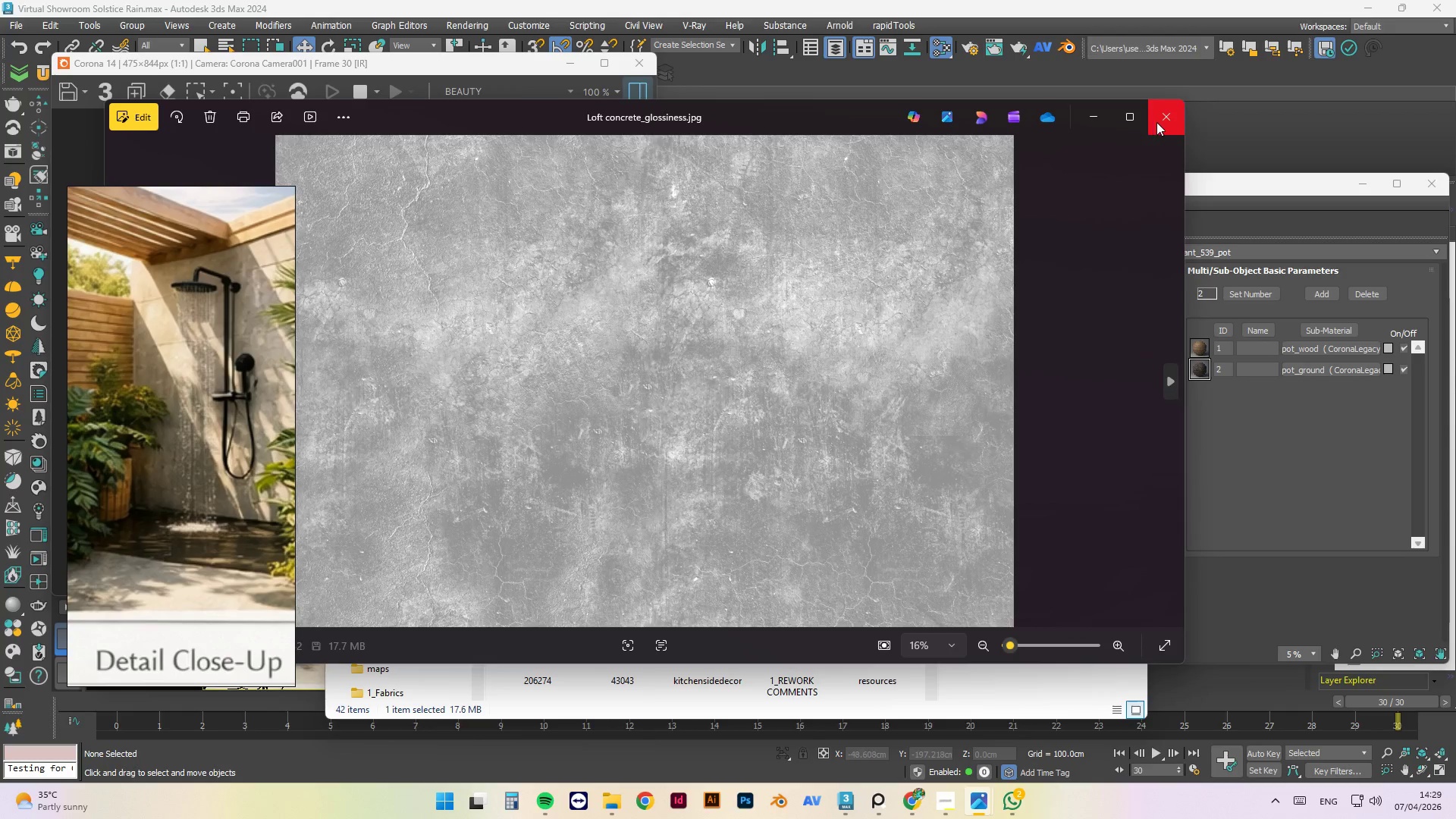 
mouse_move([726, 554])
 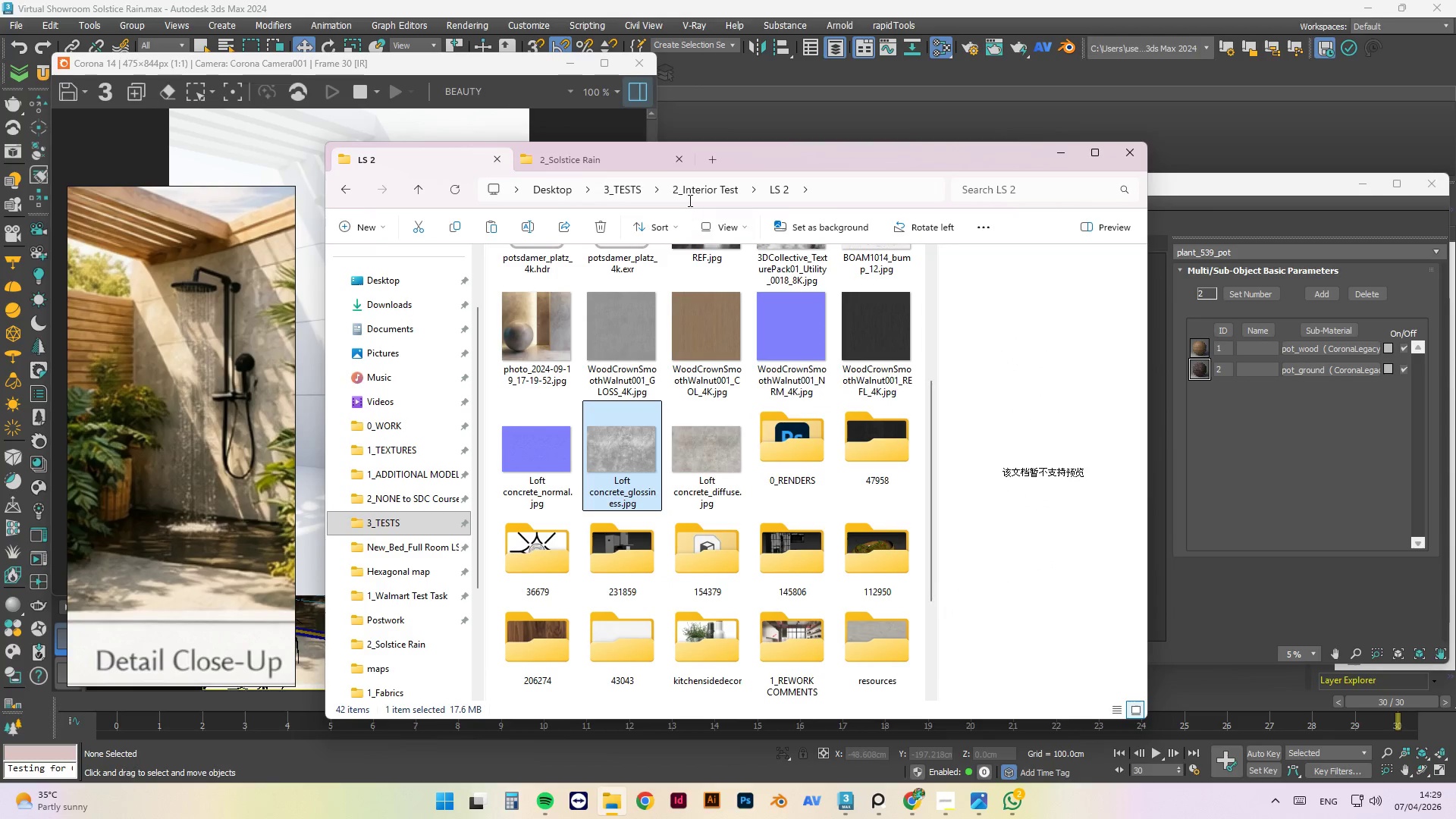 
left_click([693, 188])
 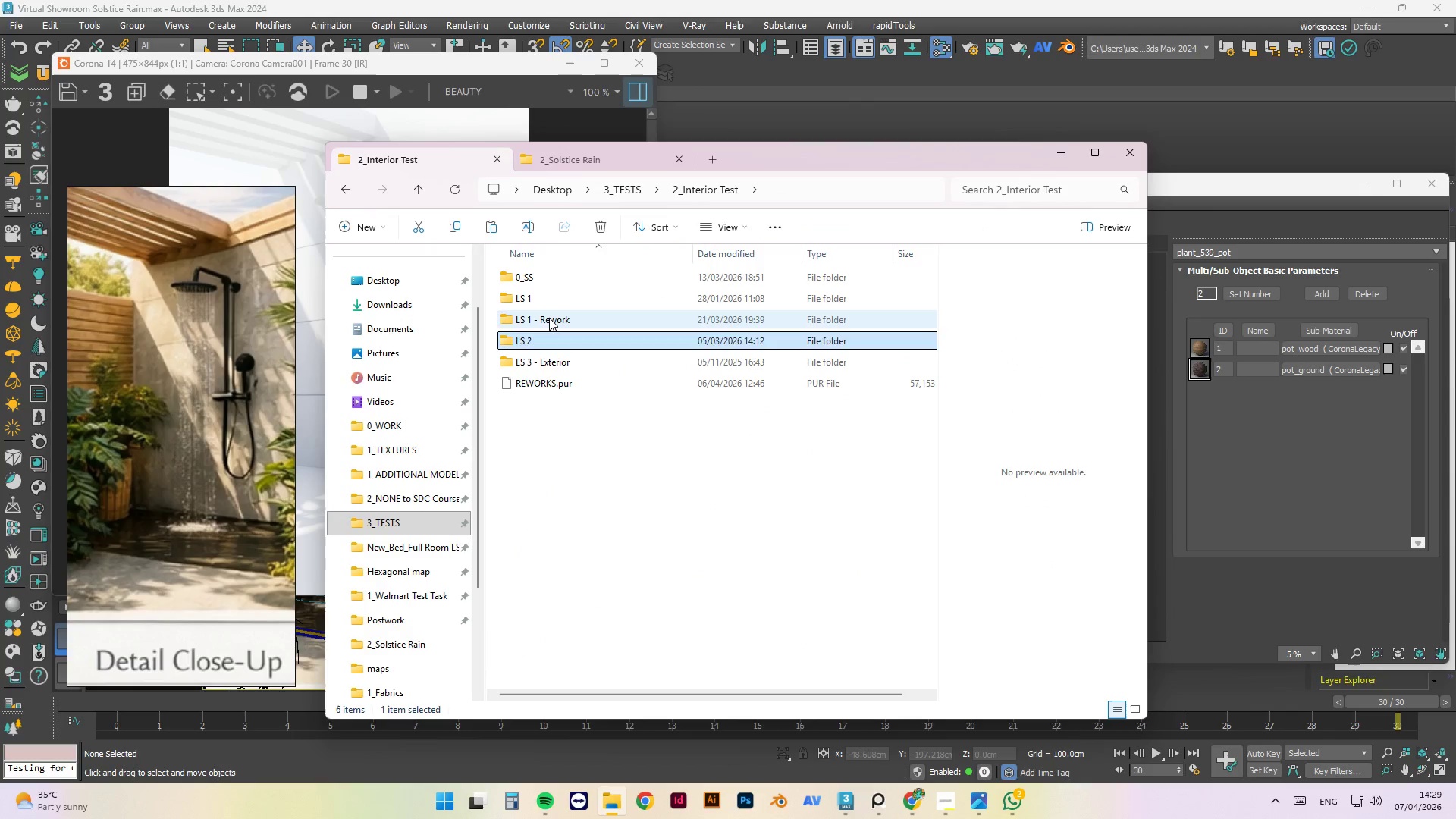 
double_click([549, 318])
 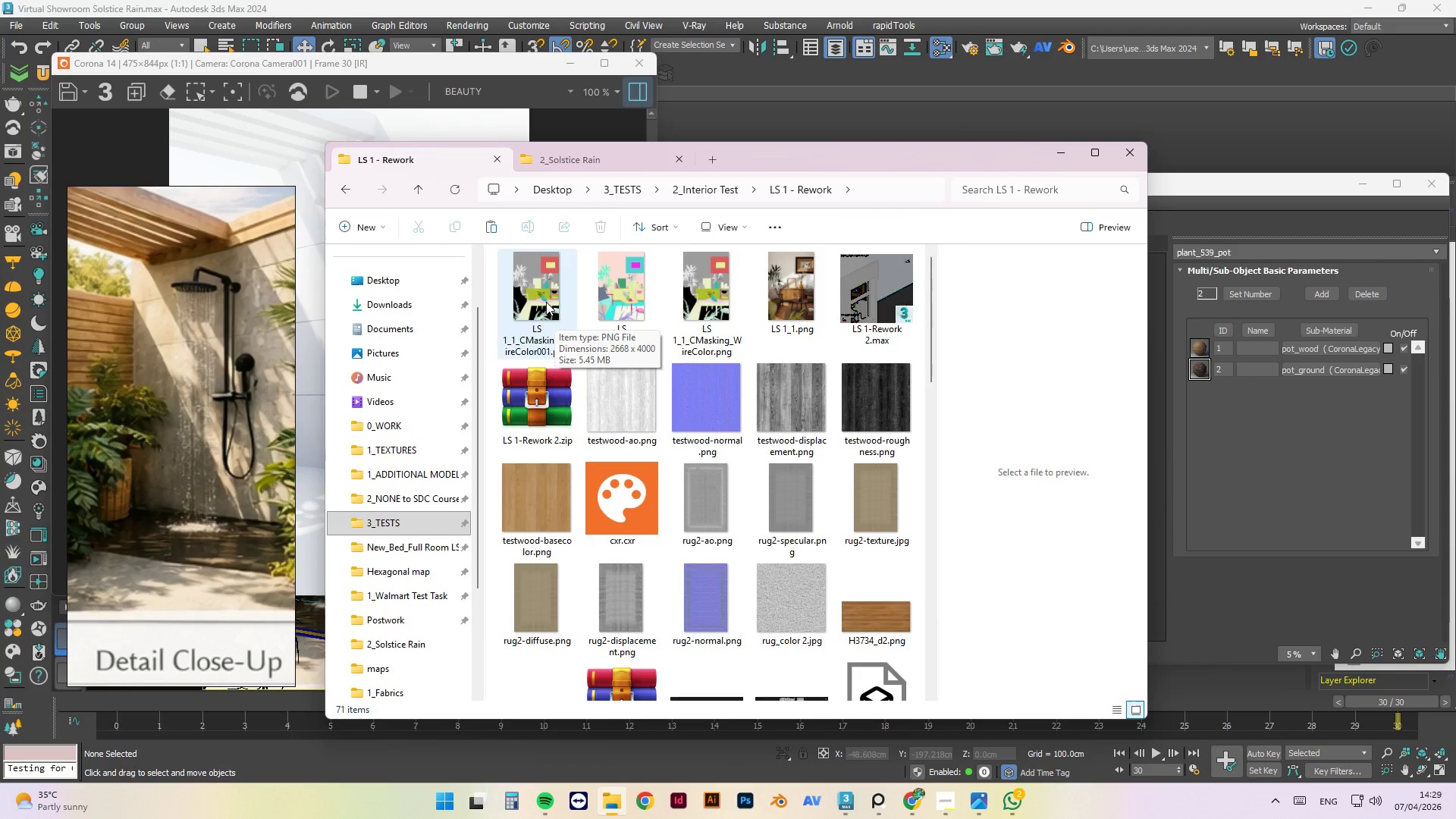 
scroll: coordinate [777, 620], scroll_direction: down, amount: 6.0
 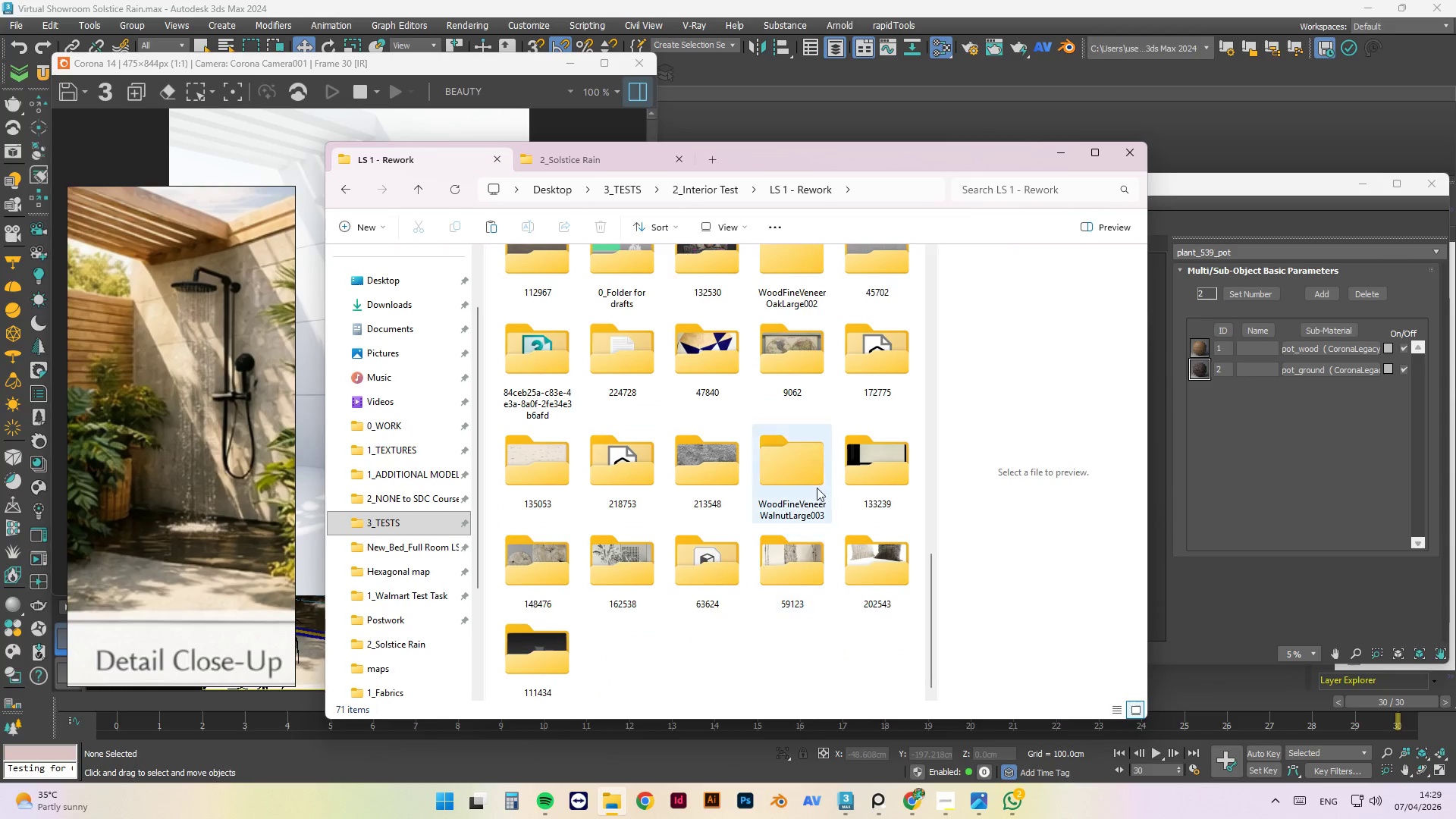 
double_click([817, 463])
 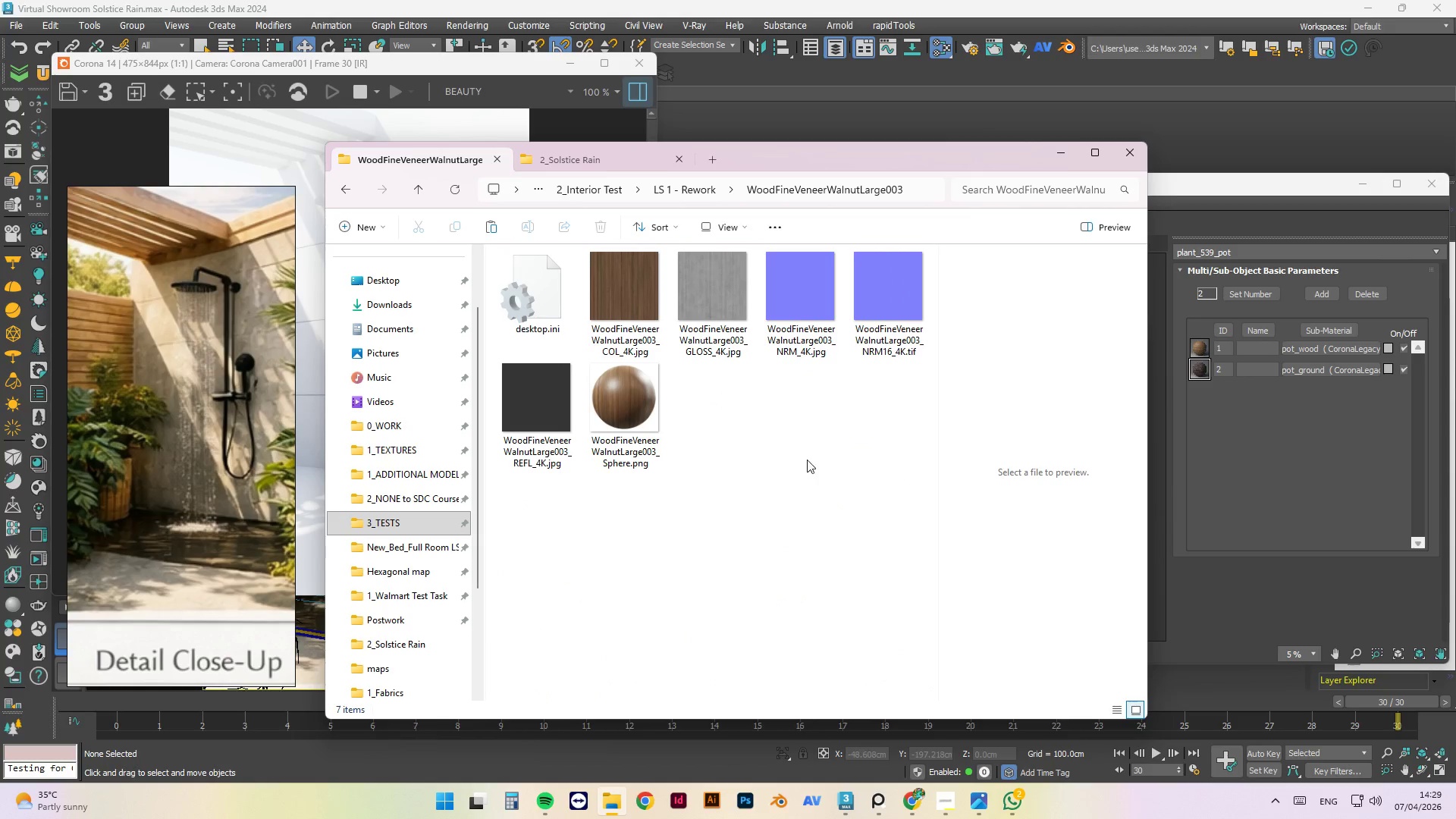 
left_click_drag(start_coordinate=[414, 191], to_coordinate=[419, 190])
 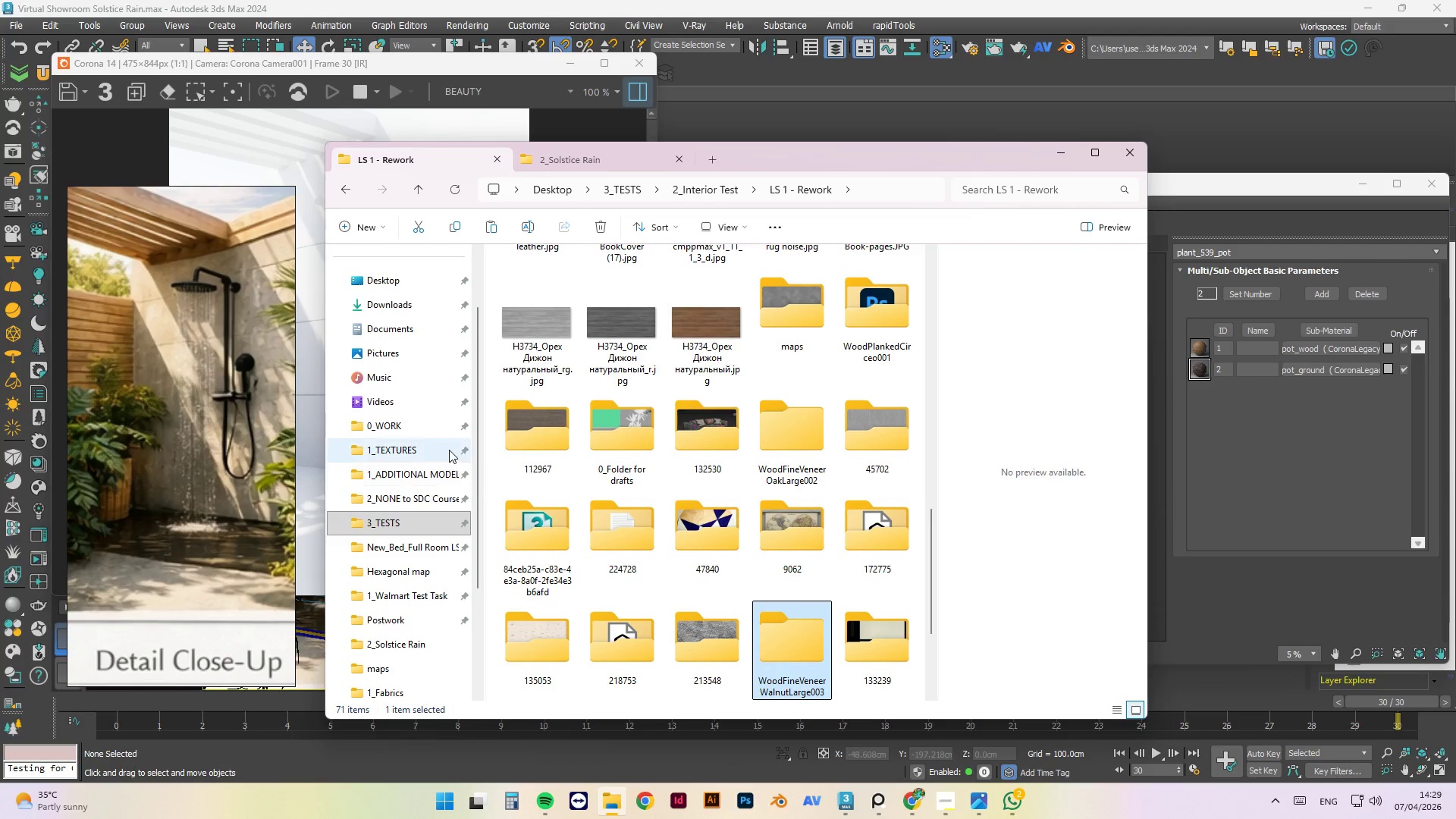 
double_click([416, 454])
 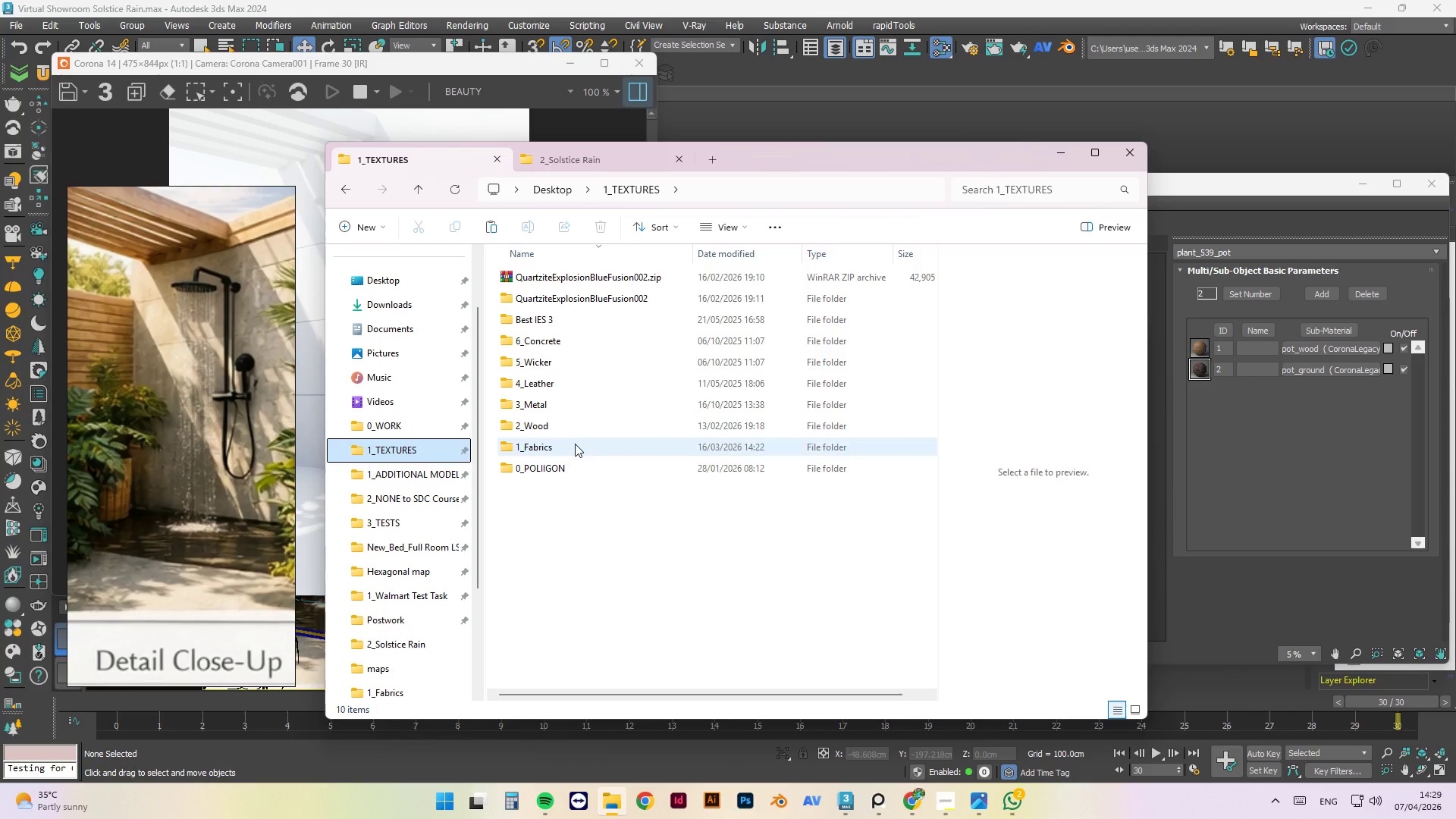 
double_click([574, 430])
 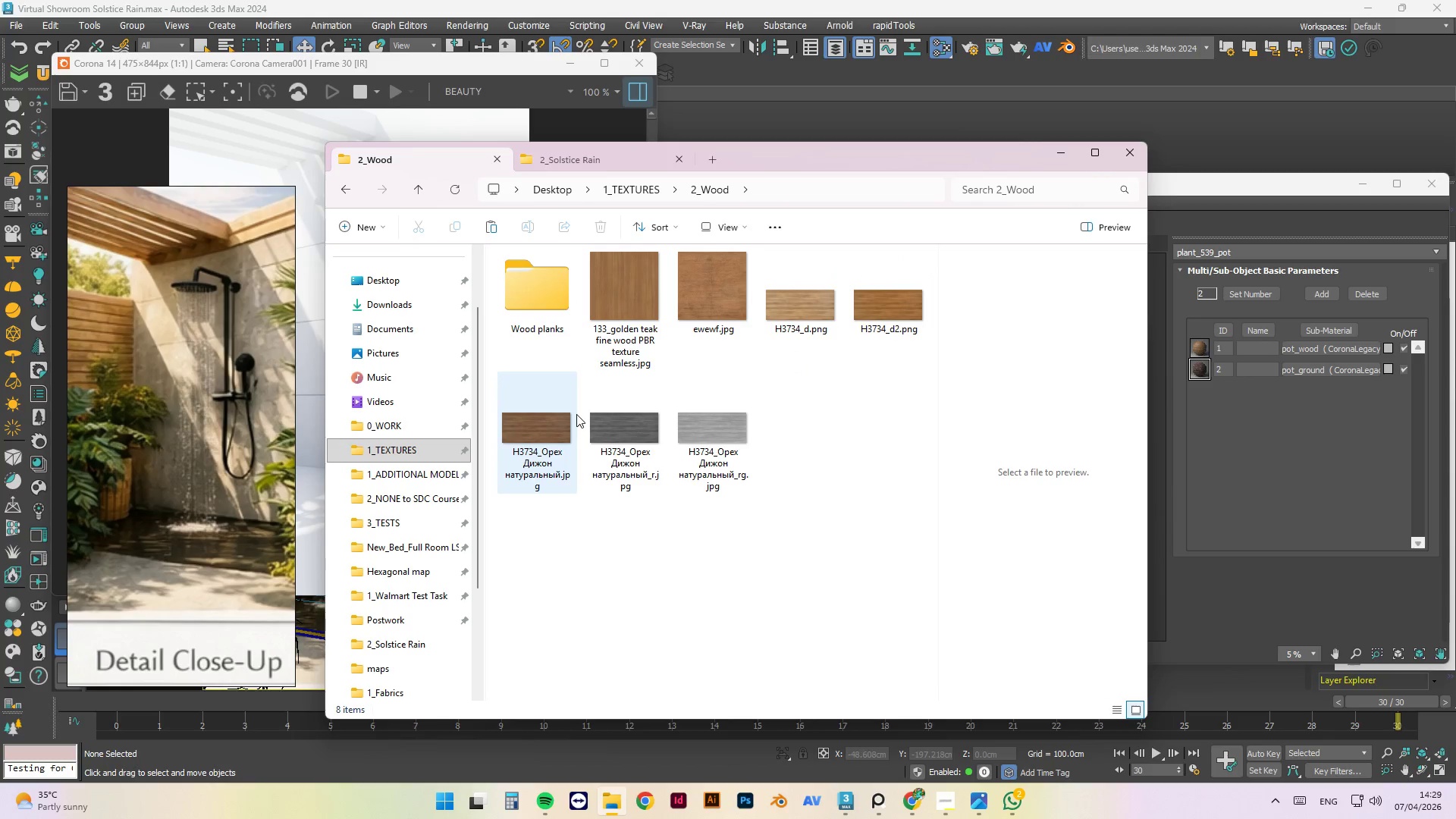 
mouse_move([584, 327])
 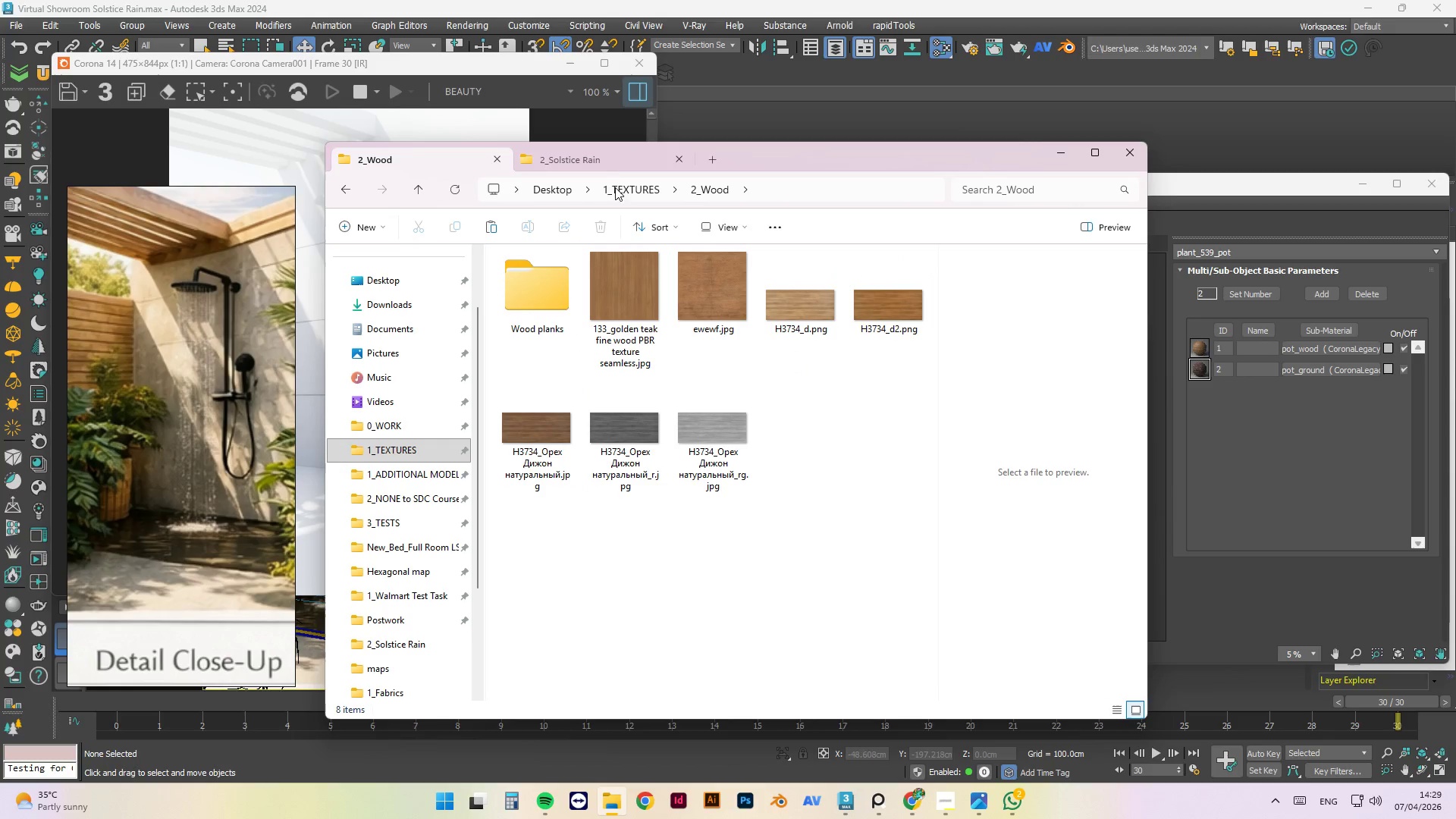 
left_click([631, 193])
 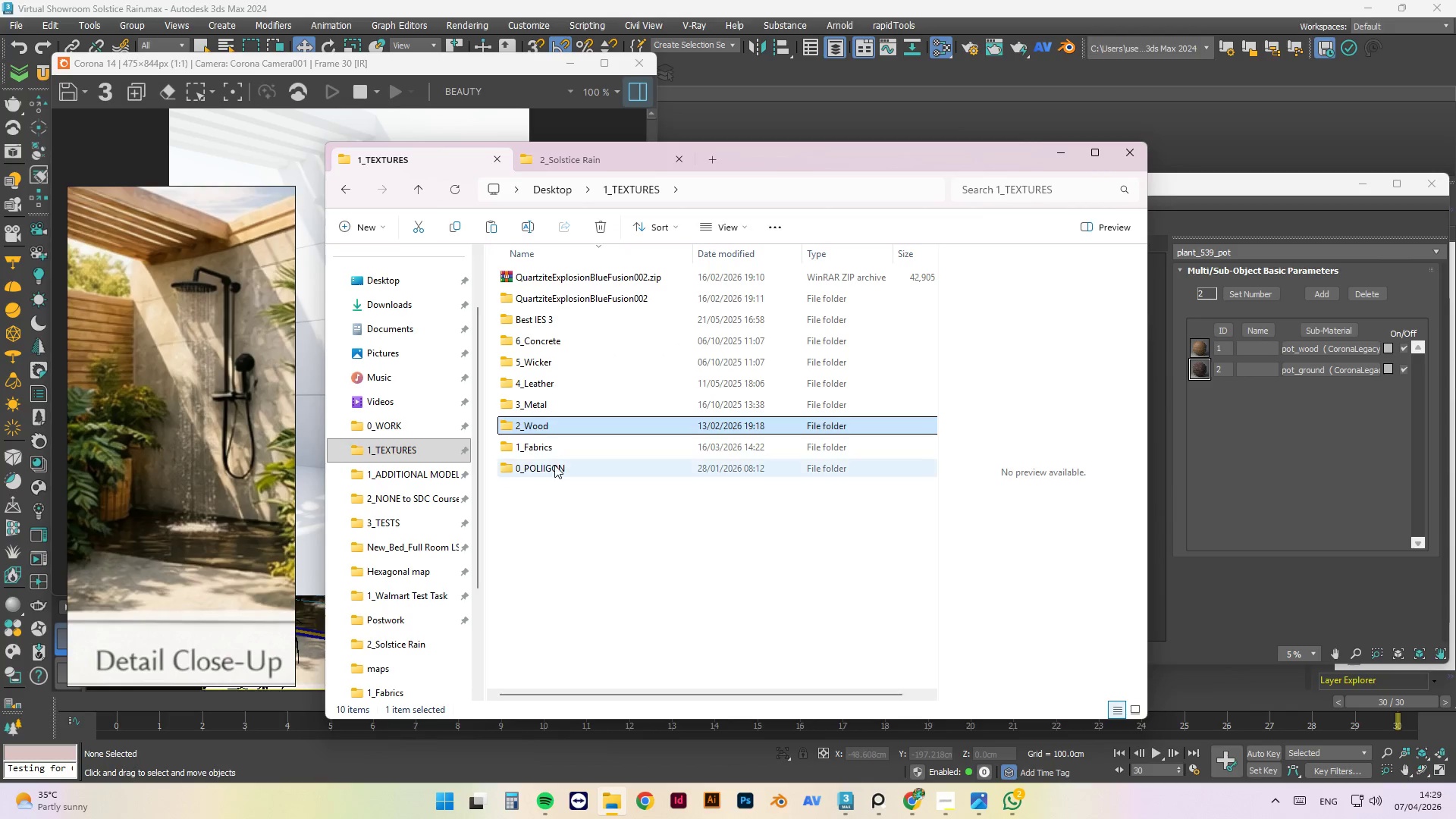 
double_click([554, 464])
 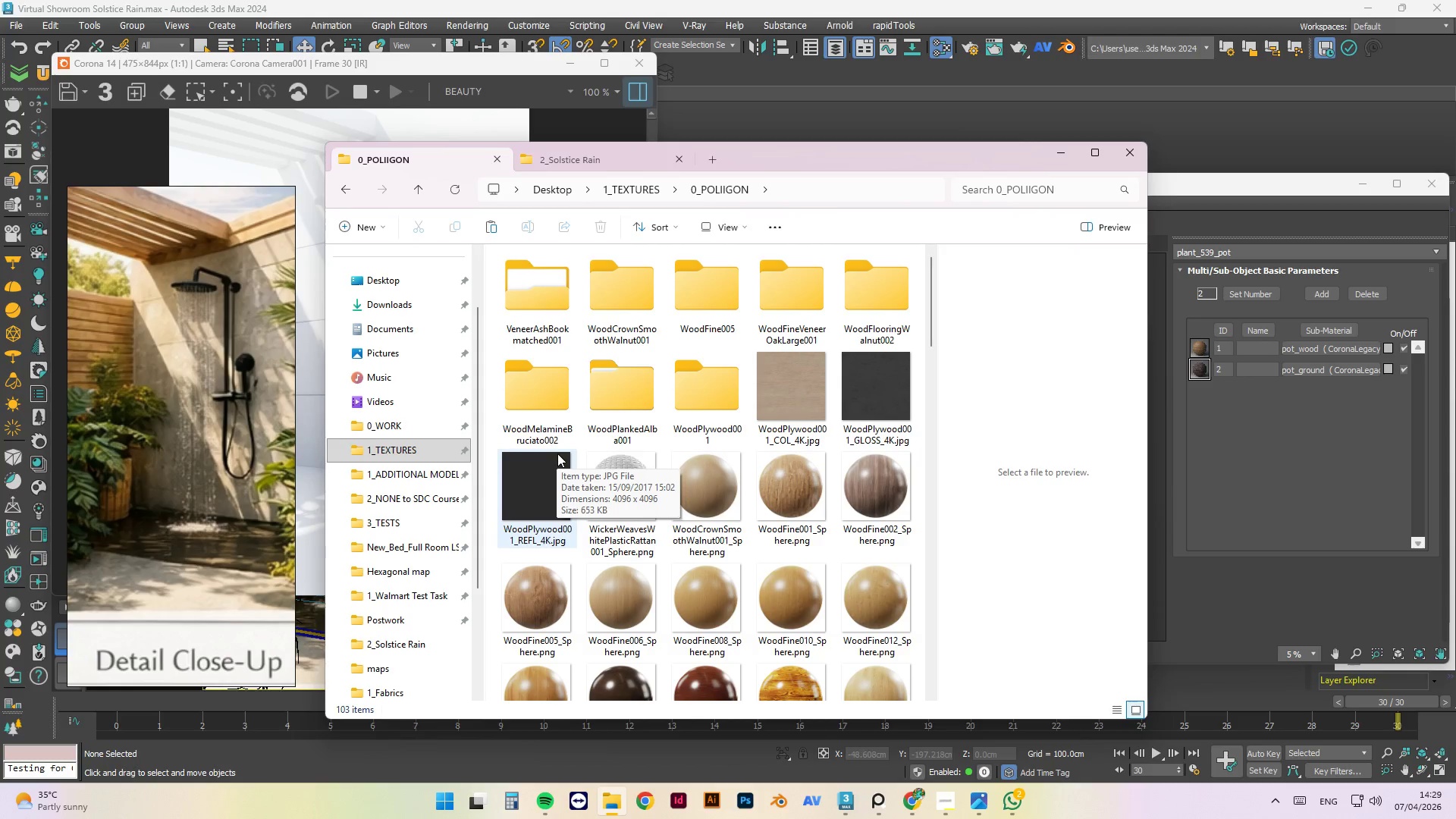 
scroll: coordinate [769, 639], scroll_direction: down, amount: 10.0
 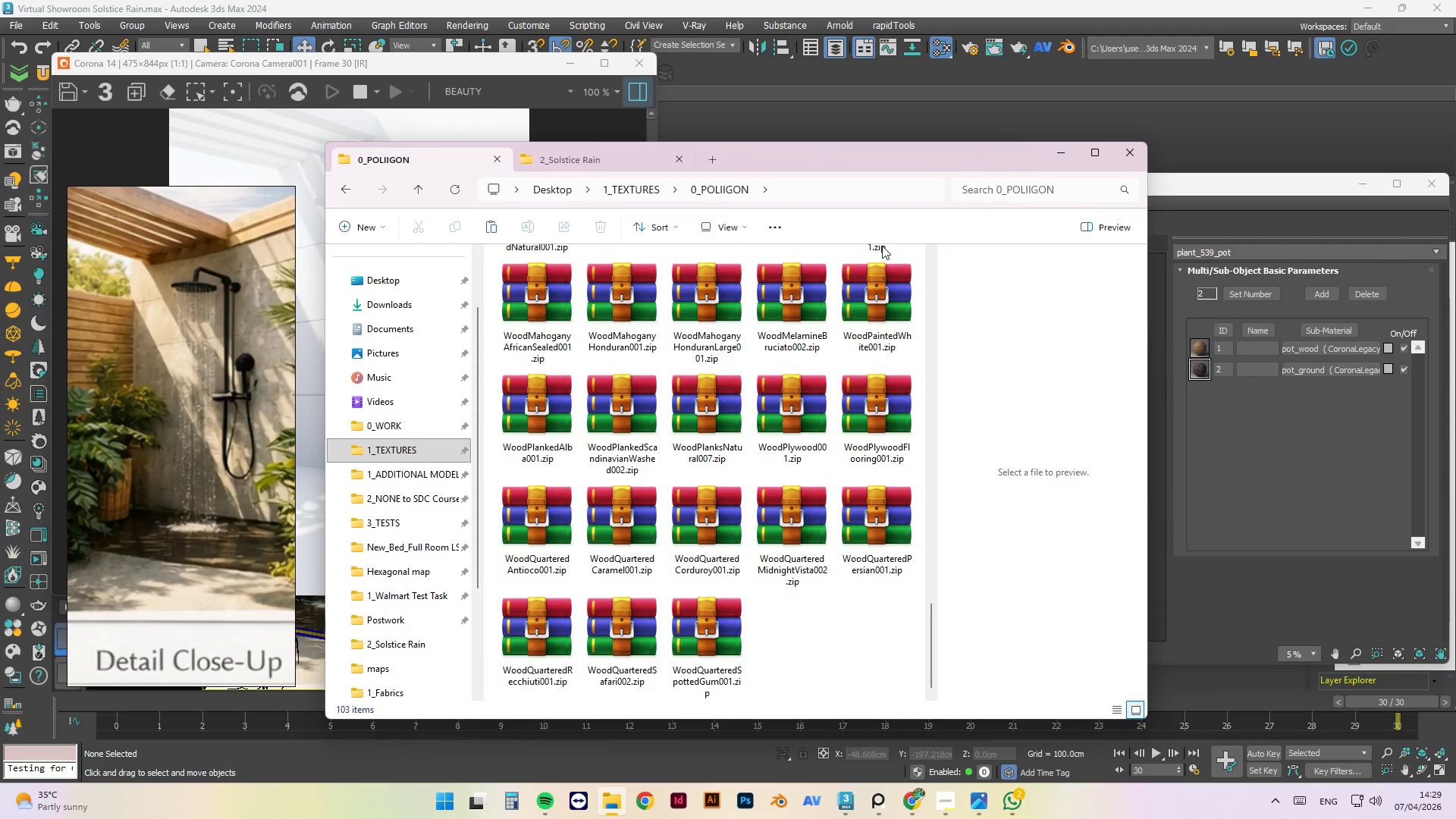 
left_click([597, 156])
 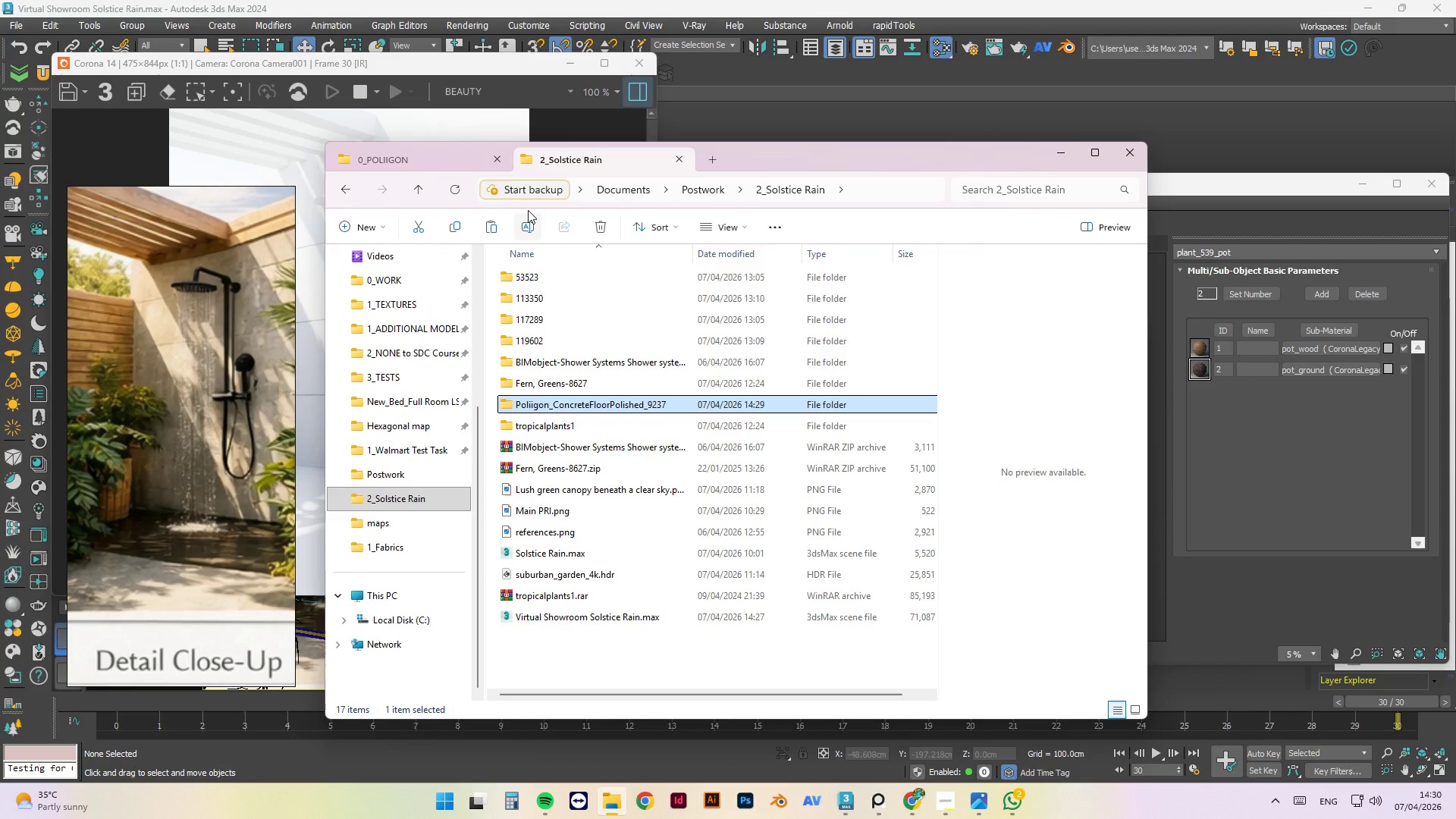 
wait(5.56)
 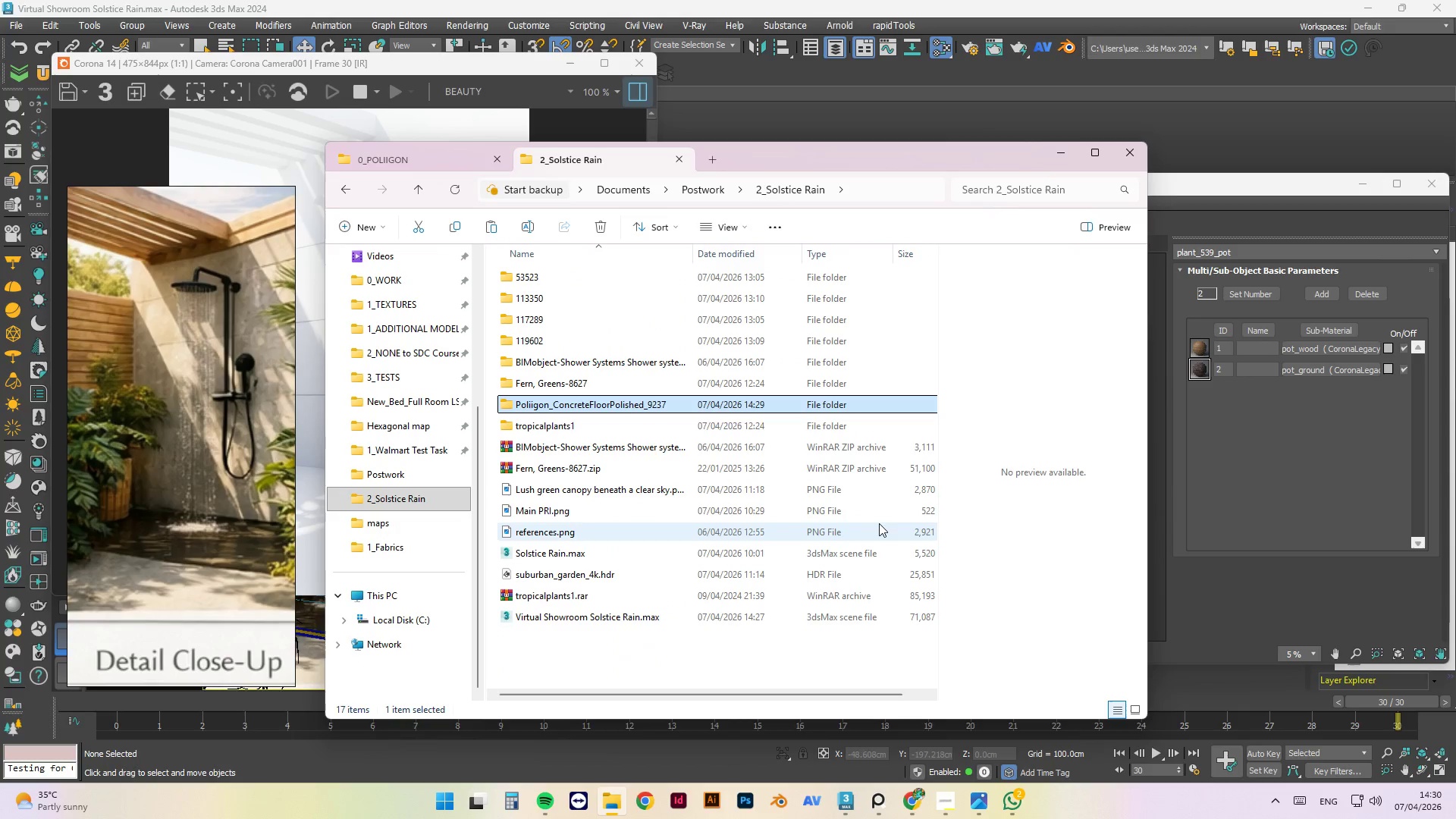 
left_click([465, 166])
 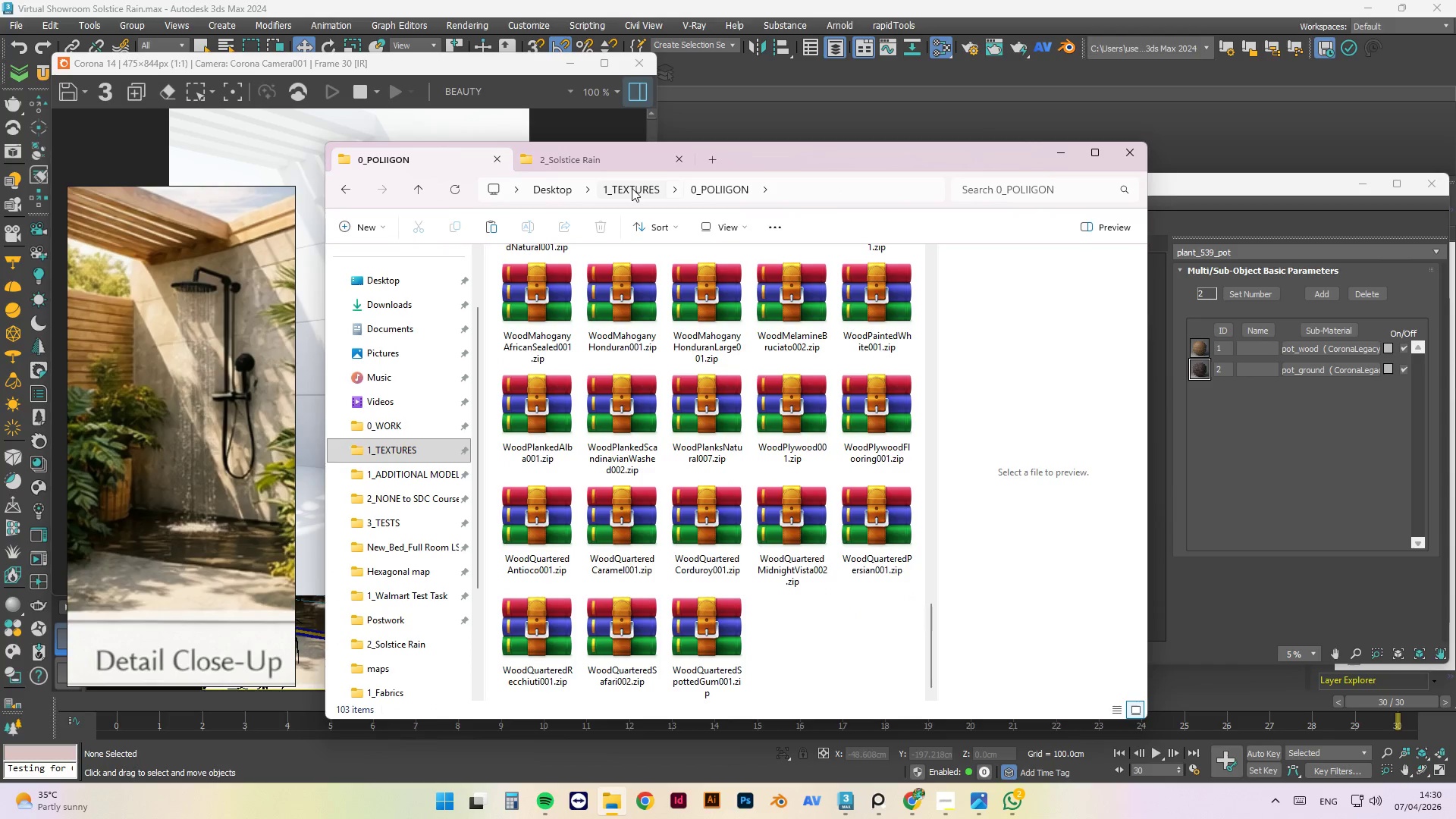 
left_click([632, 188])
 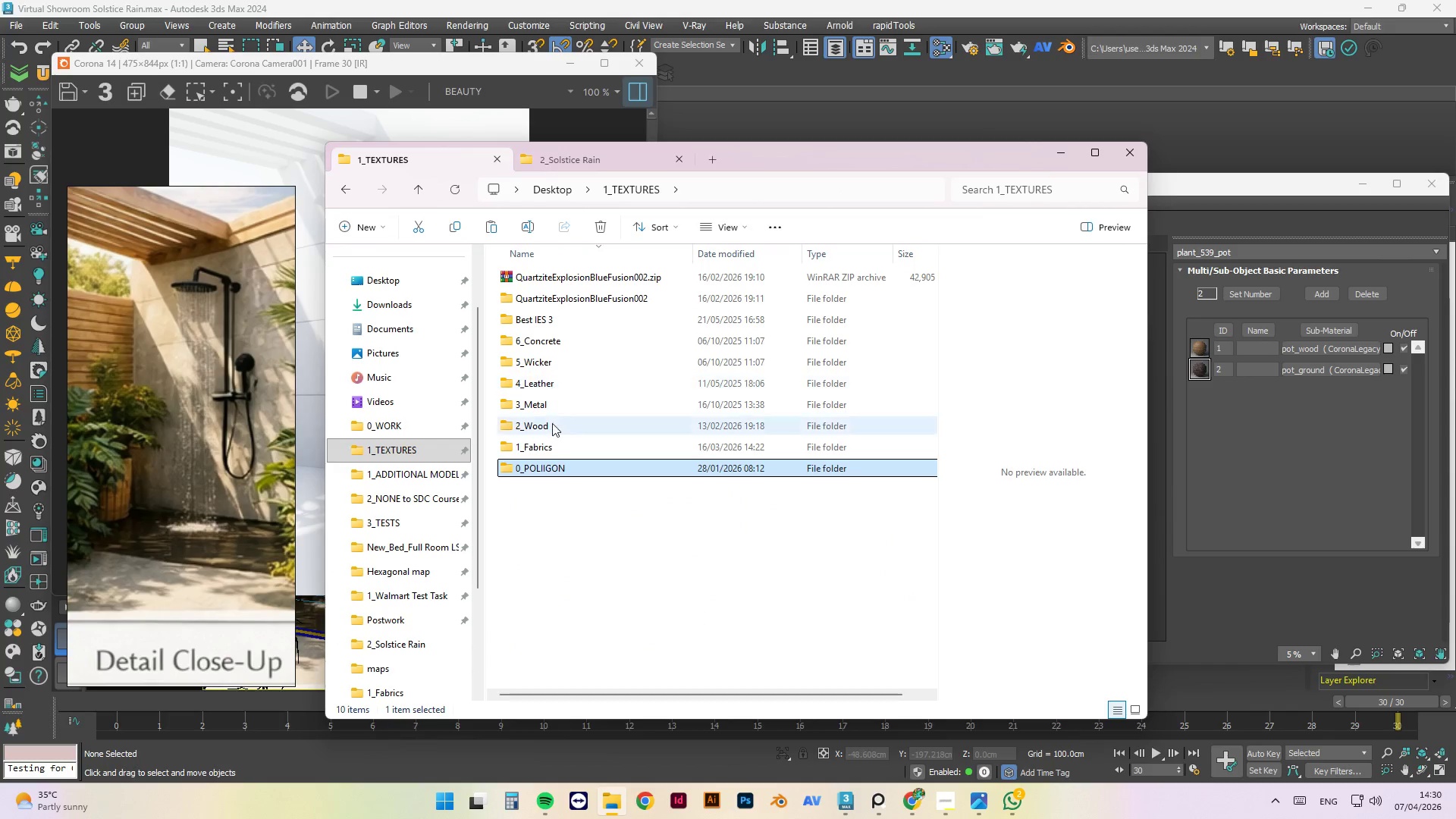 
left_click([551, 425])
 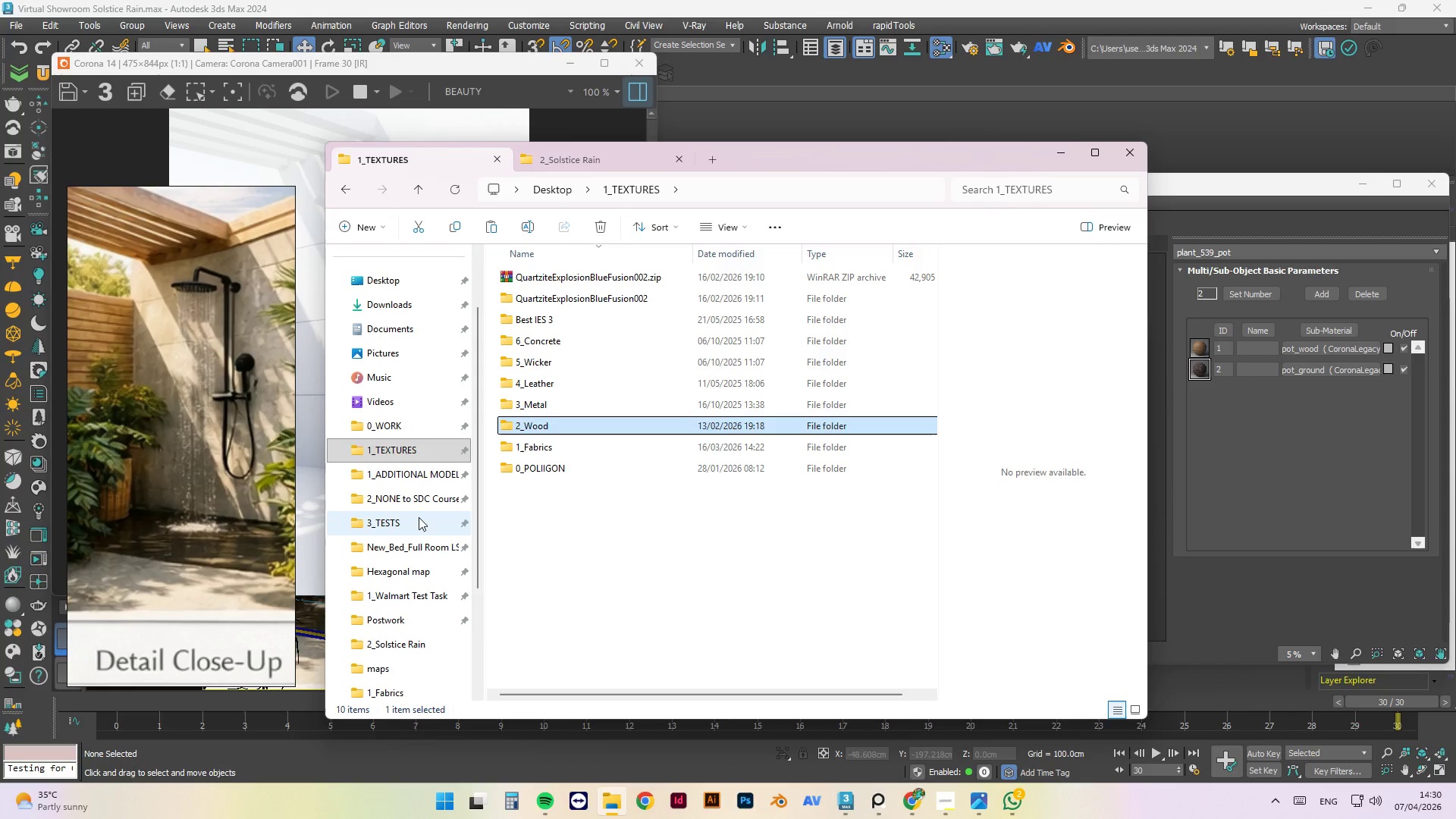 
wait(6.27)
 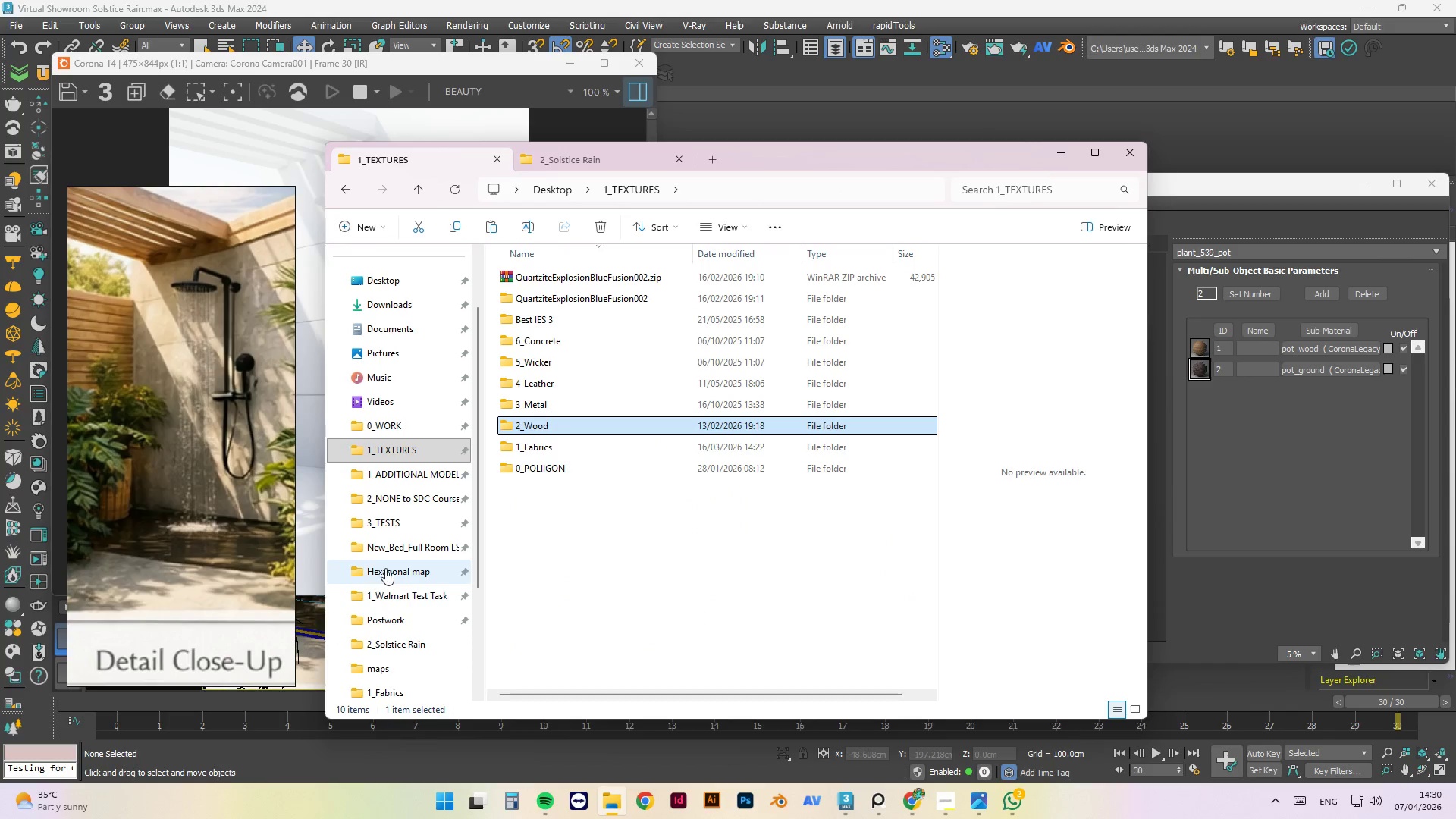 
left_click([419, 517])
 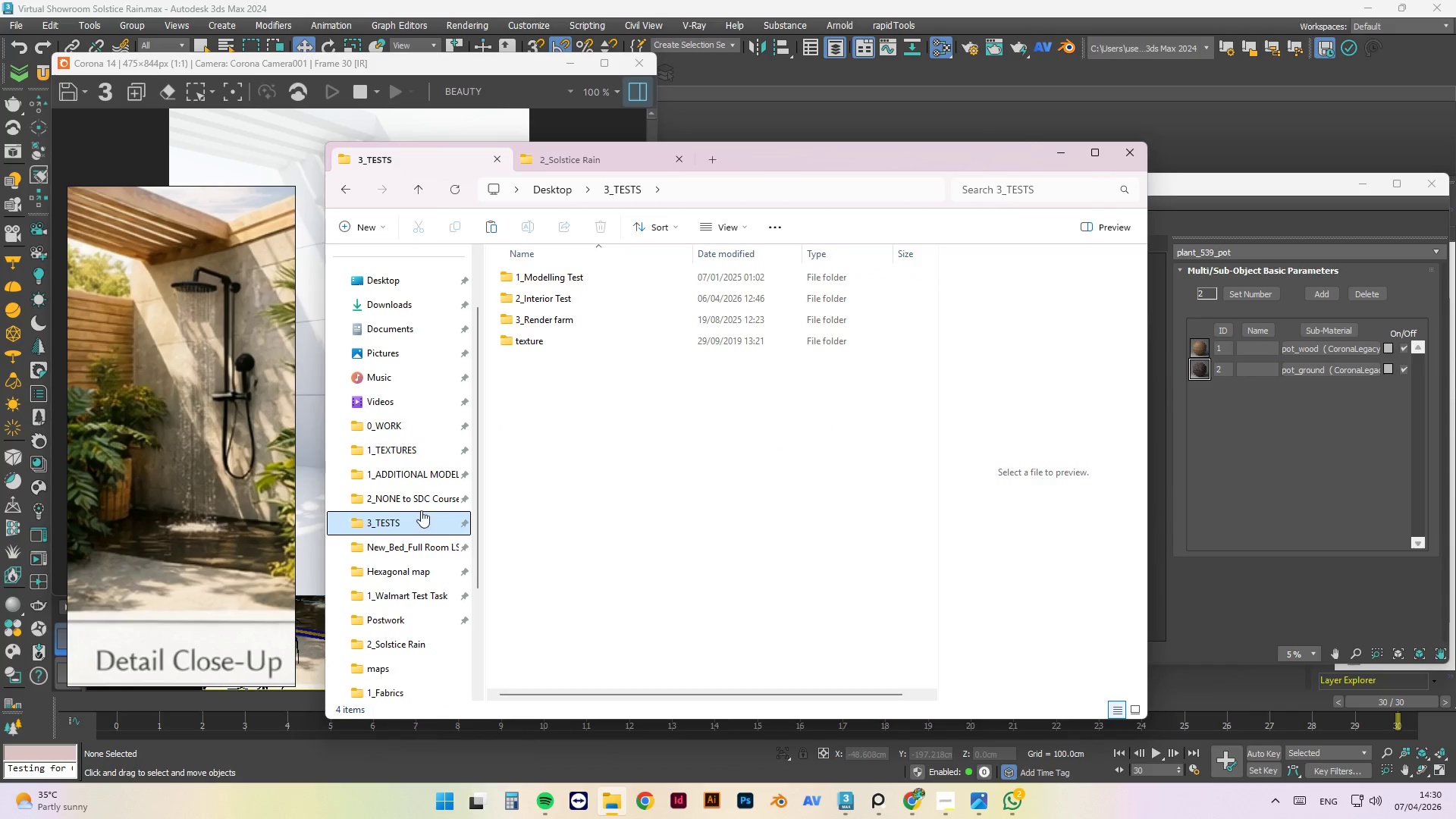 
double_click([425, 501])
 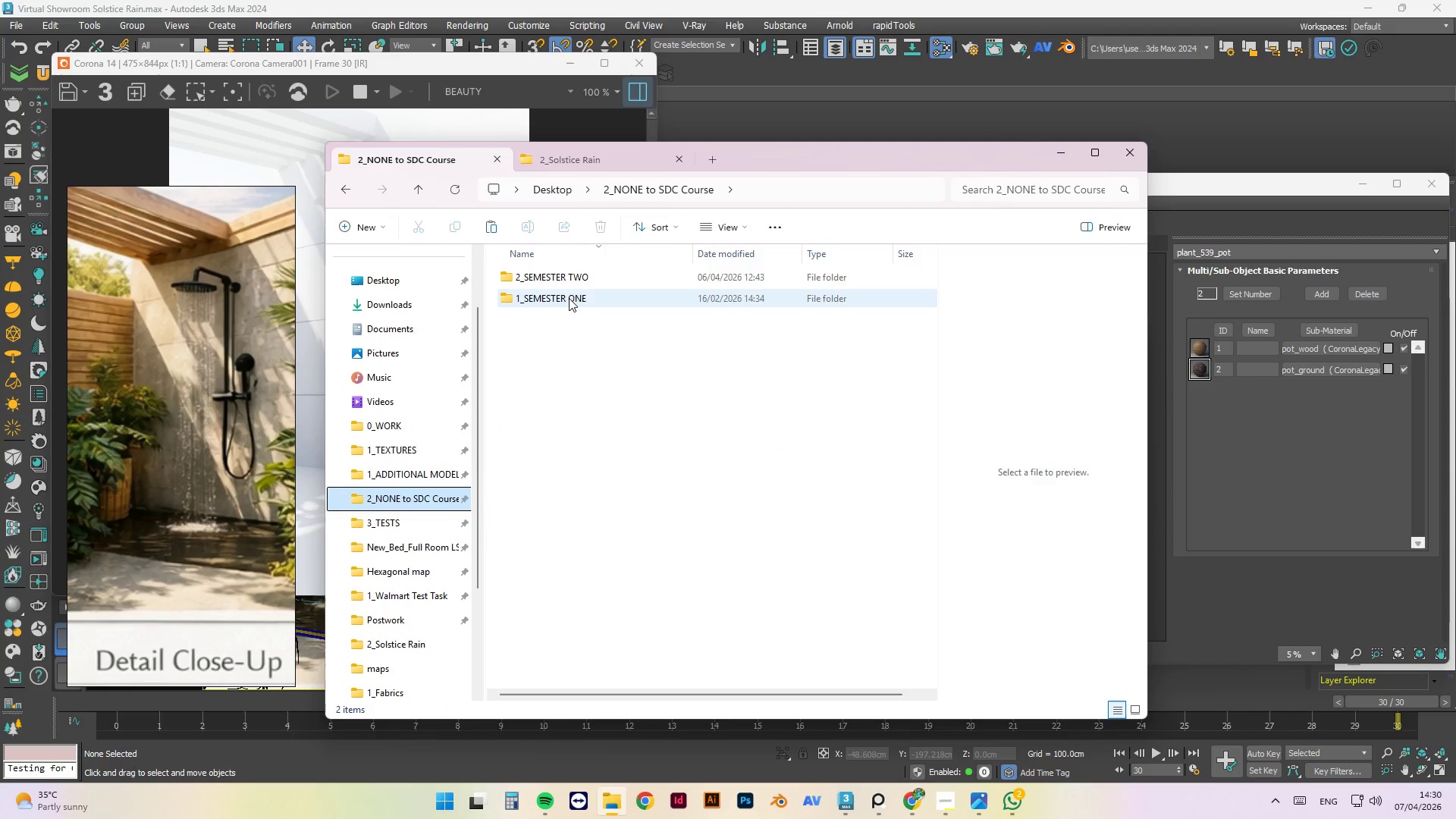 
left_click([566, 256])
 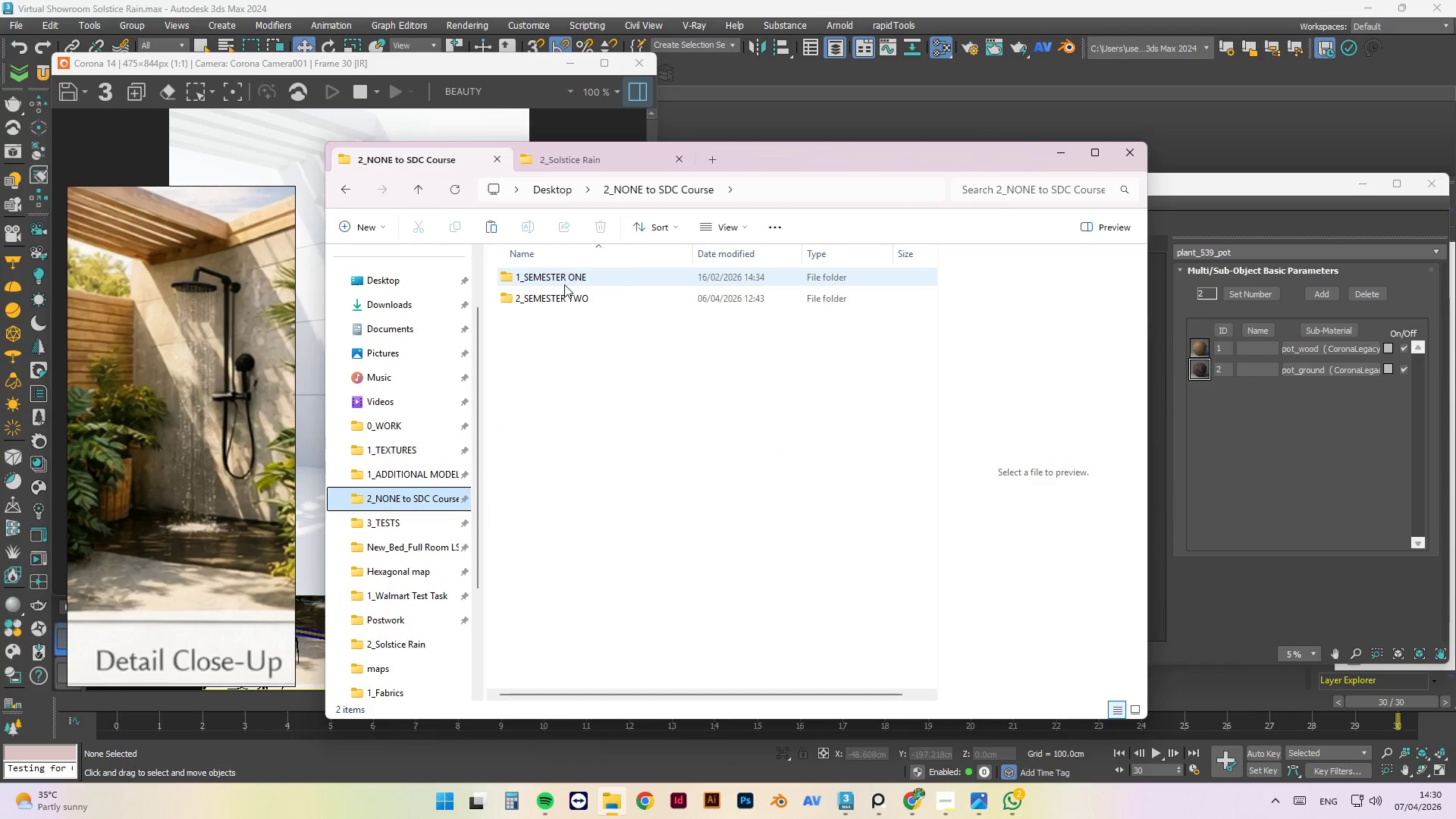 
double_click([564, 284])
 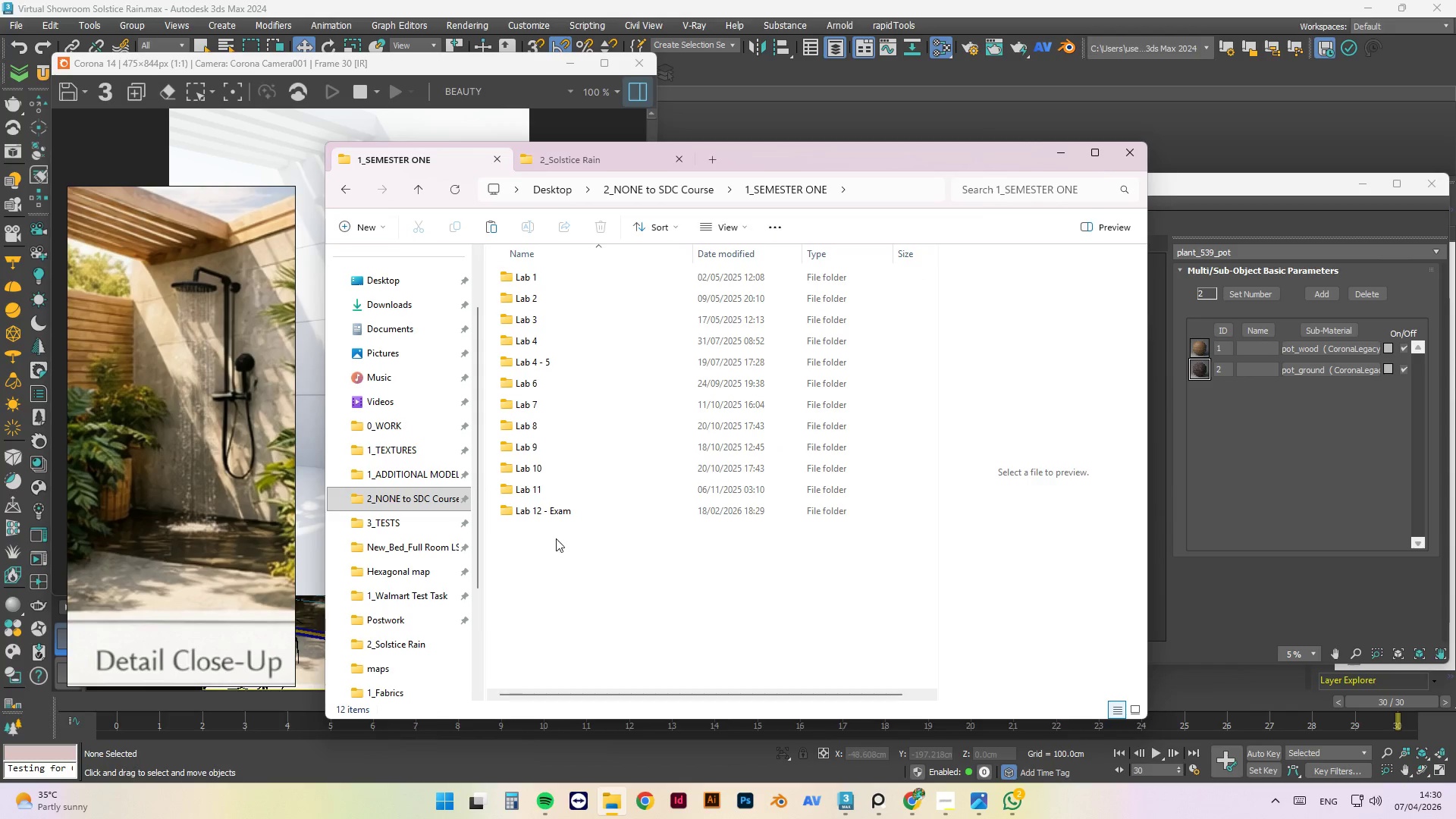 
double_click([565, 504])
 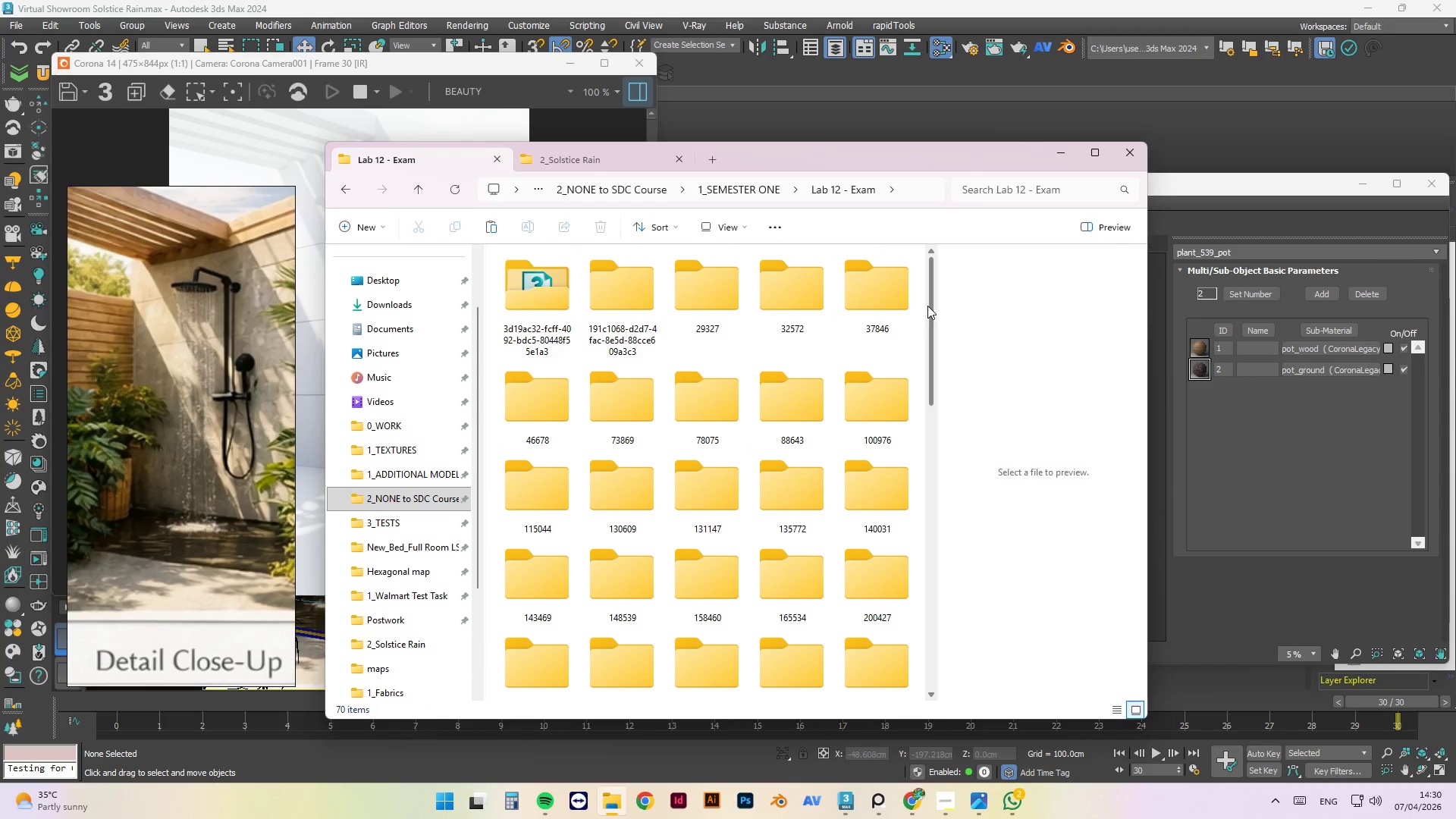 
left_click_drag(start_coordinate=[927, 309], to_coordinate=[915, 400])
 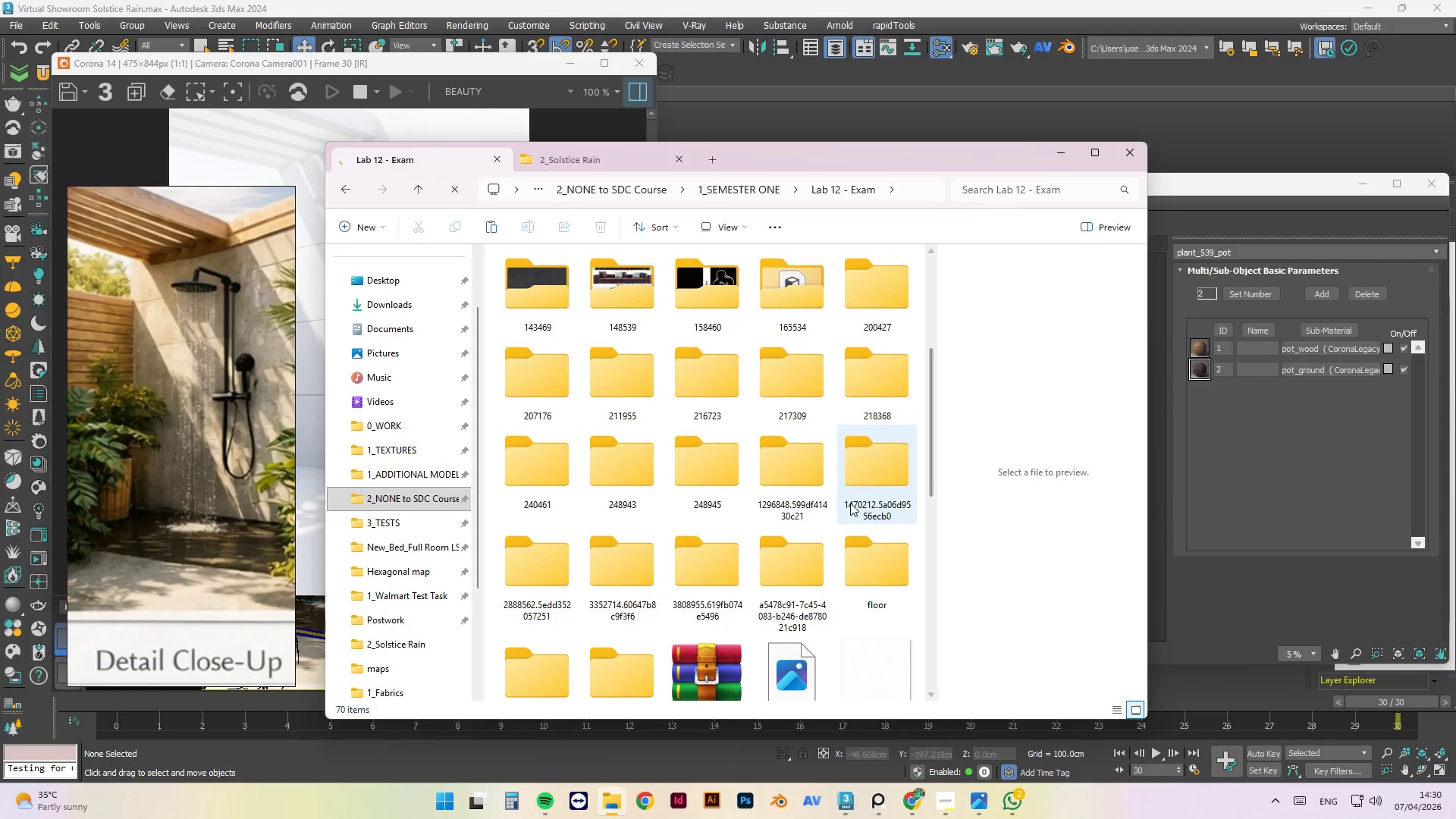 
scroll: coordinate [874, 592], scroll_direction: down, amount: 8.0
 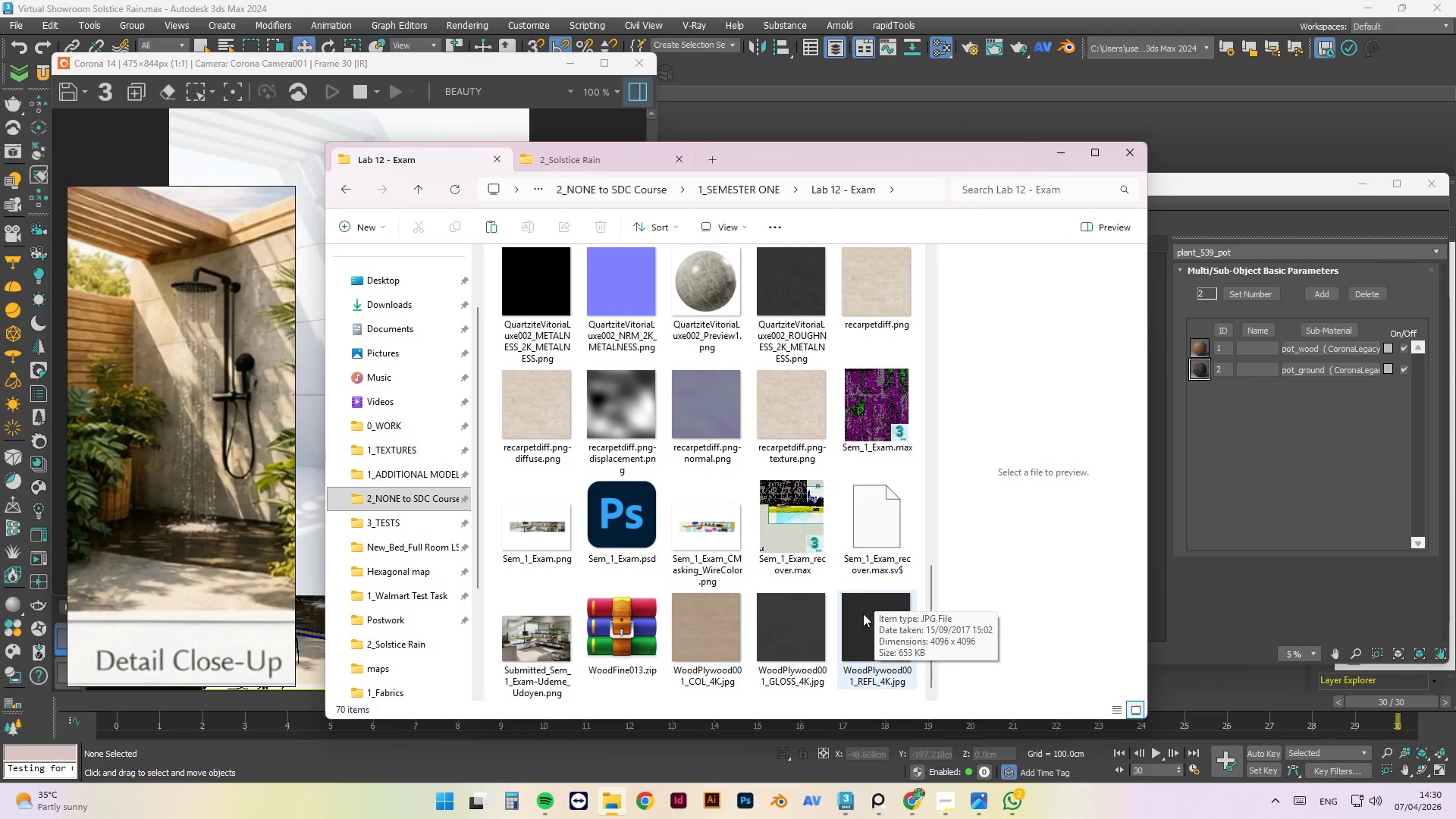 
scroll: coordinate [859, 604], scroll_direction: up, amount: 2.0
 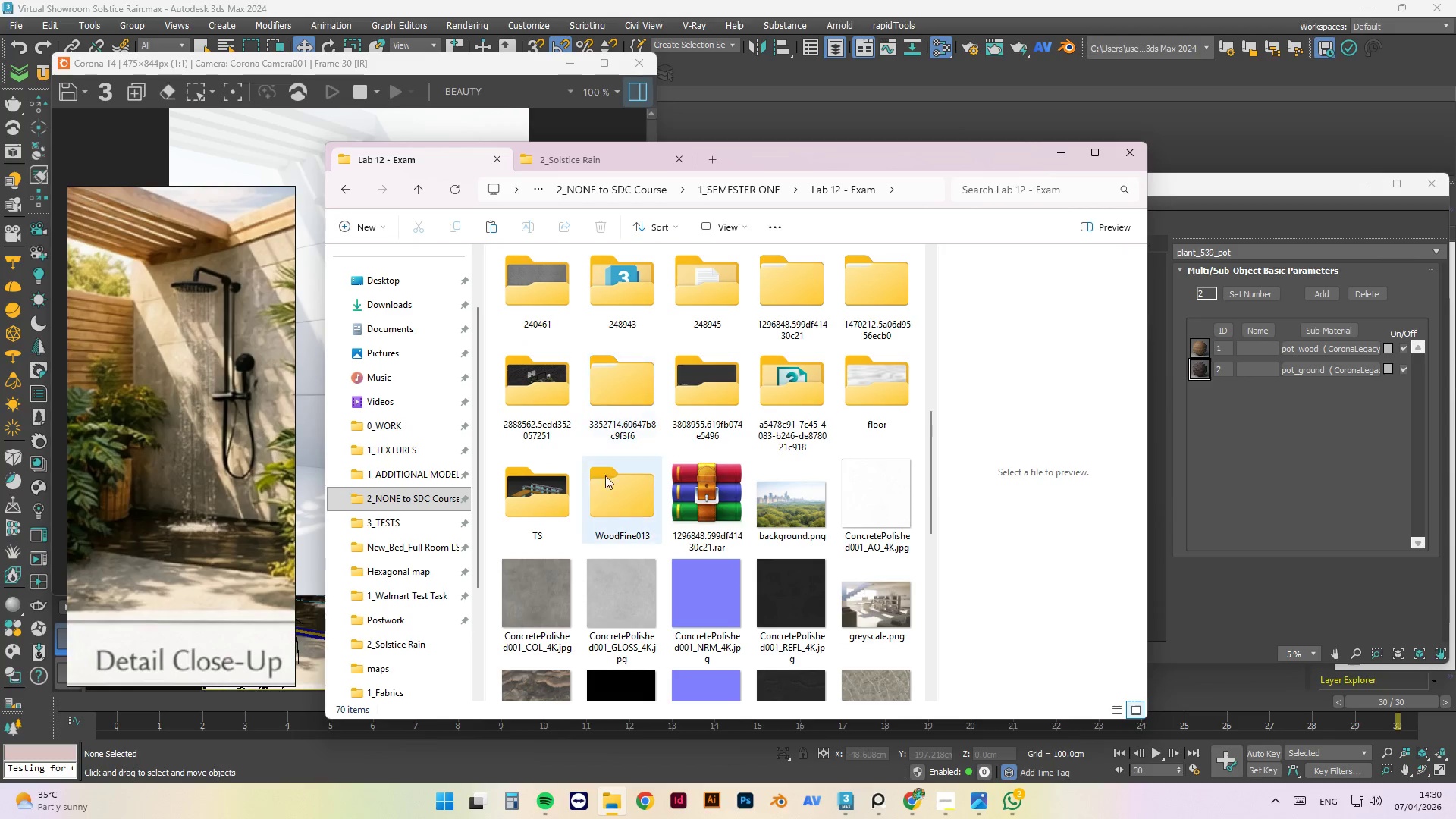 
double_click([609, 499])
 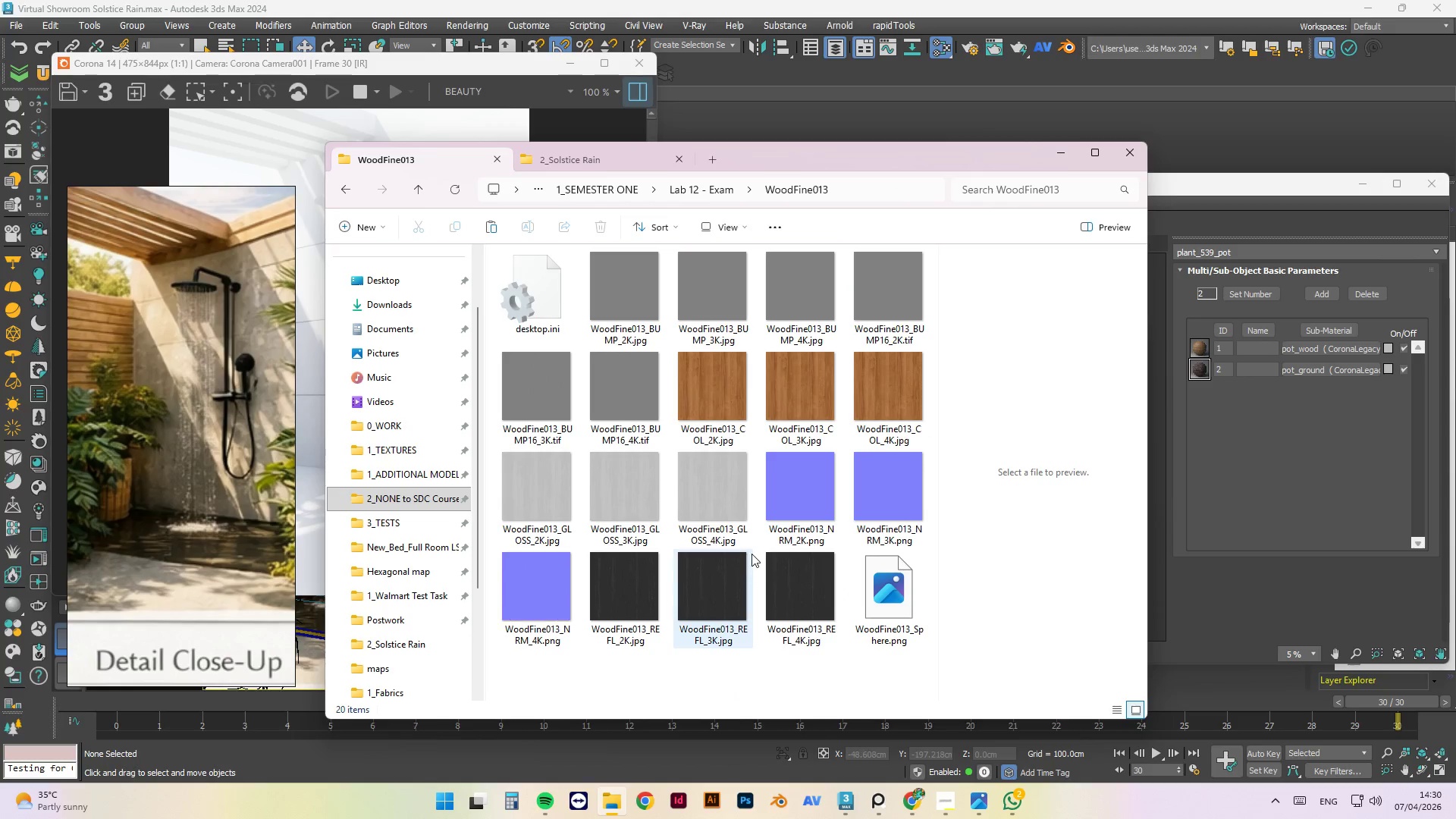 
double_click([725, 425])
 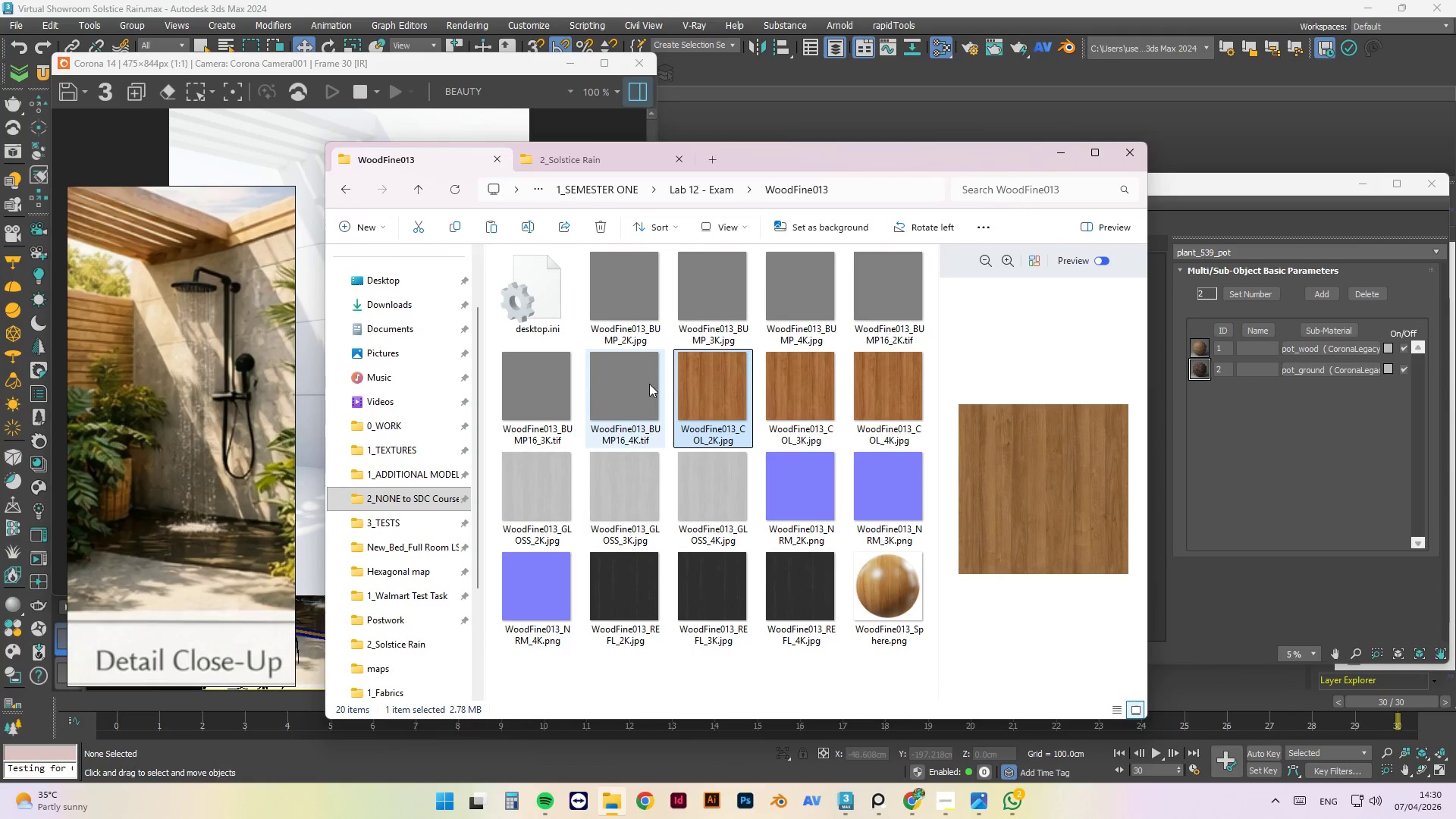 
wait(6.22)
 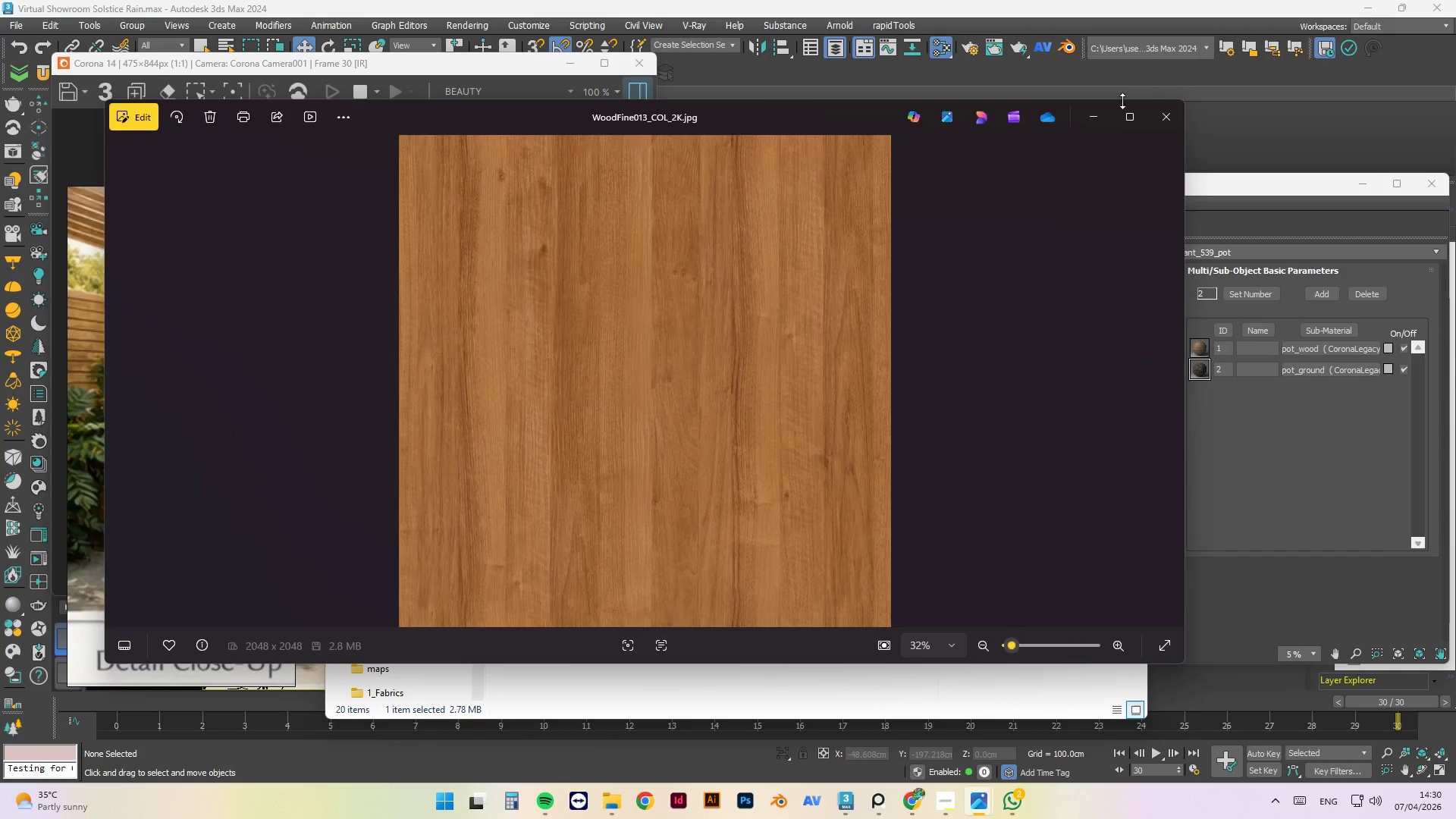 
left_click([415, 193])
 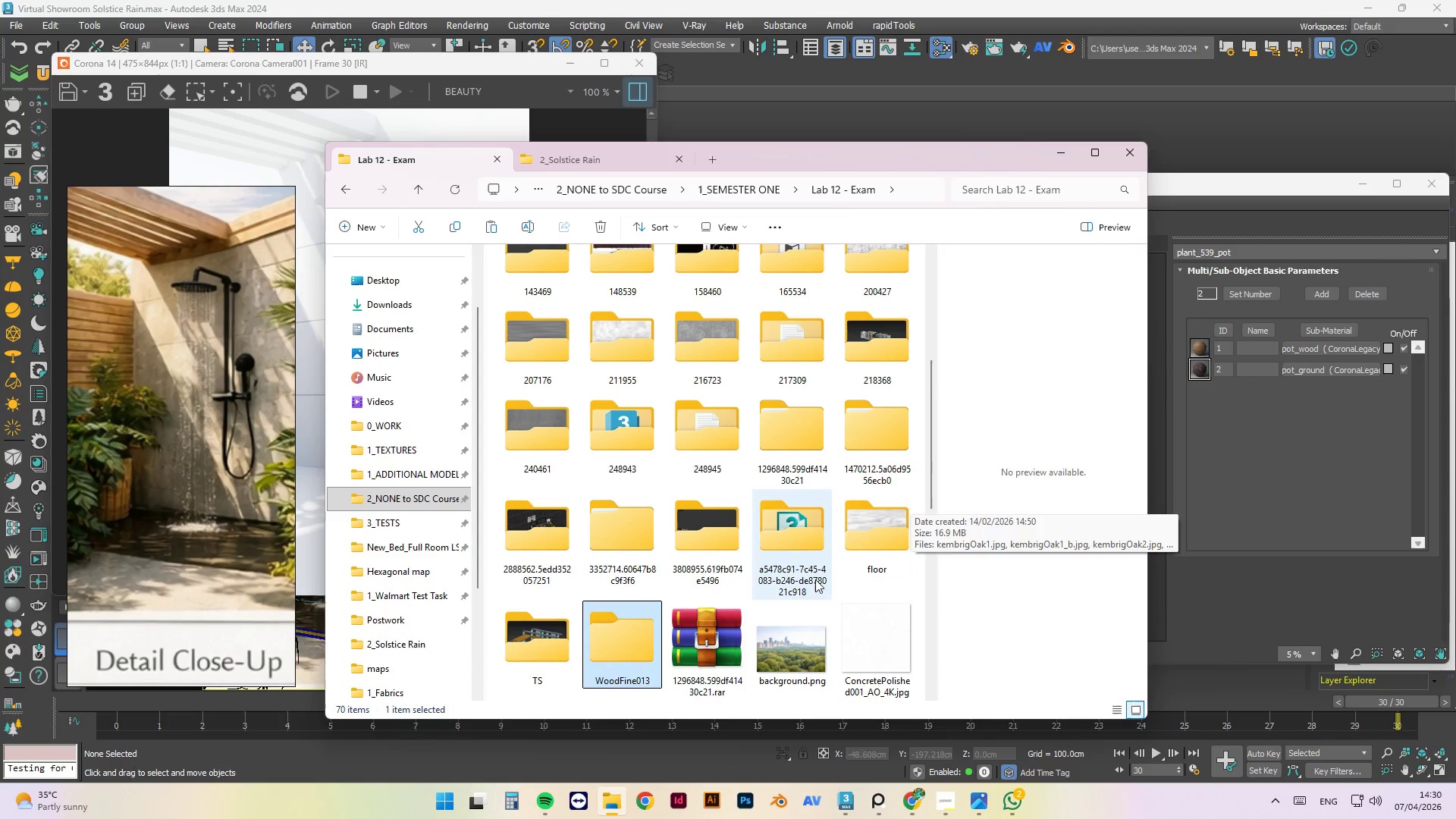 
wait(5.03)
 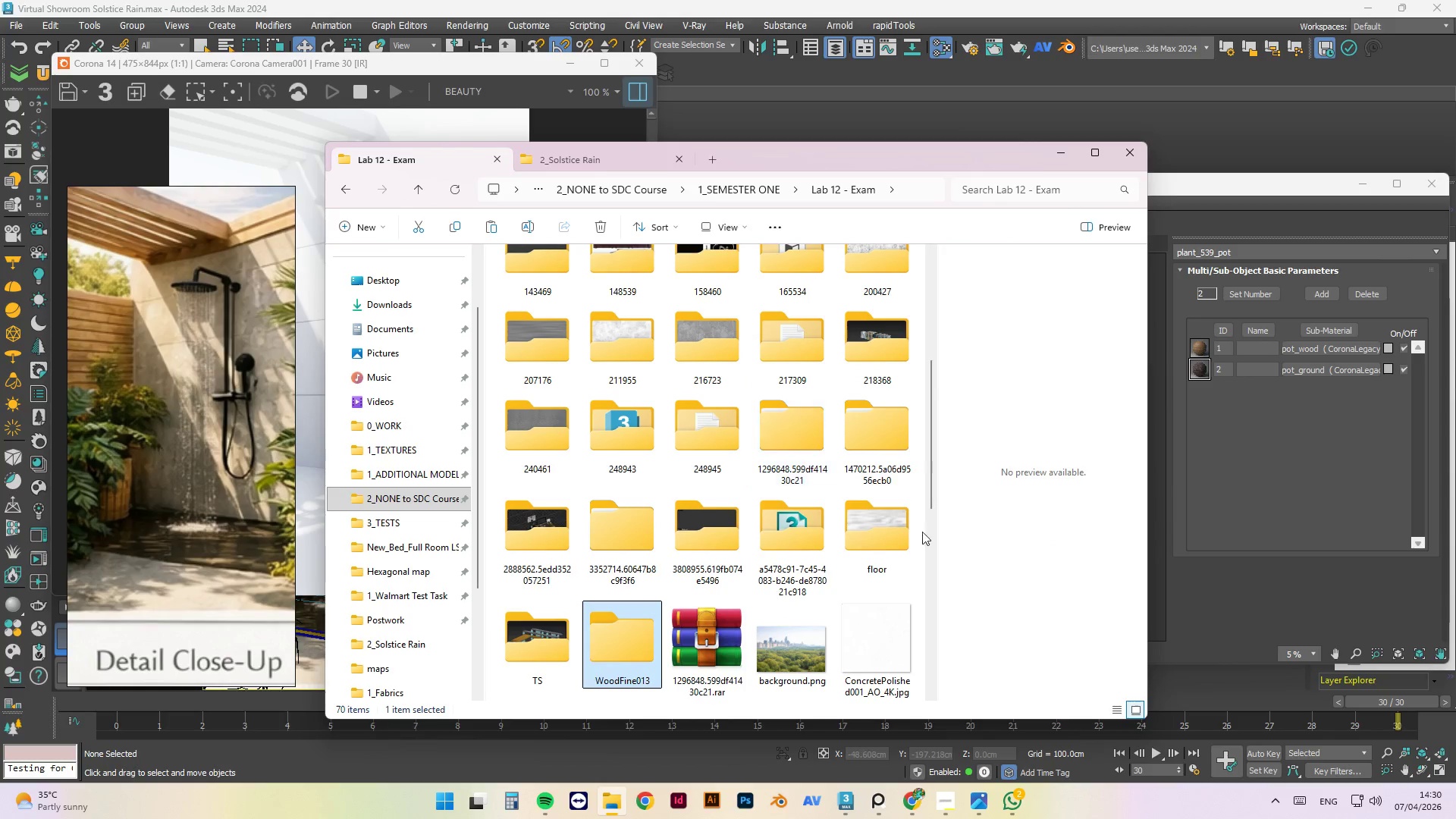 
scroll: coordinate [754, 544], scroll_direction: up, amount: 3.0
 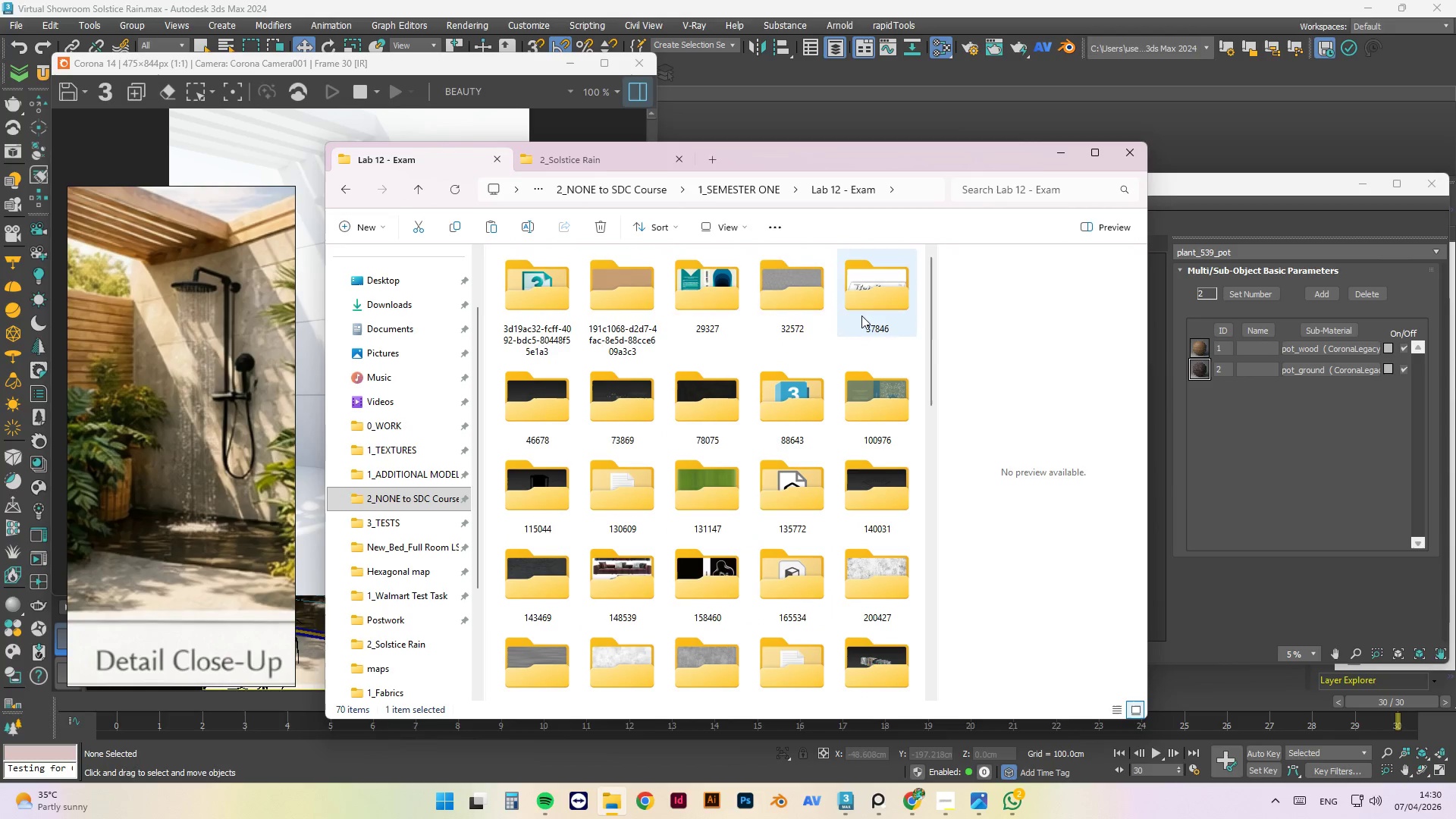 
double_click([642, 277])
 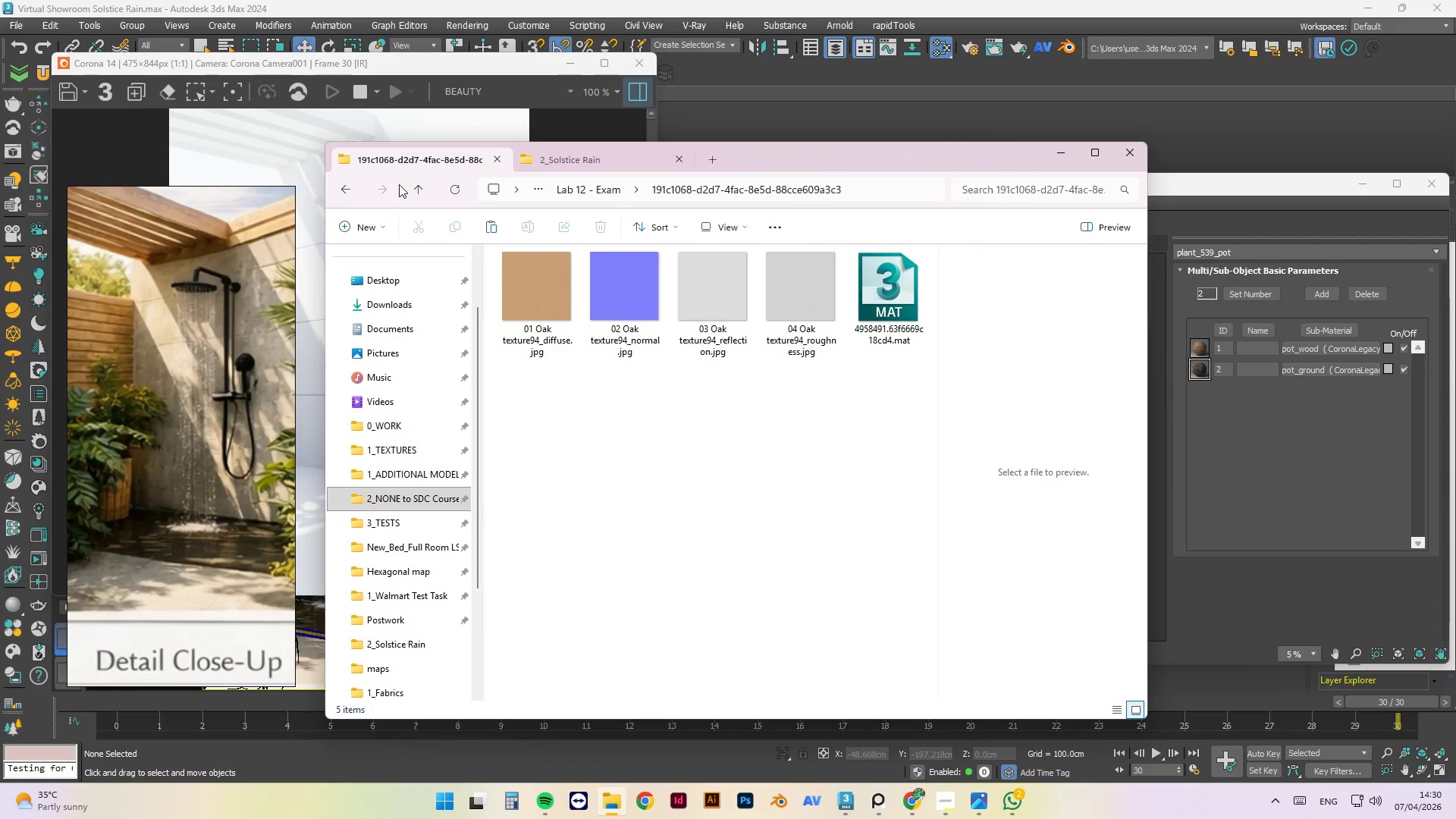 
left_click([414, 191])
 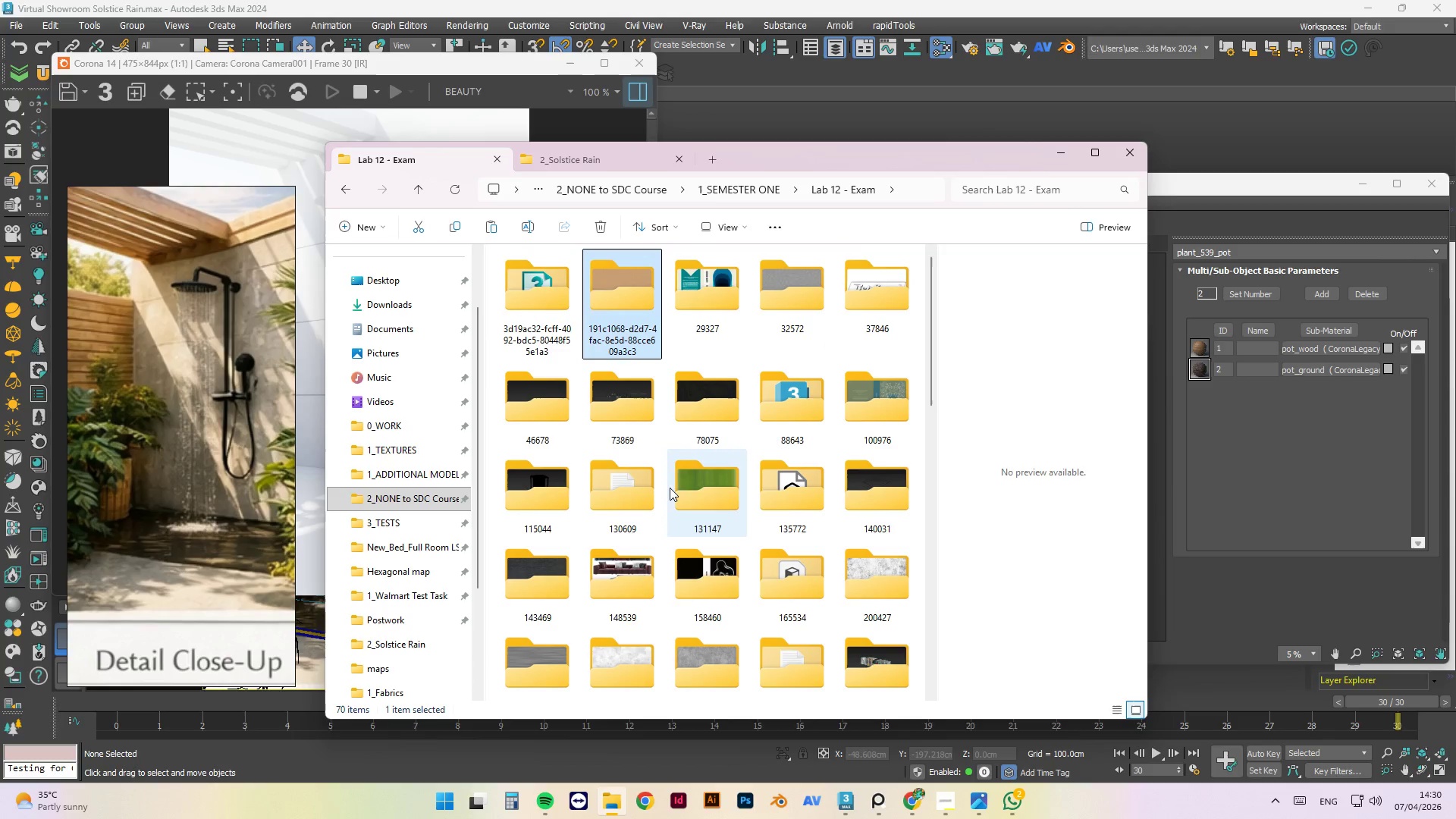 
scroll: coordinate [652, 514], scroll_direction: down, amount: 3.0
 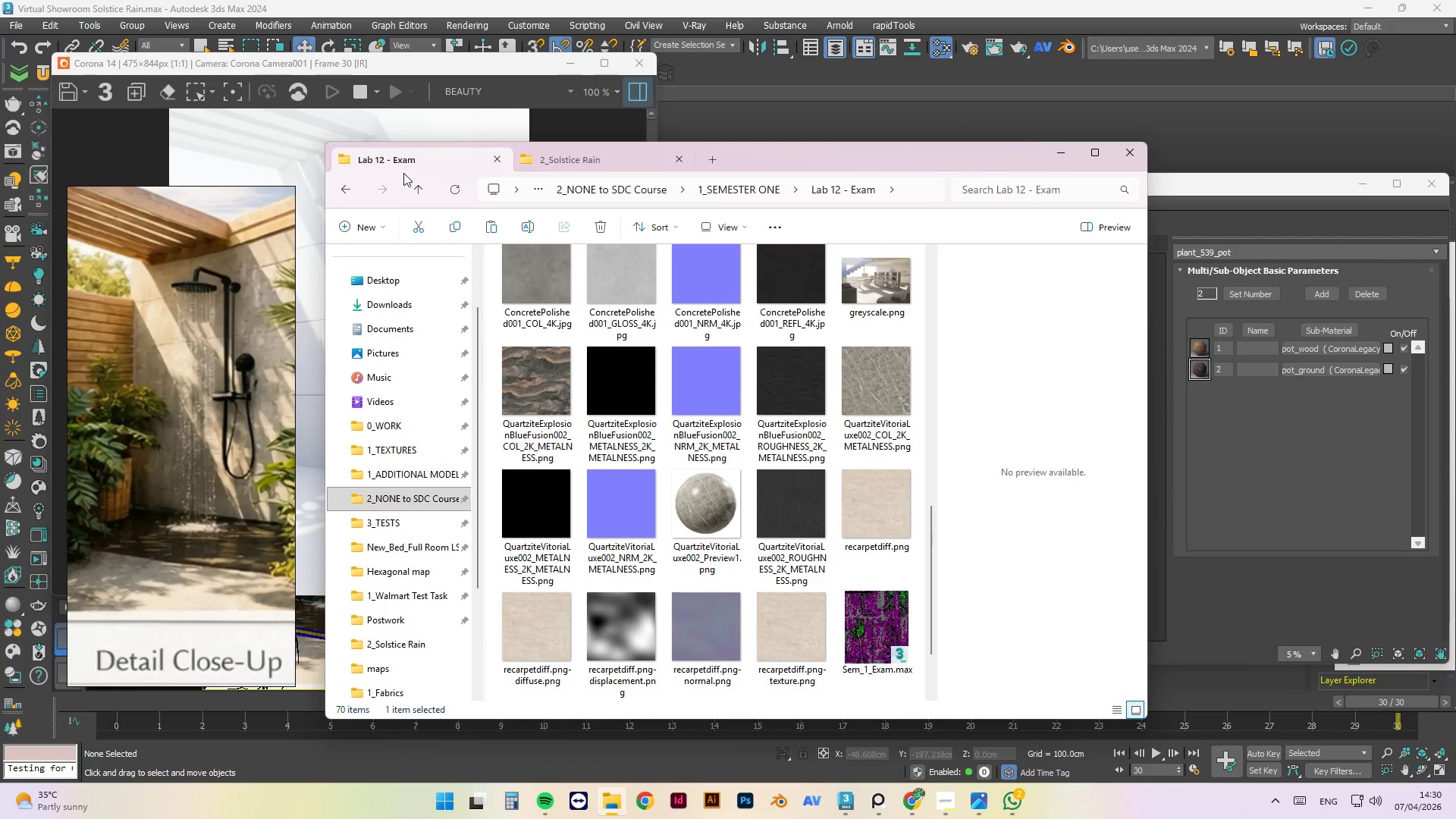 
left_click([419, 189])
 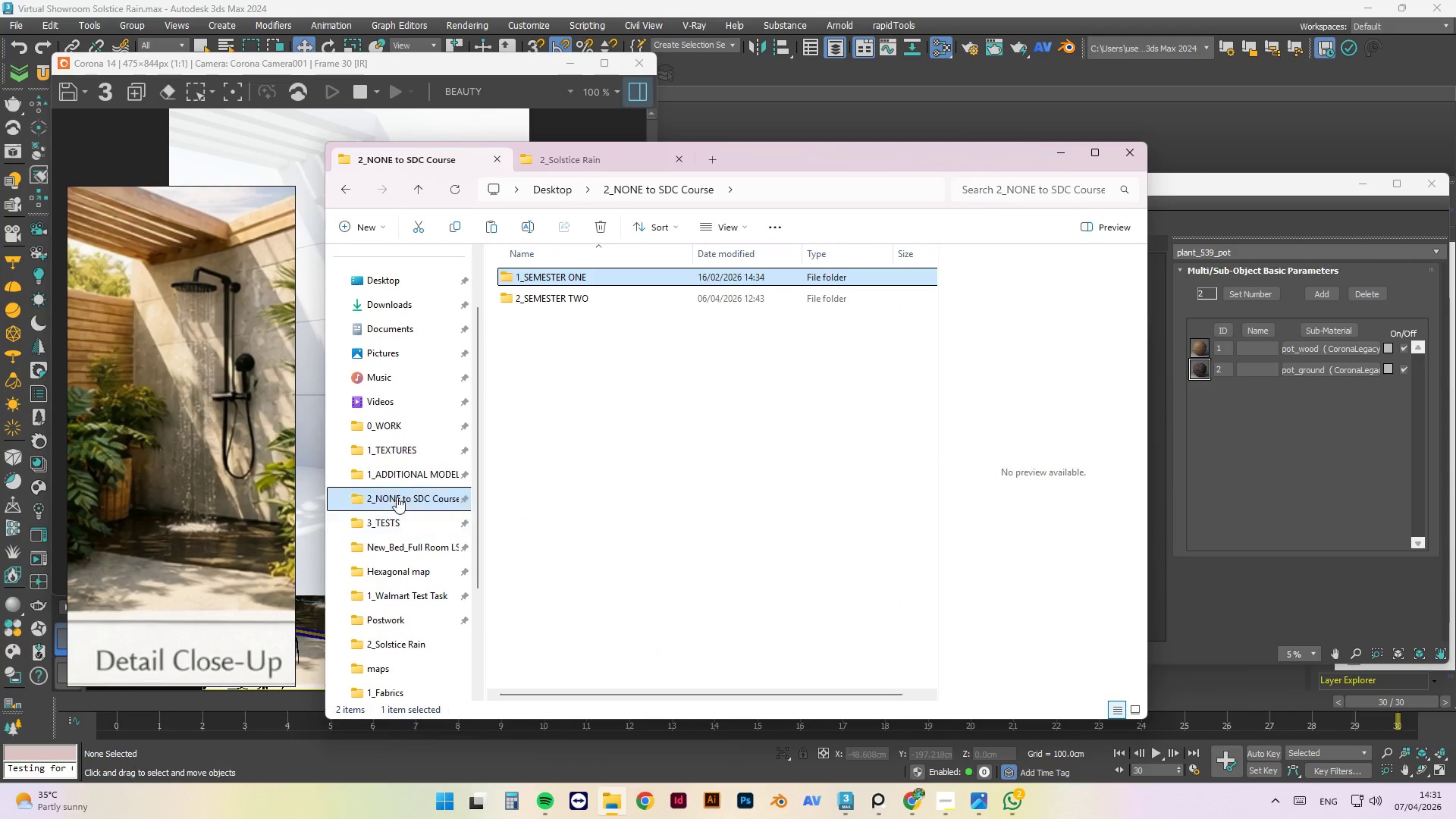 
wait(6.45)
 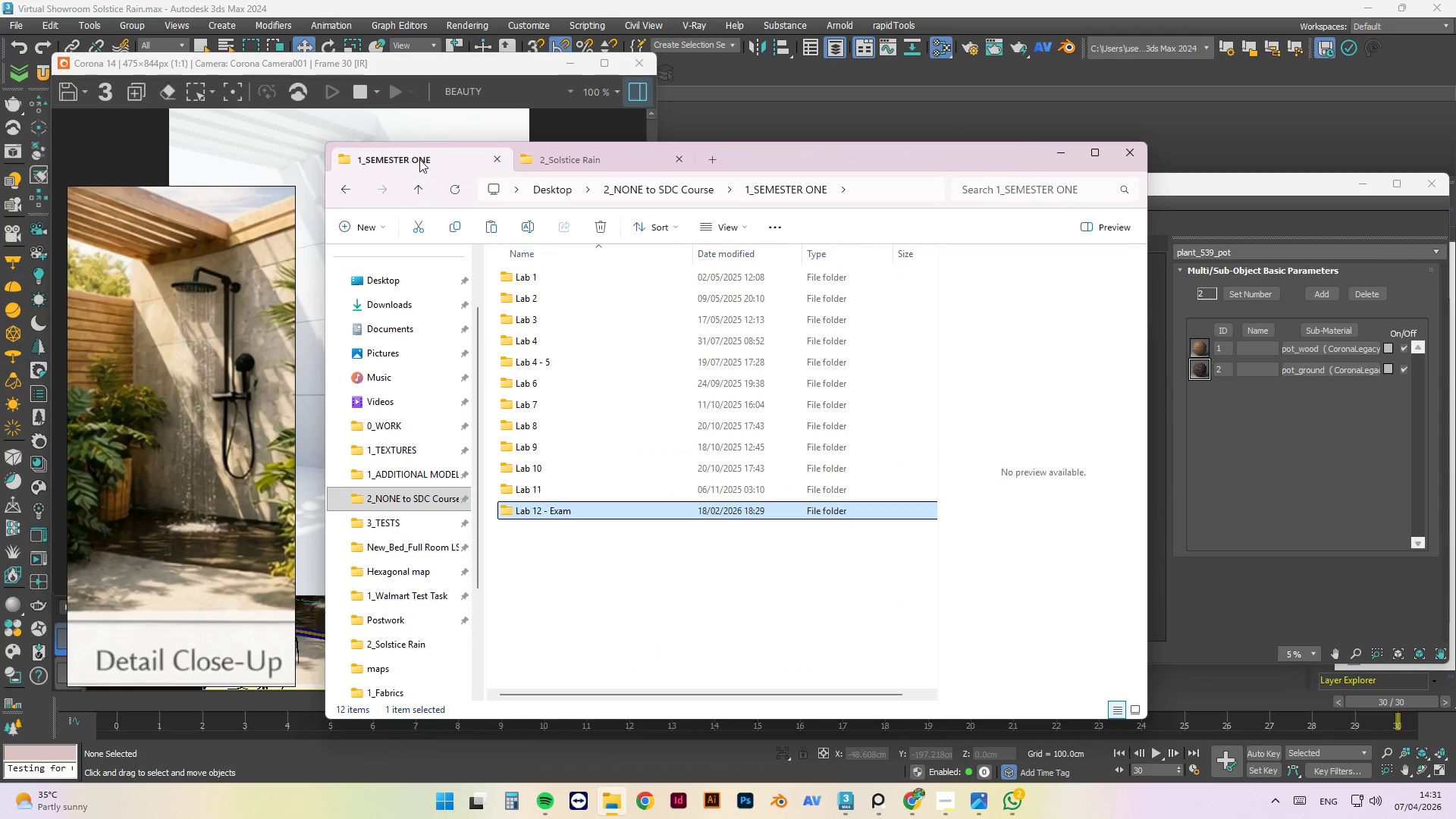 
left_click([431, 648])
 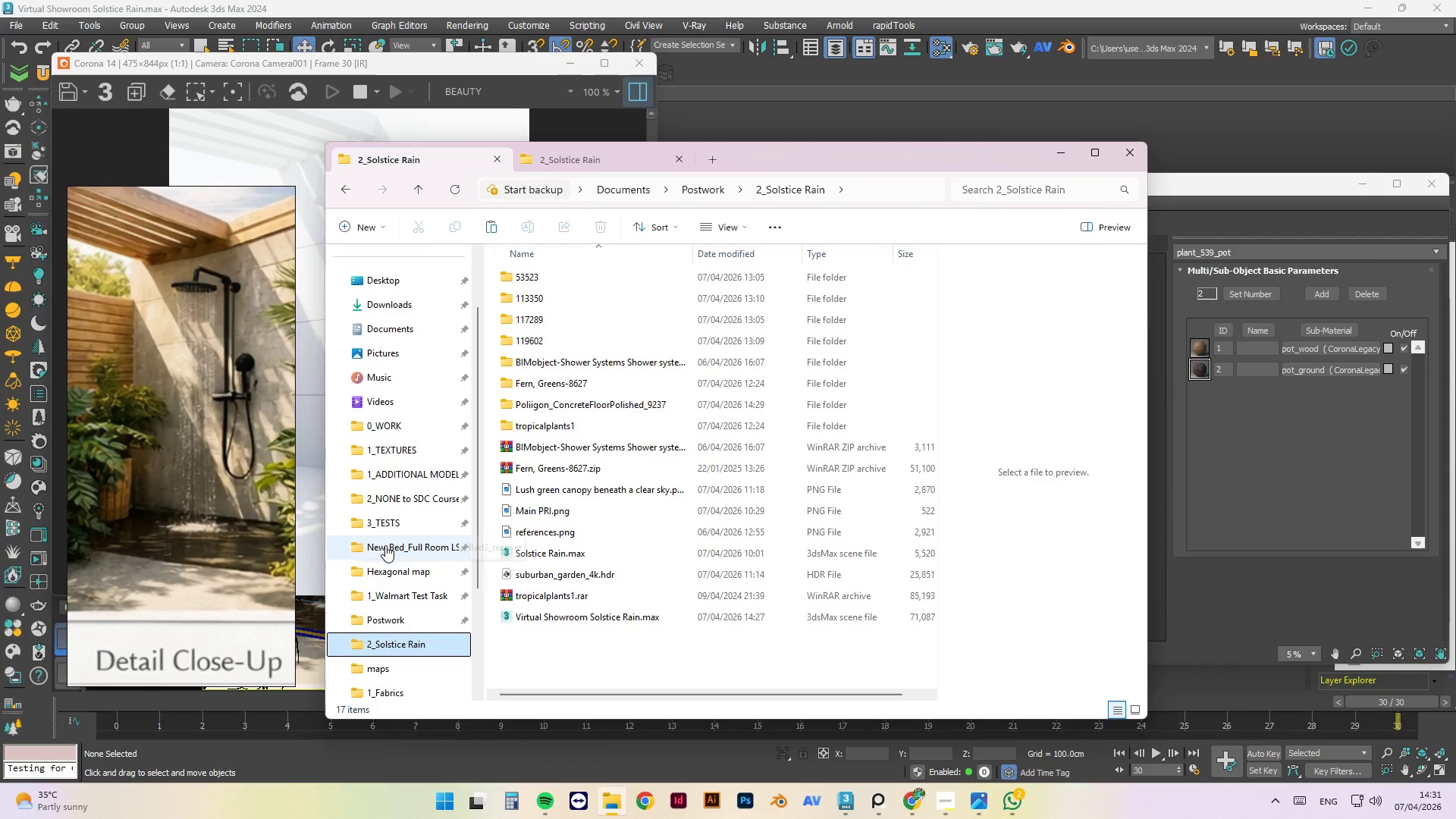 
wait(6.58)
 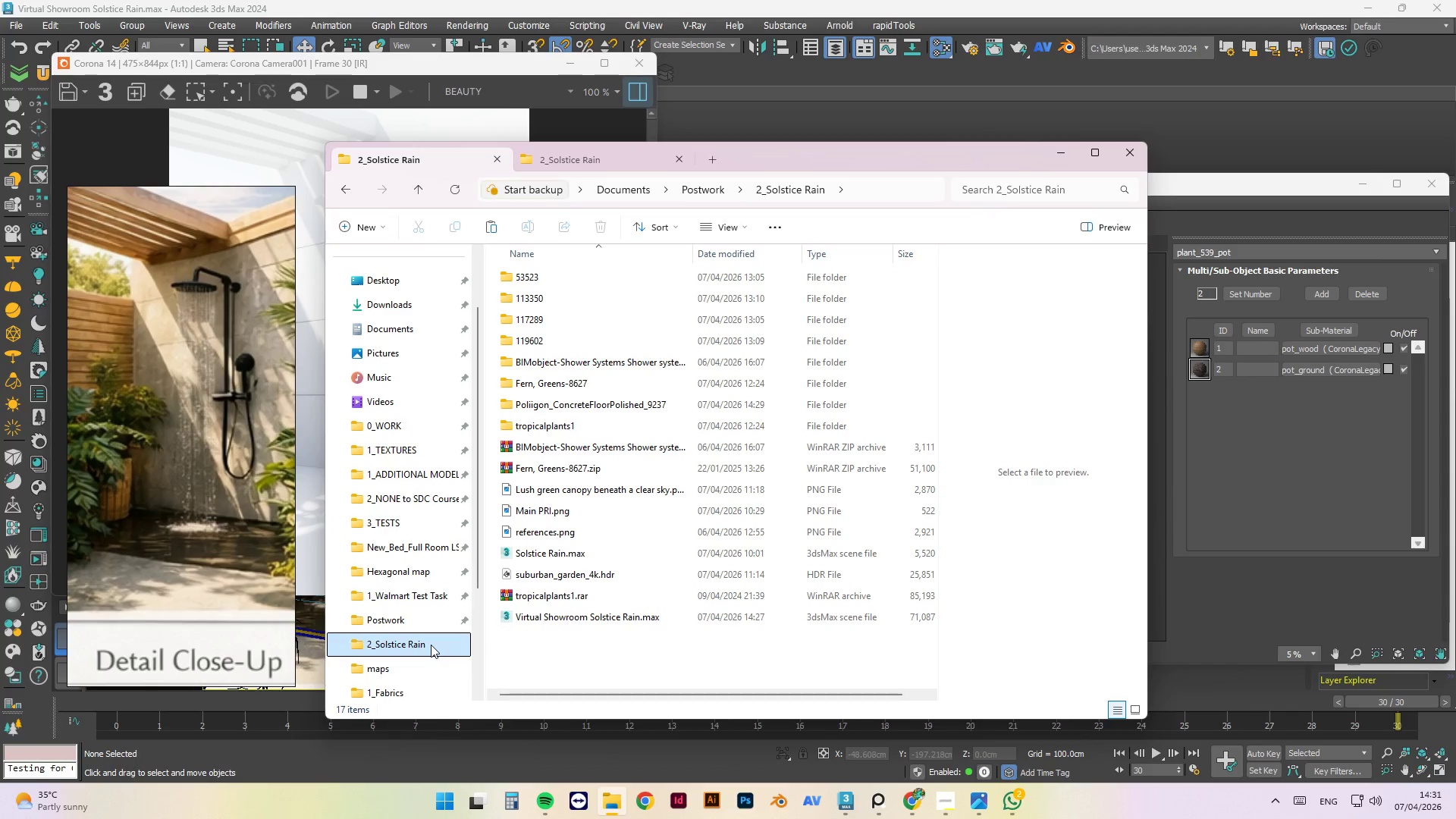 
left_click([398, 496])
 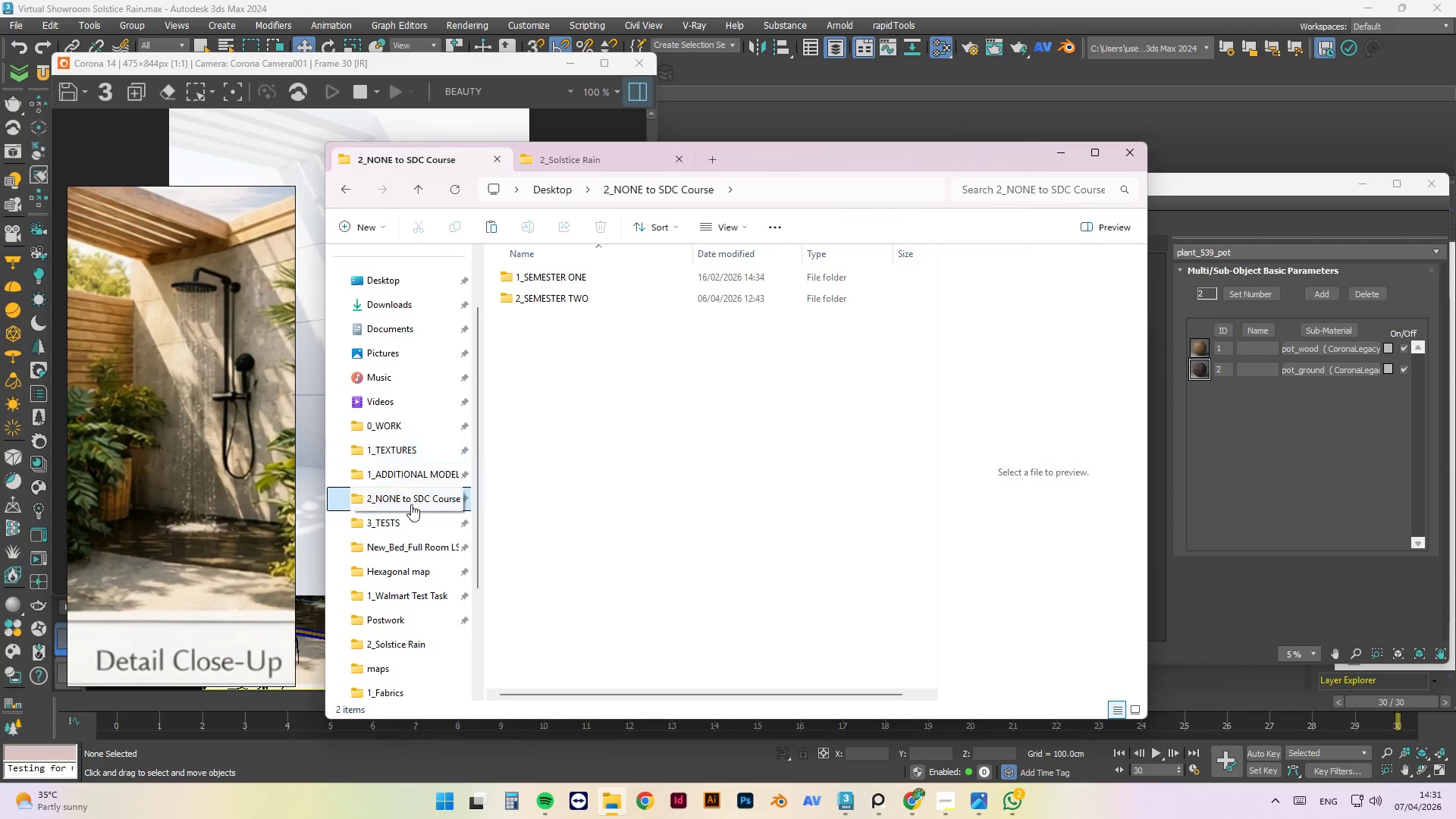 
left_click([414, 447])
 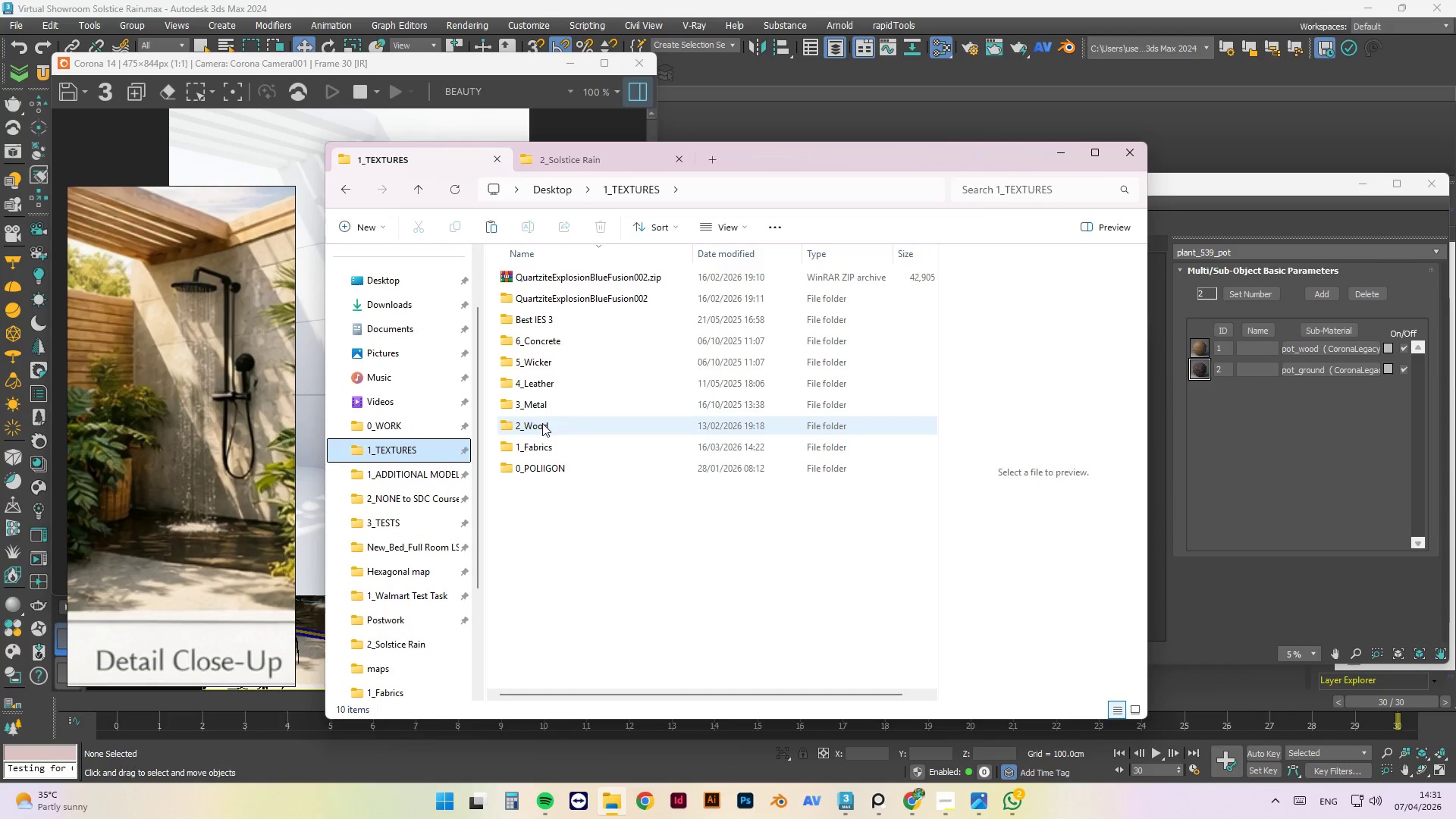 
double_click([550, 466])
 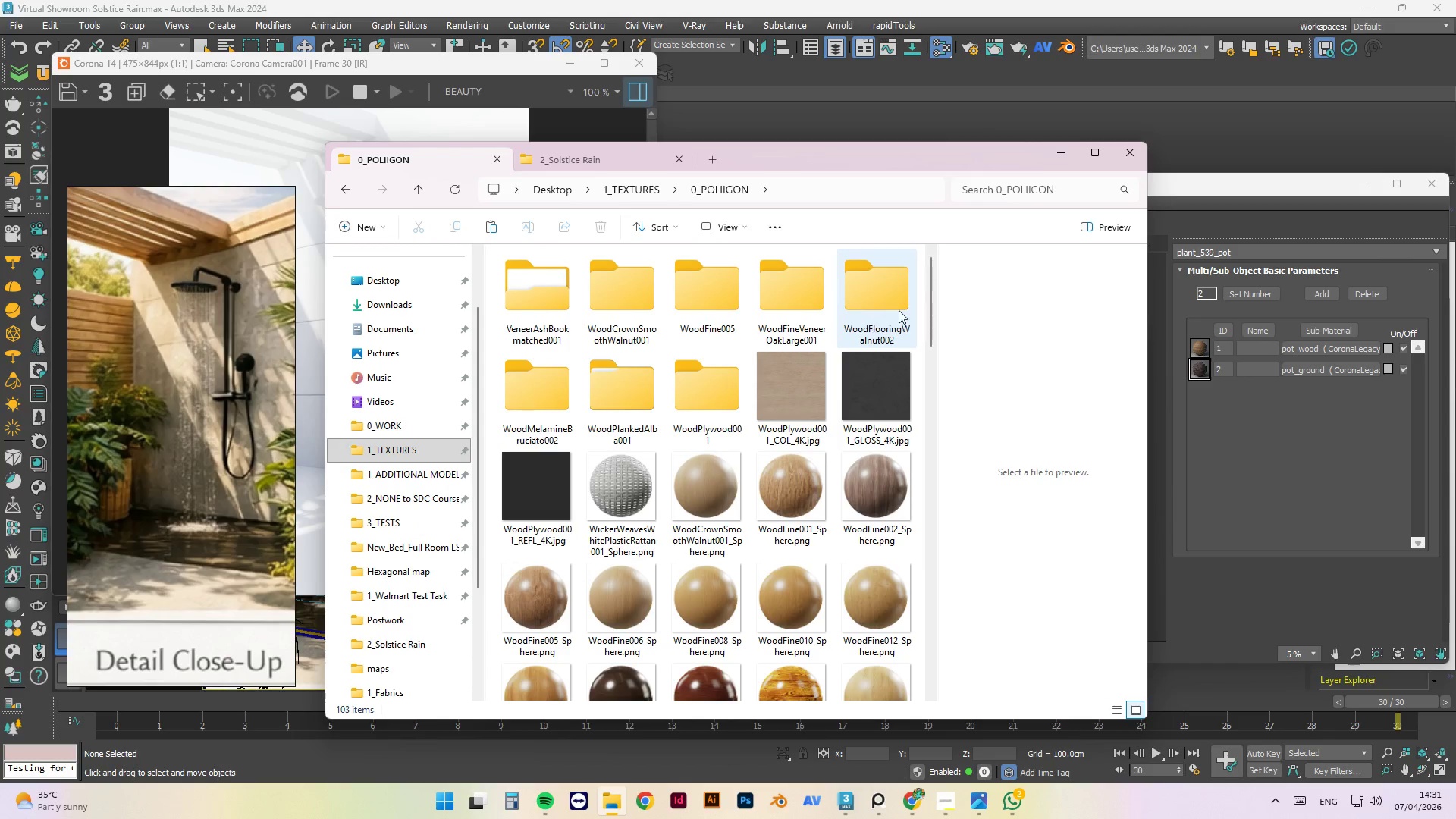 
left_click_drag(start_coordinate=[928, 325], to_coordinate=[921, 425])
 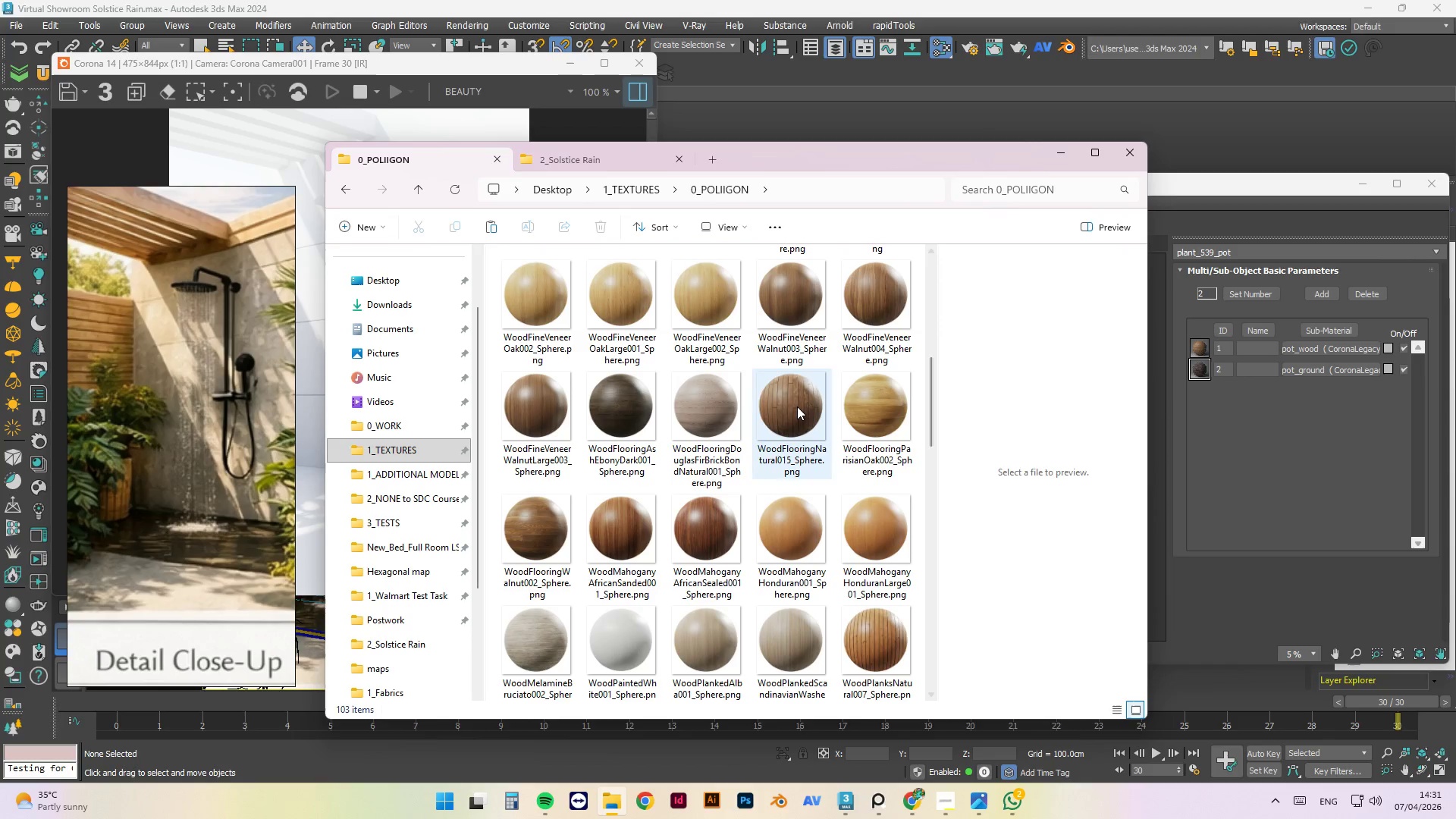 
double_click([797, 406])
 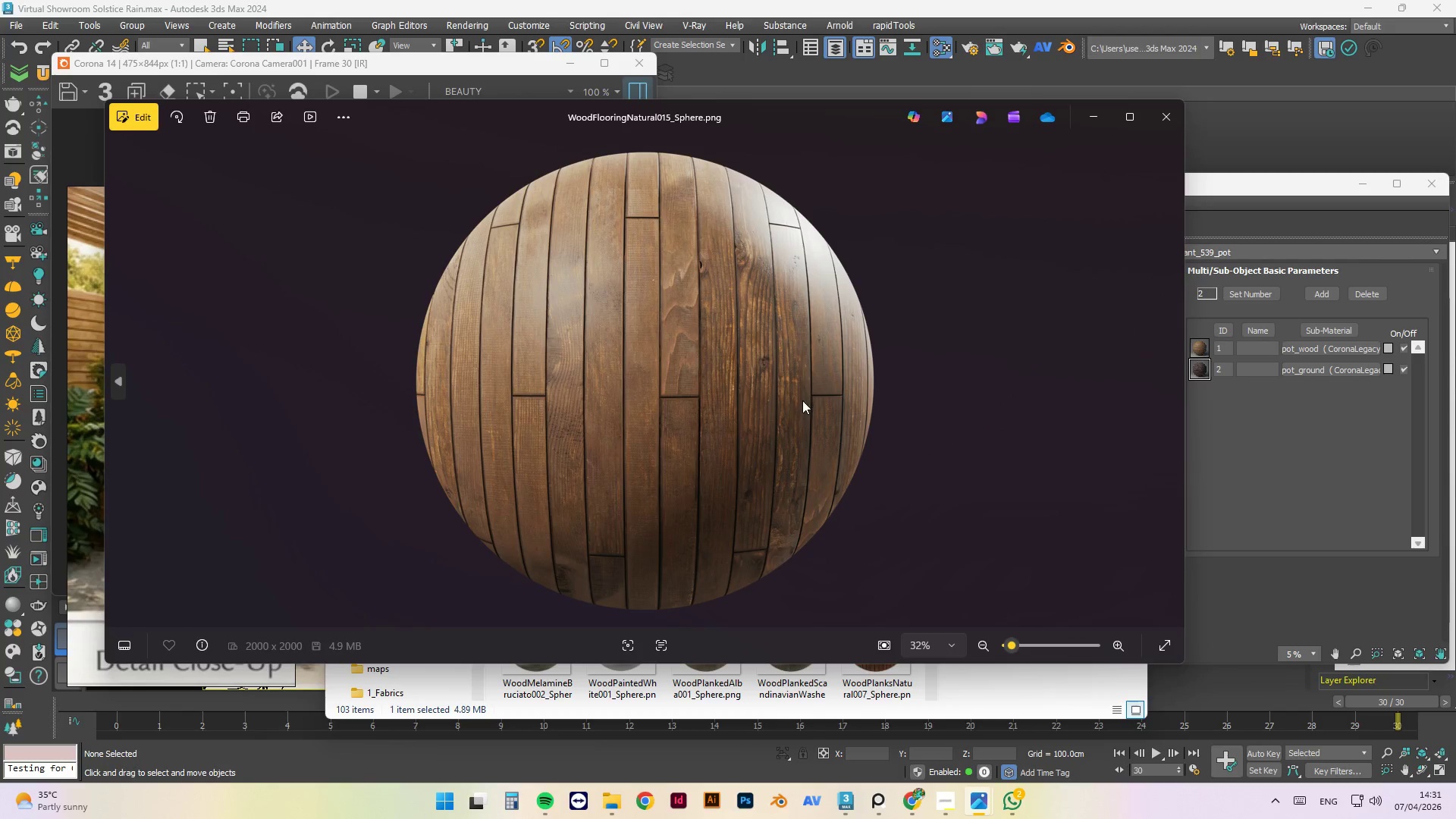 
left_click([1166, 121])
 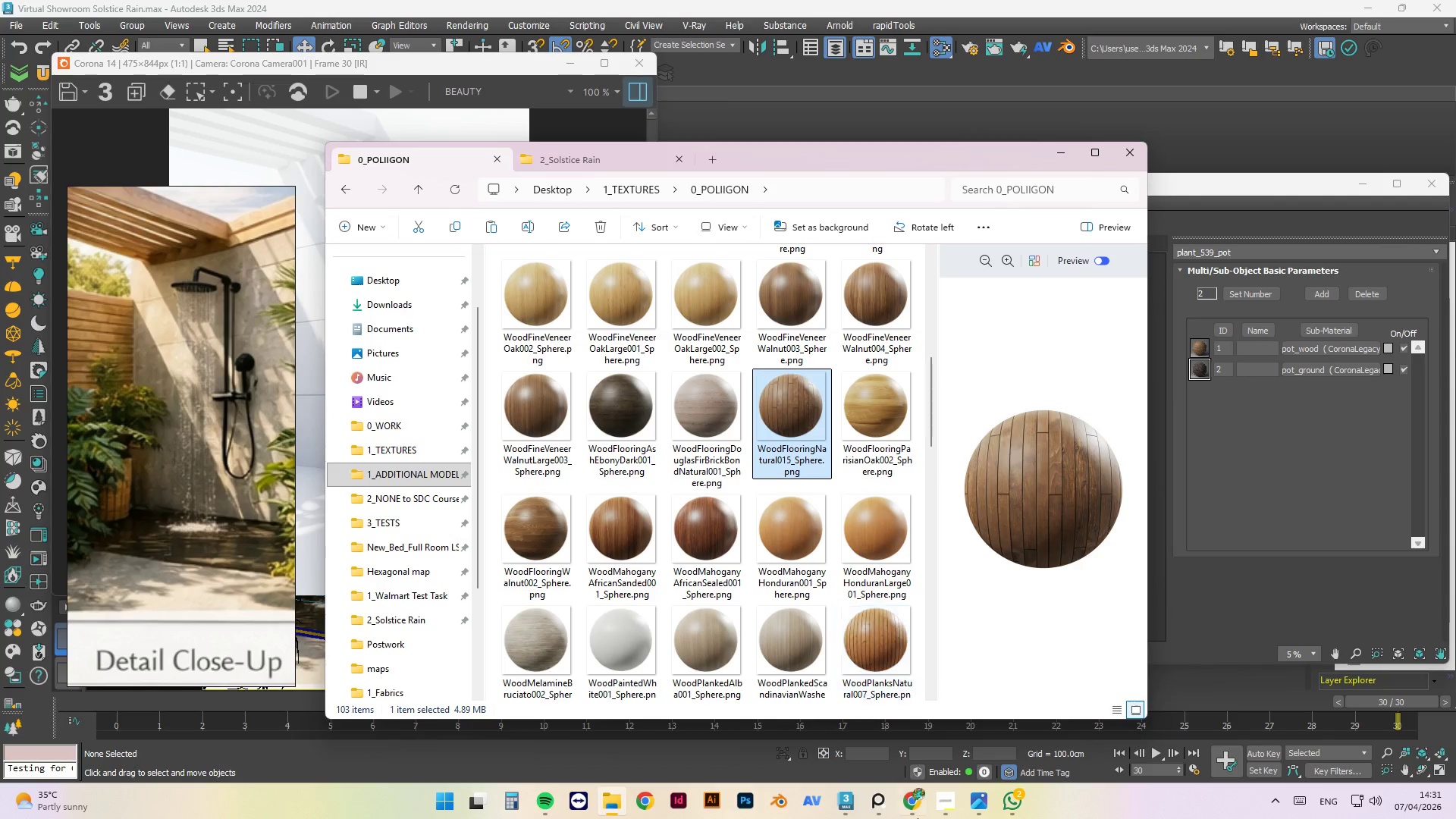 
left_click([977, 804])
 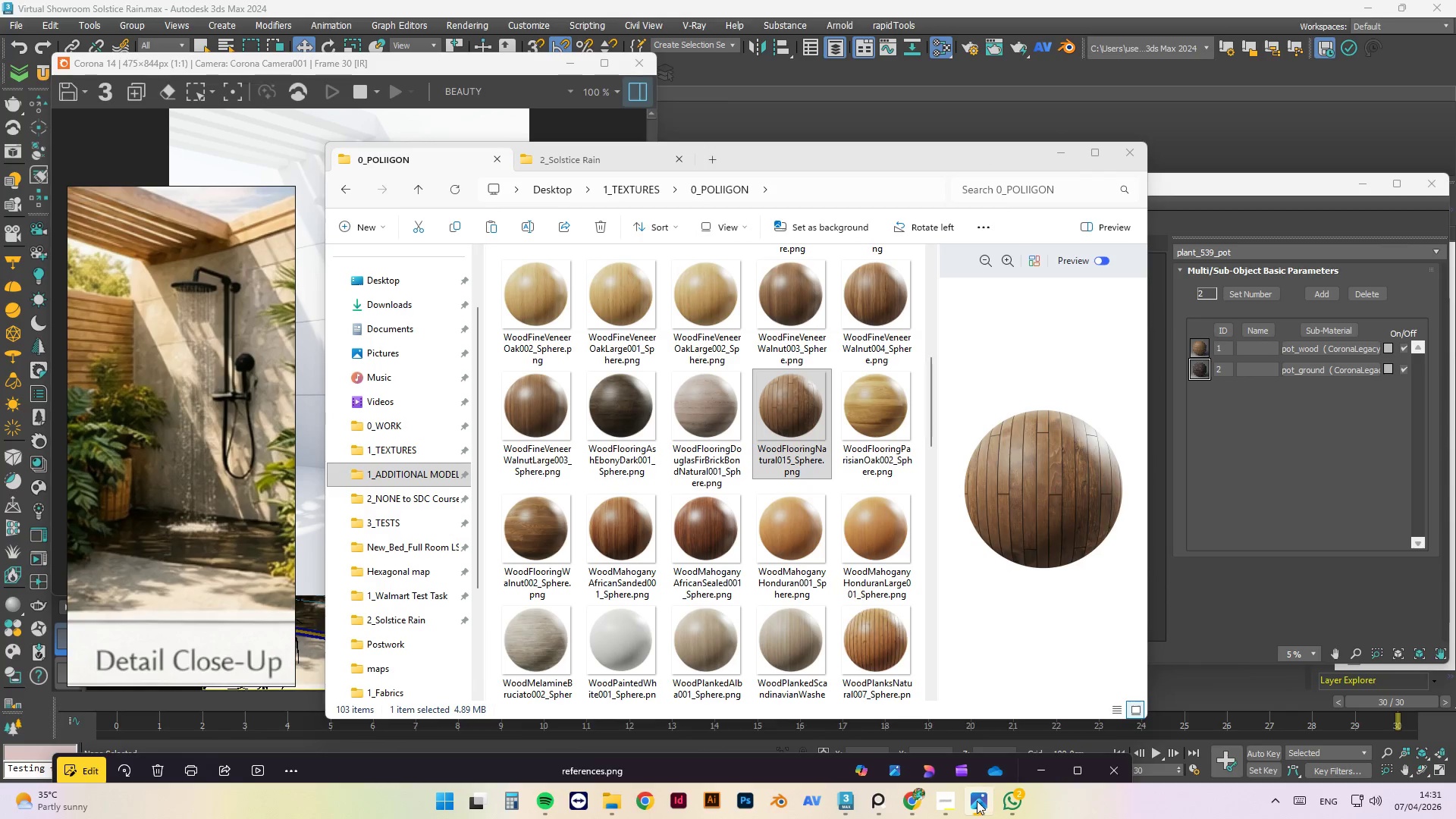 
left_click([977, 796])
 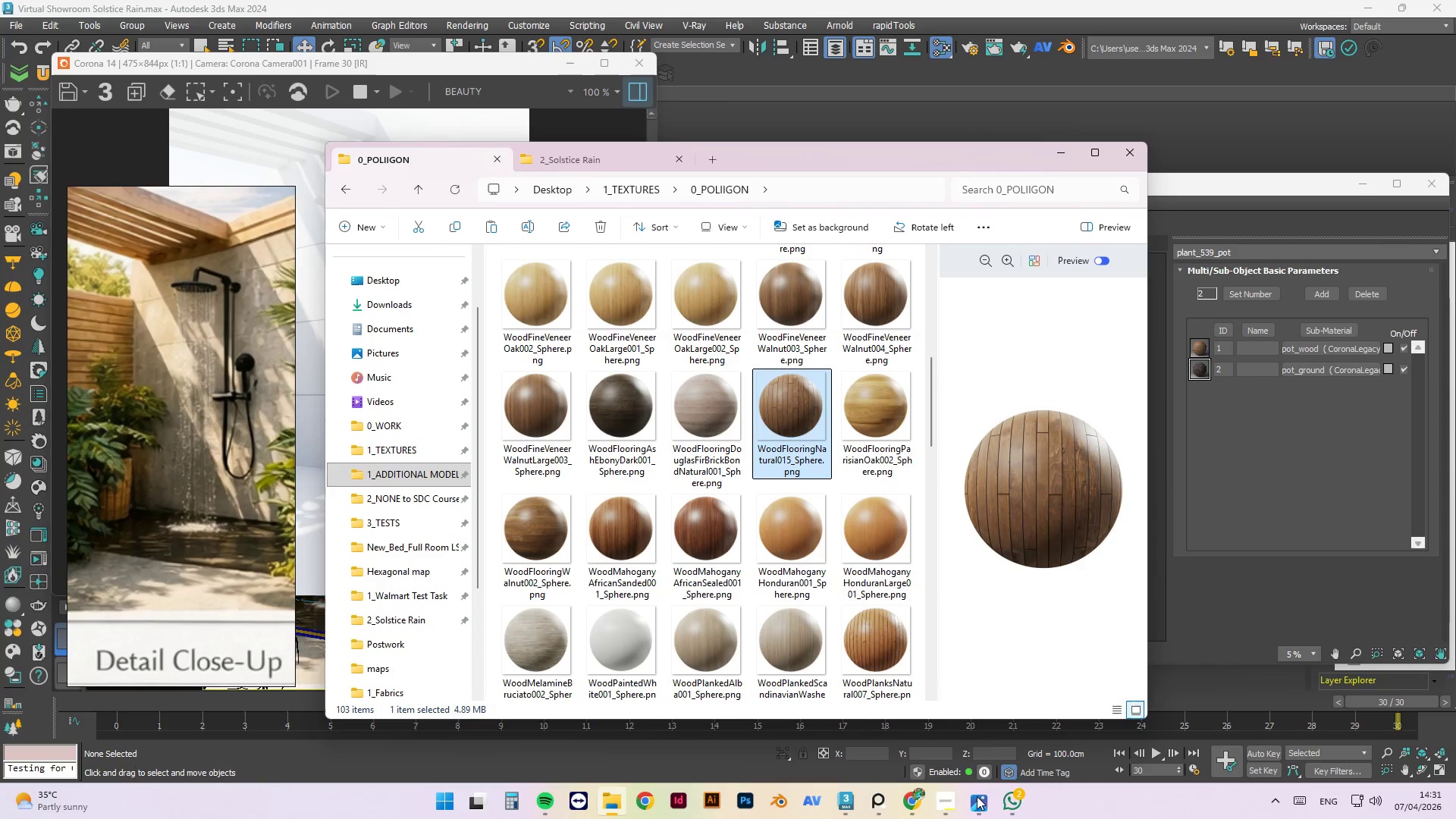 
left_click([977, 796])
 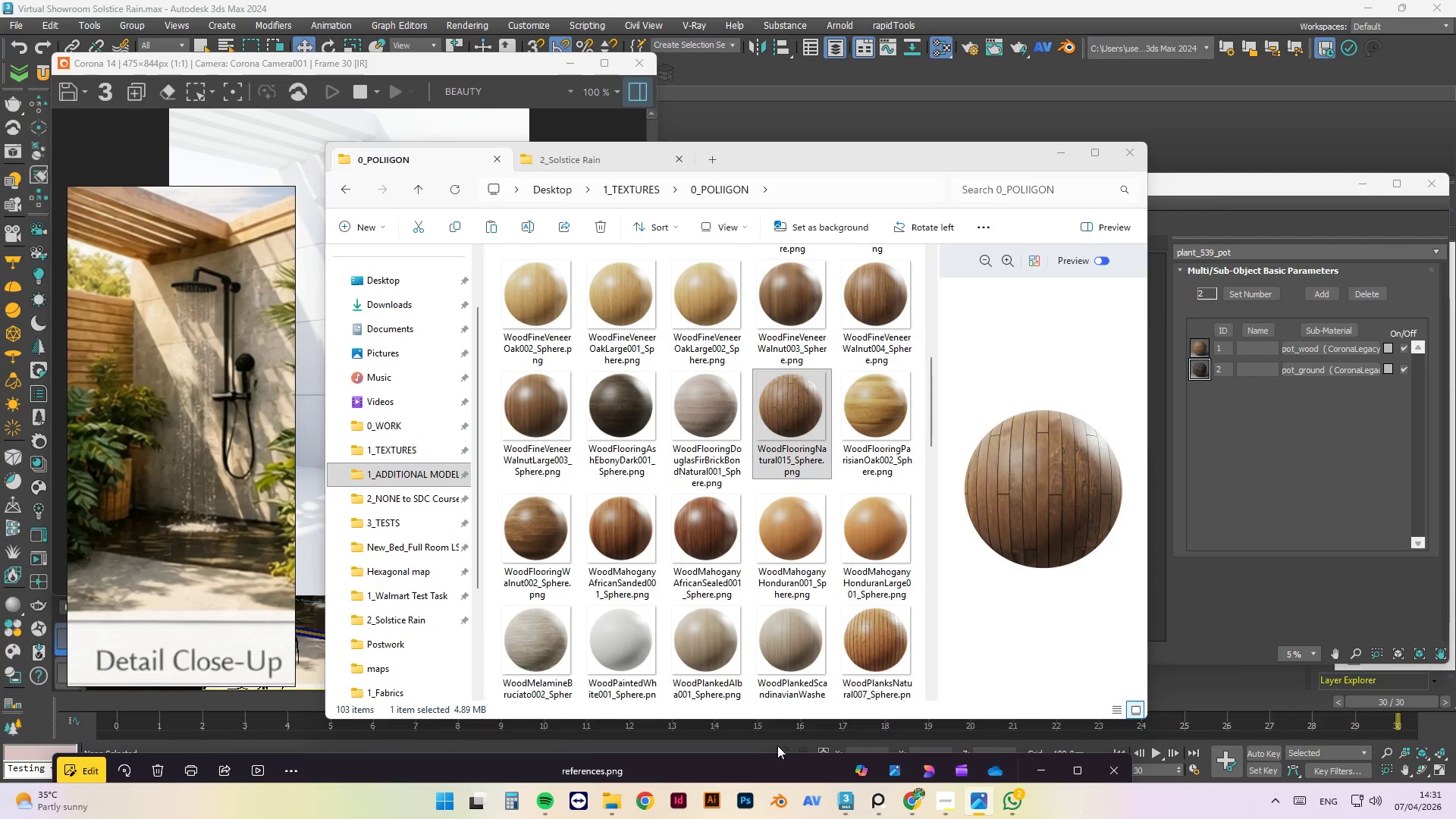 
left_click_drag(start_coordinate=[774, 764], to_coordinate=[890, 183])
 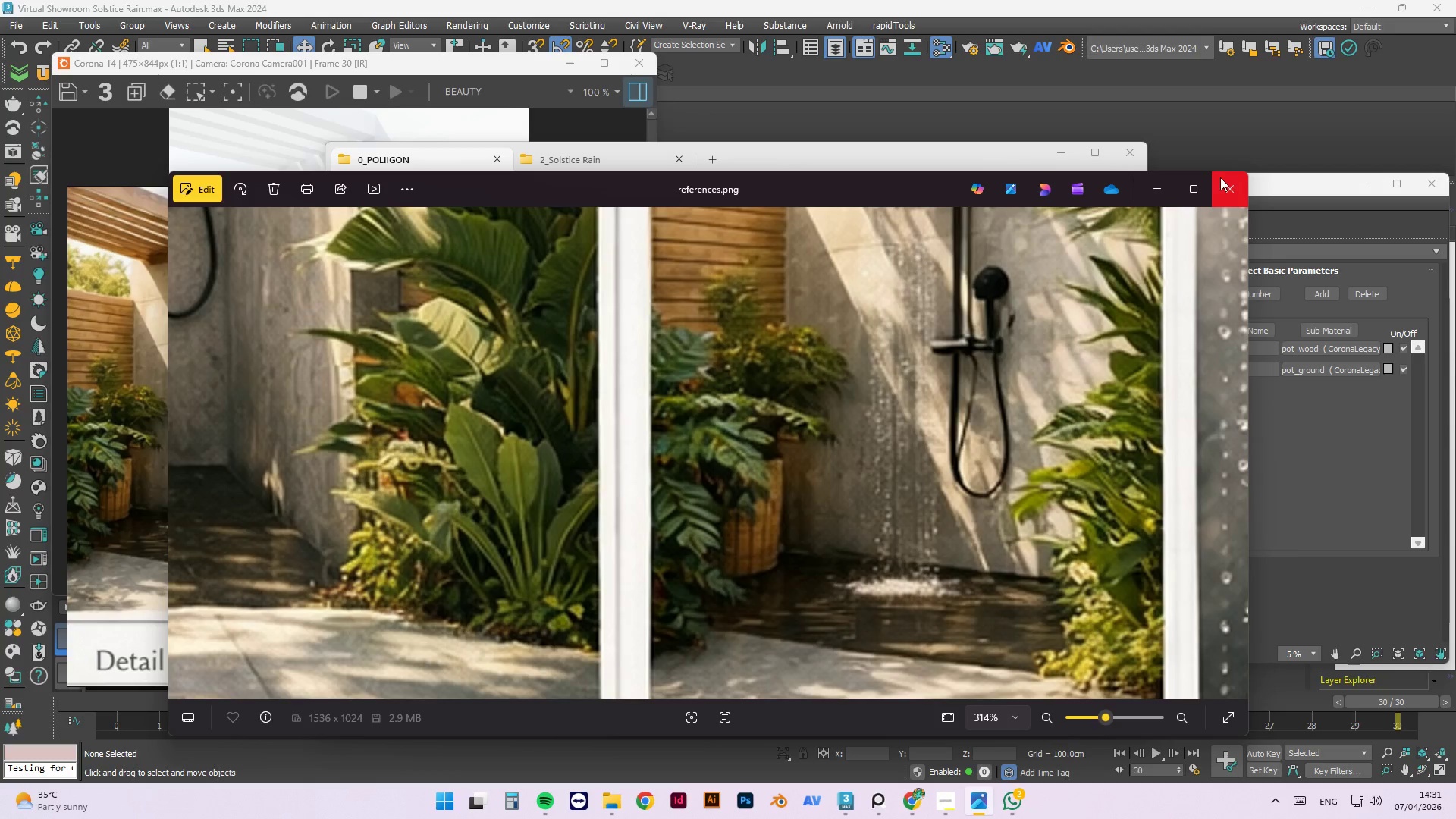 
left_click([1230, 186])
 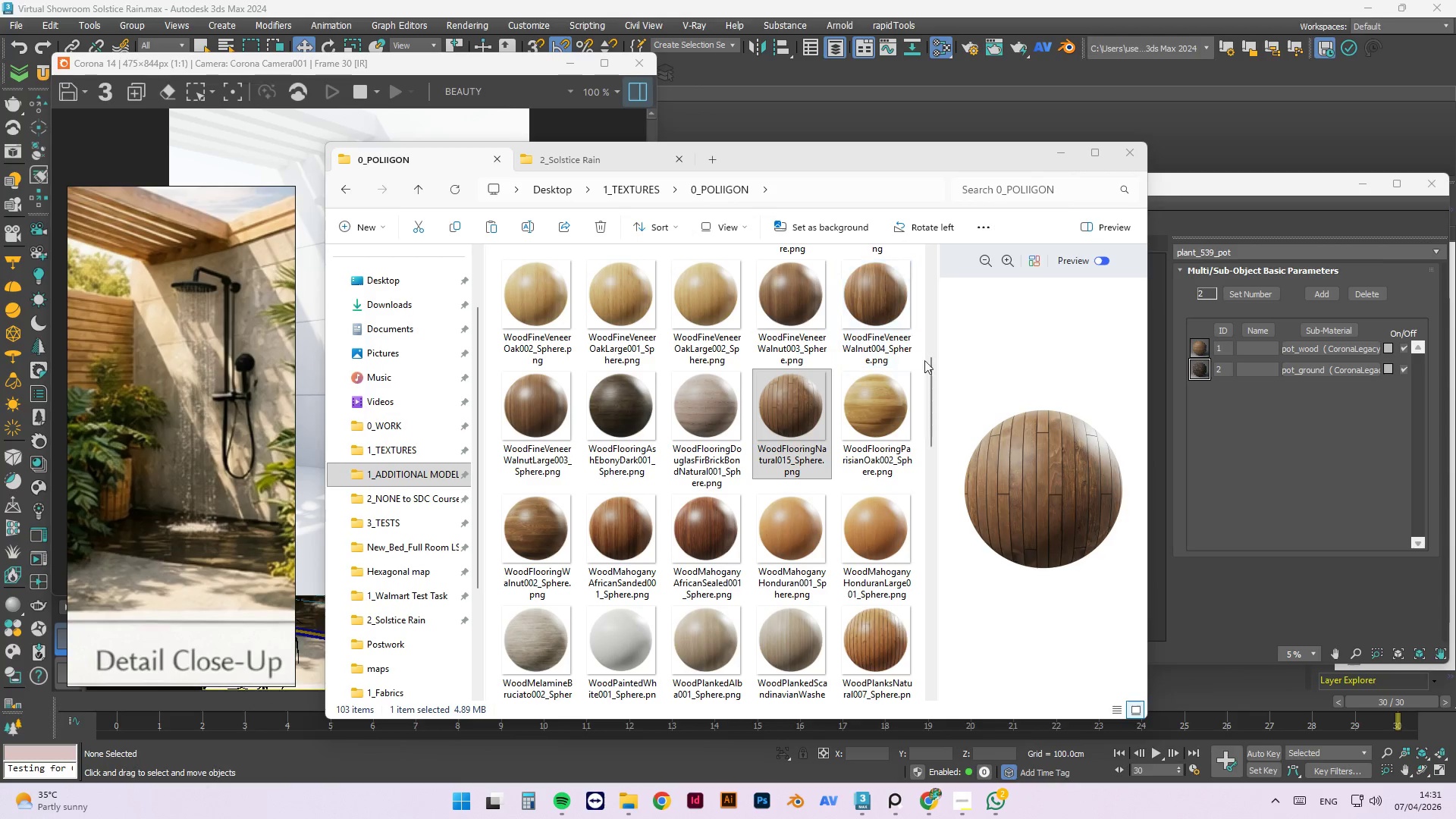 
left_click_drag(start_coordinate=[935, 391], to_coordinate=[940, 425])
 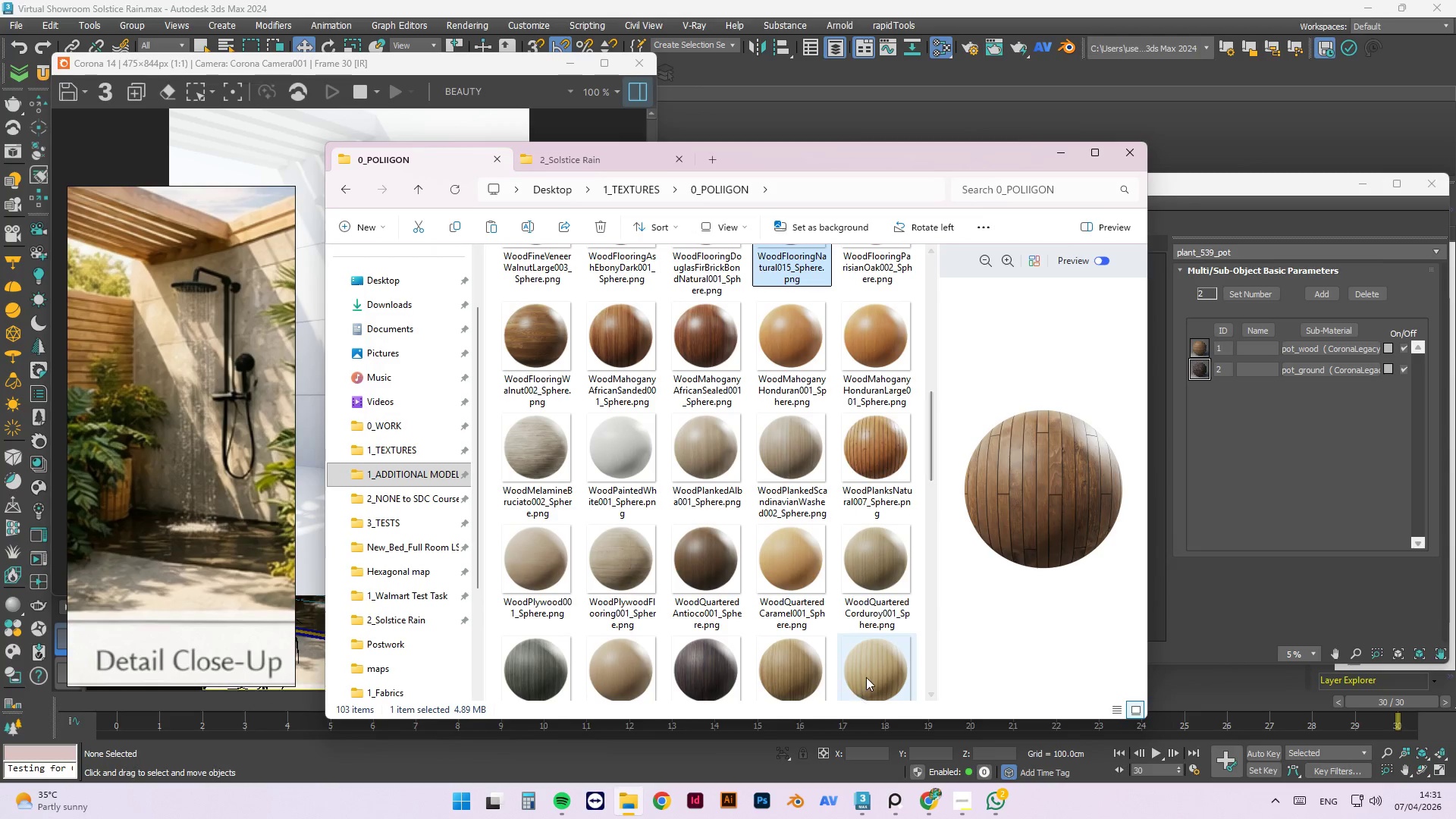 
double_click([866, 677])
 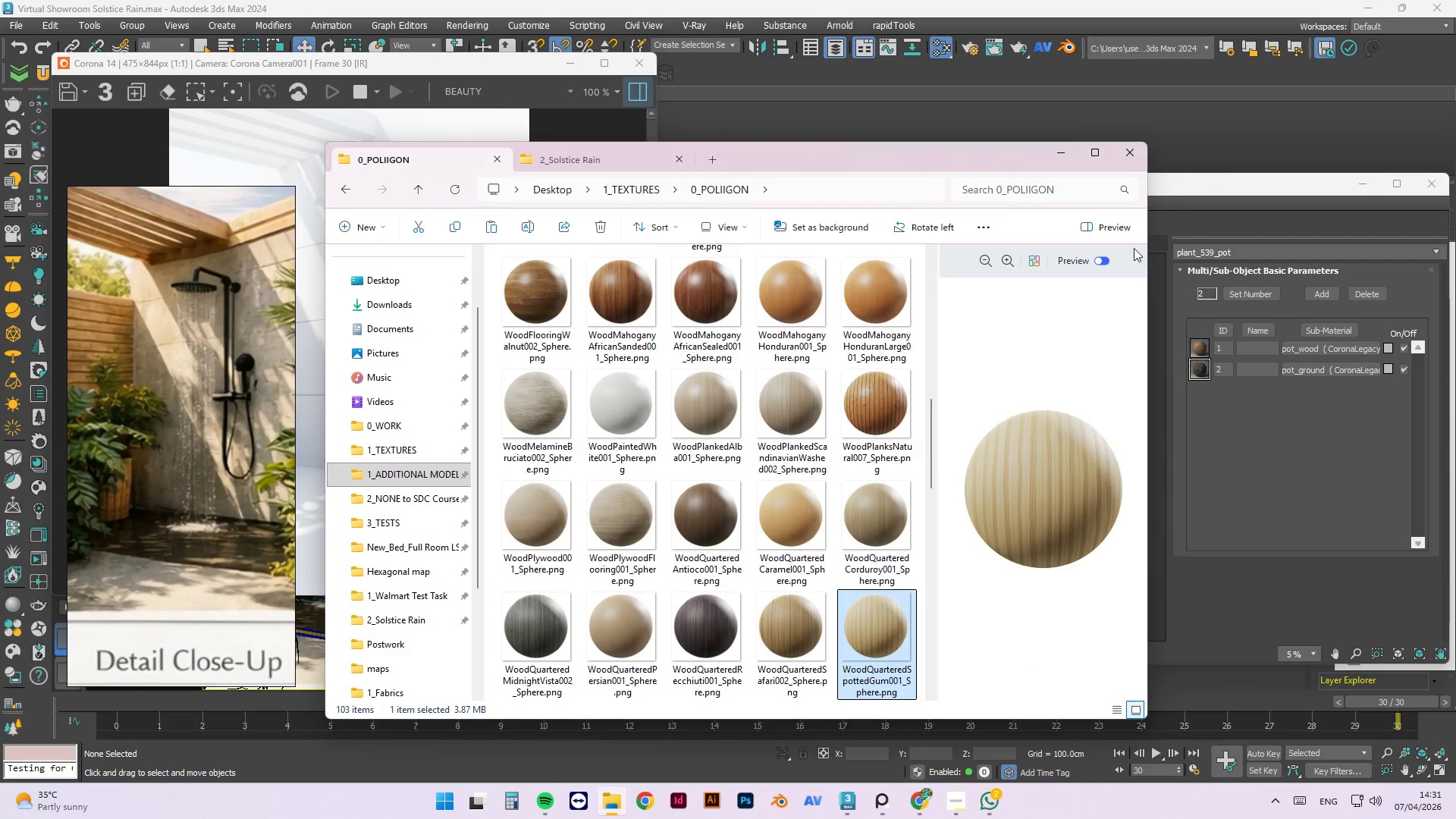 
double_click([871, 522])
 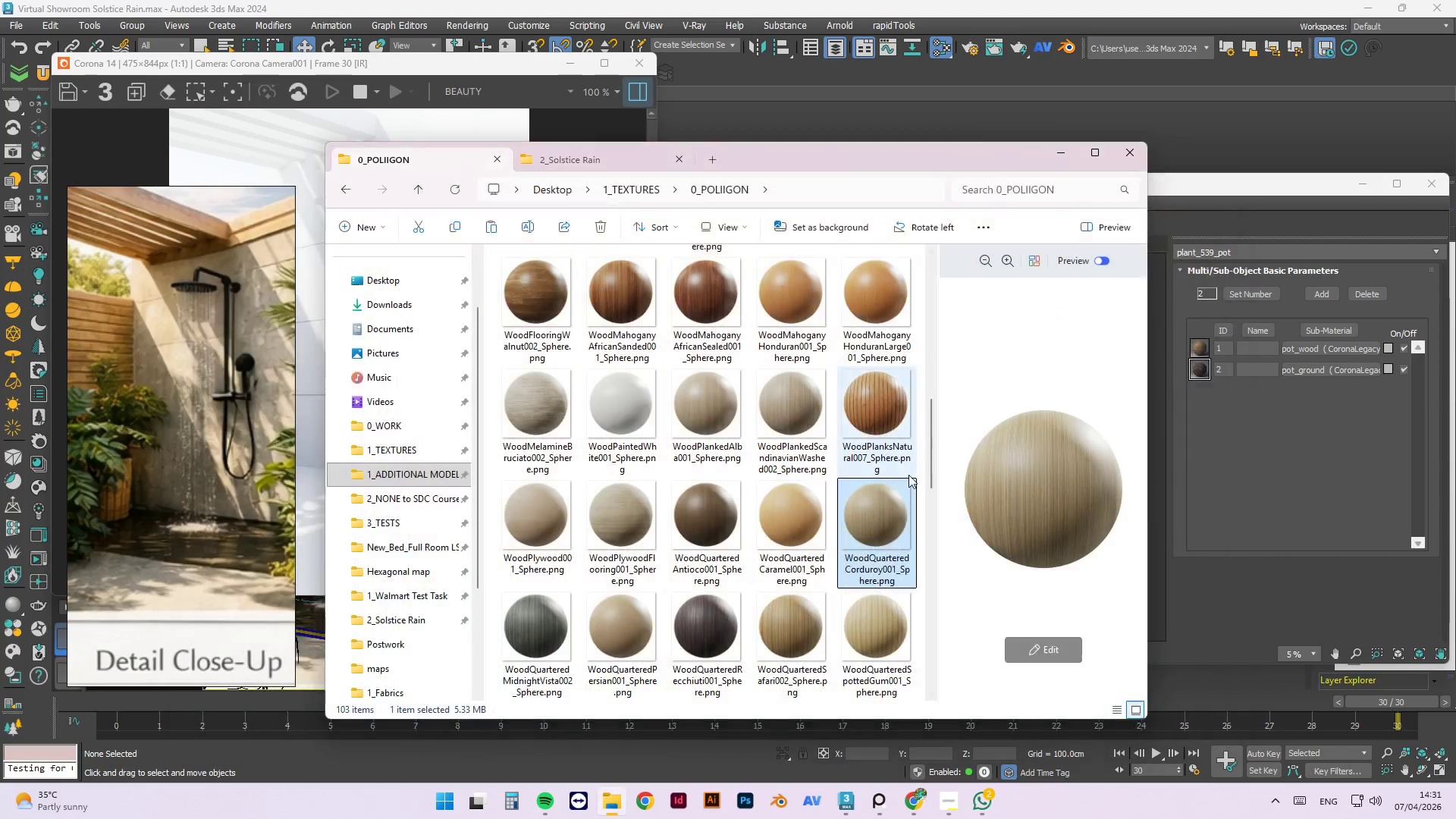 
double_click([870, 408])
 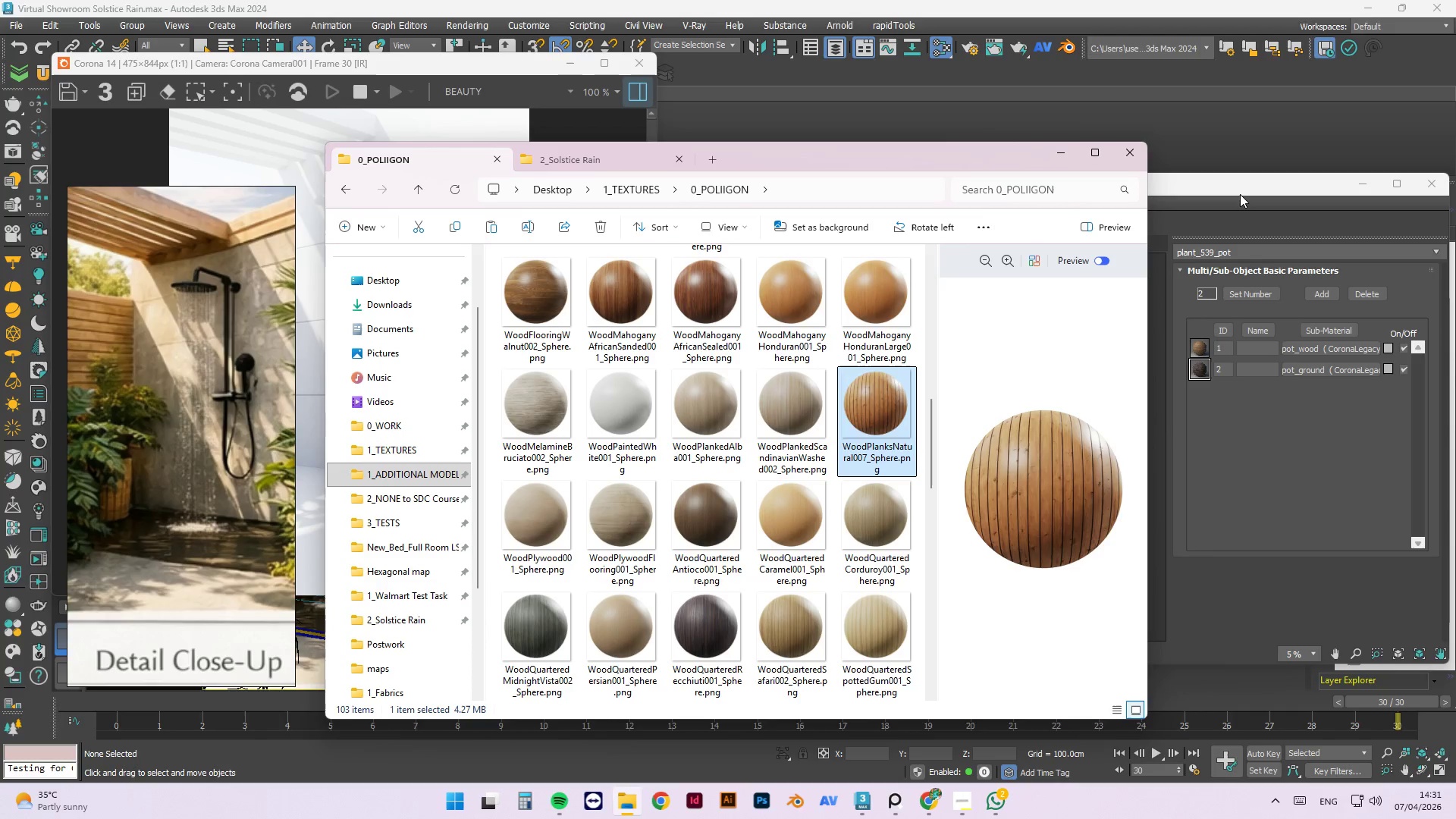 
wait(7.61)
 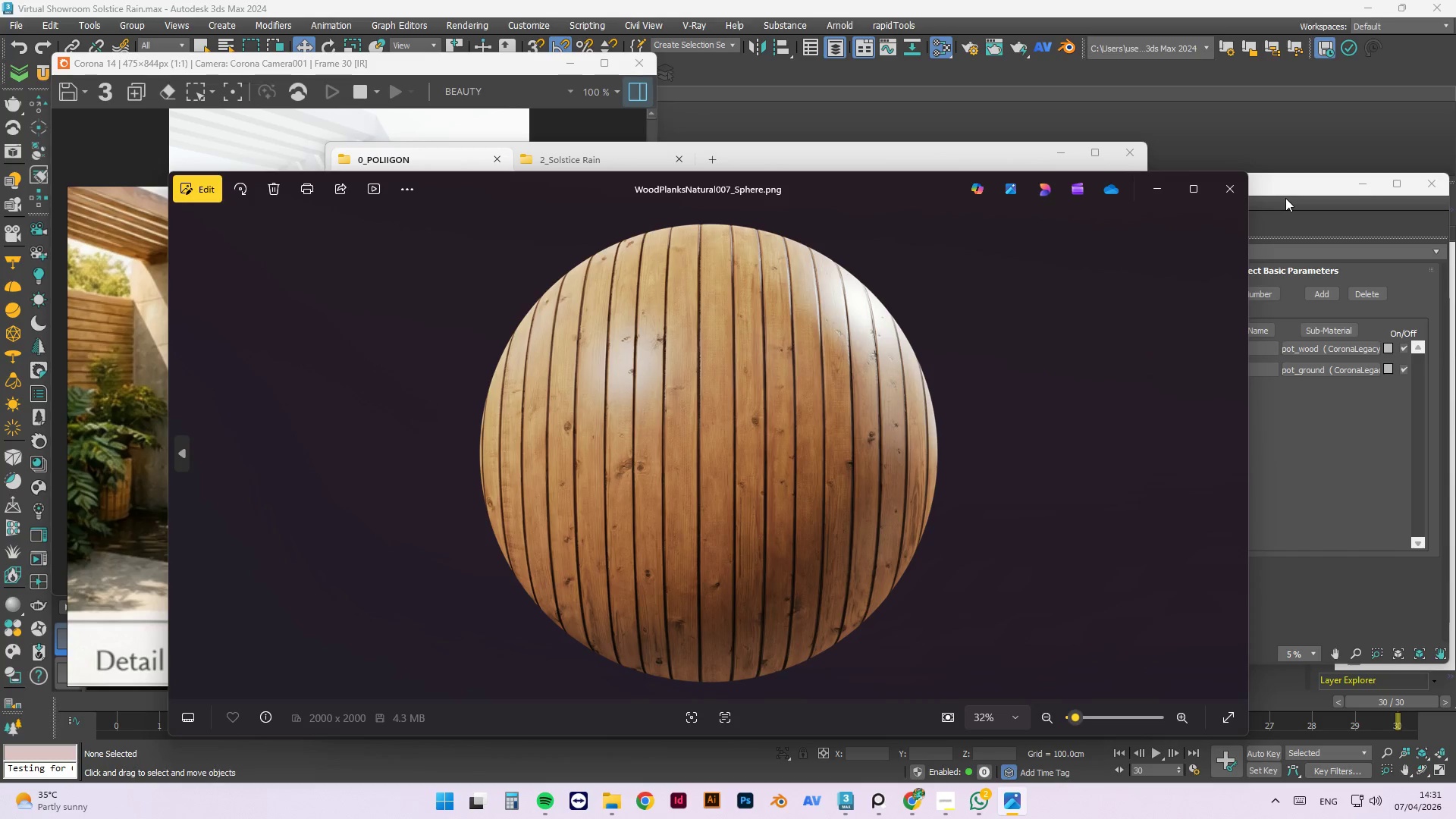 
scroll: coordinate [856, 528], scroll_direction: down, amount: 3.0
 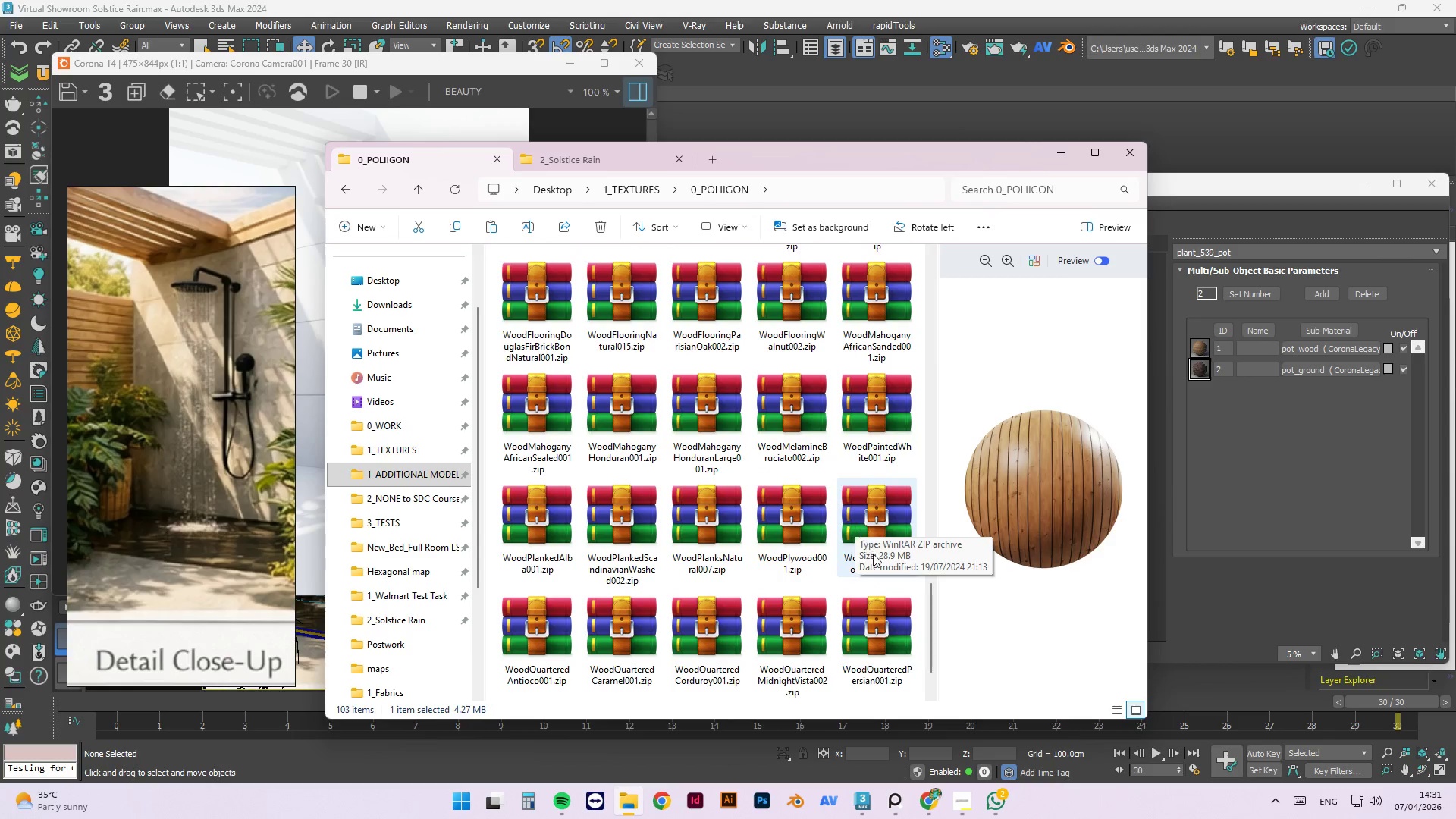 
scroll: coordinate [874, 565], scroll_direction: up, amount: 2.0
 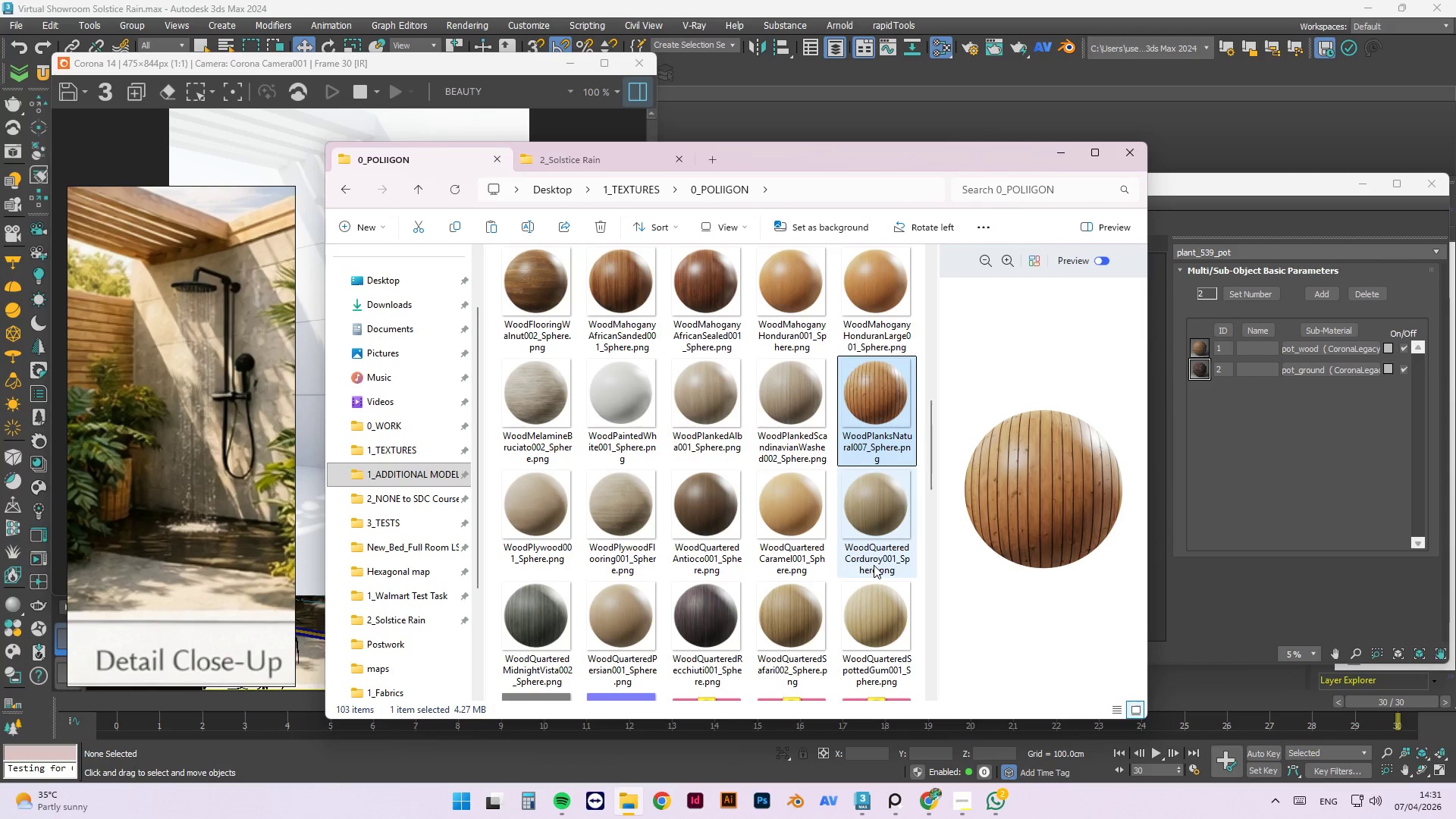 
scroll: coordinate [874, 562], scroll_direction: down, amount: 5.0
 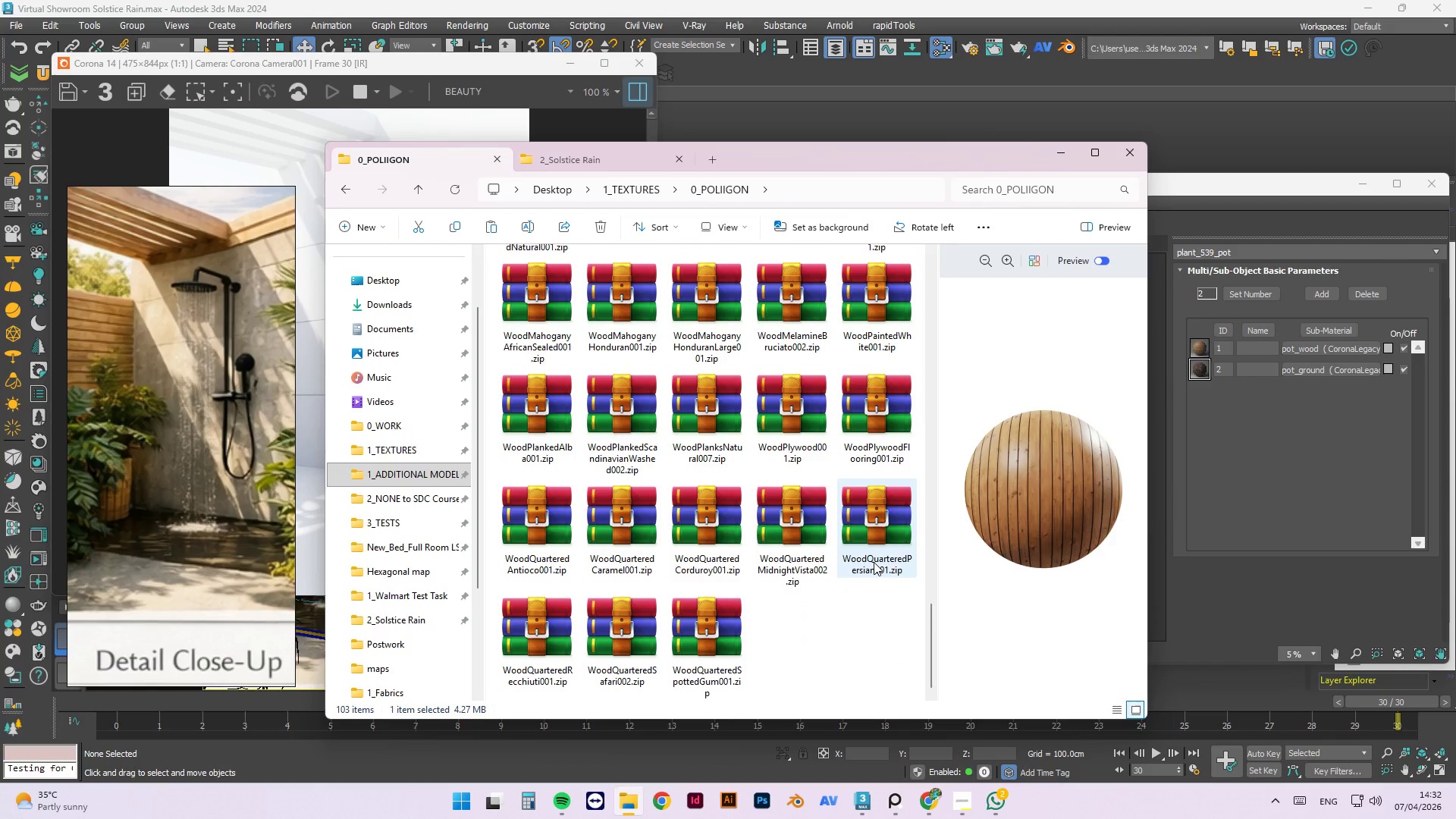 
left_click([618, 418])
 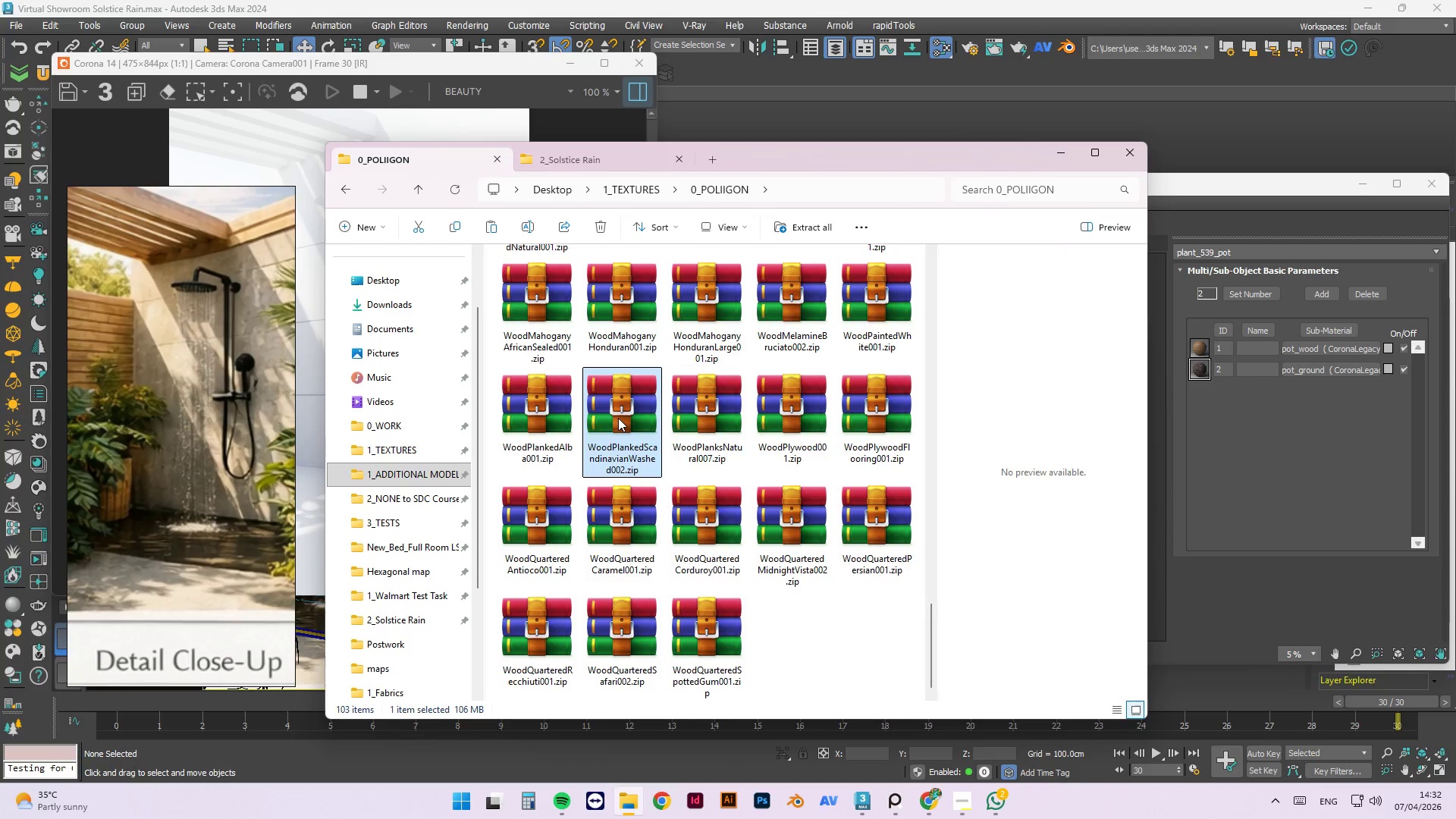 
right_click([618, 418])
 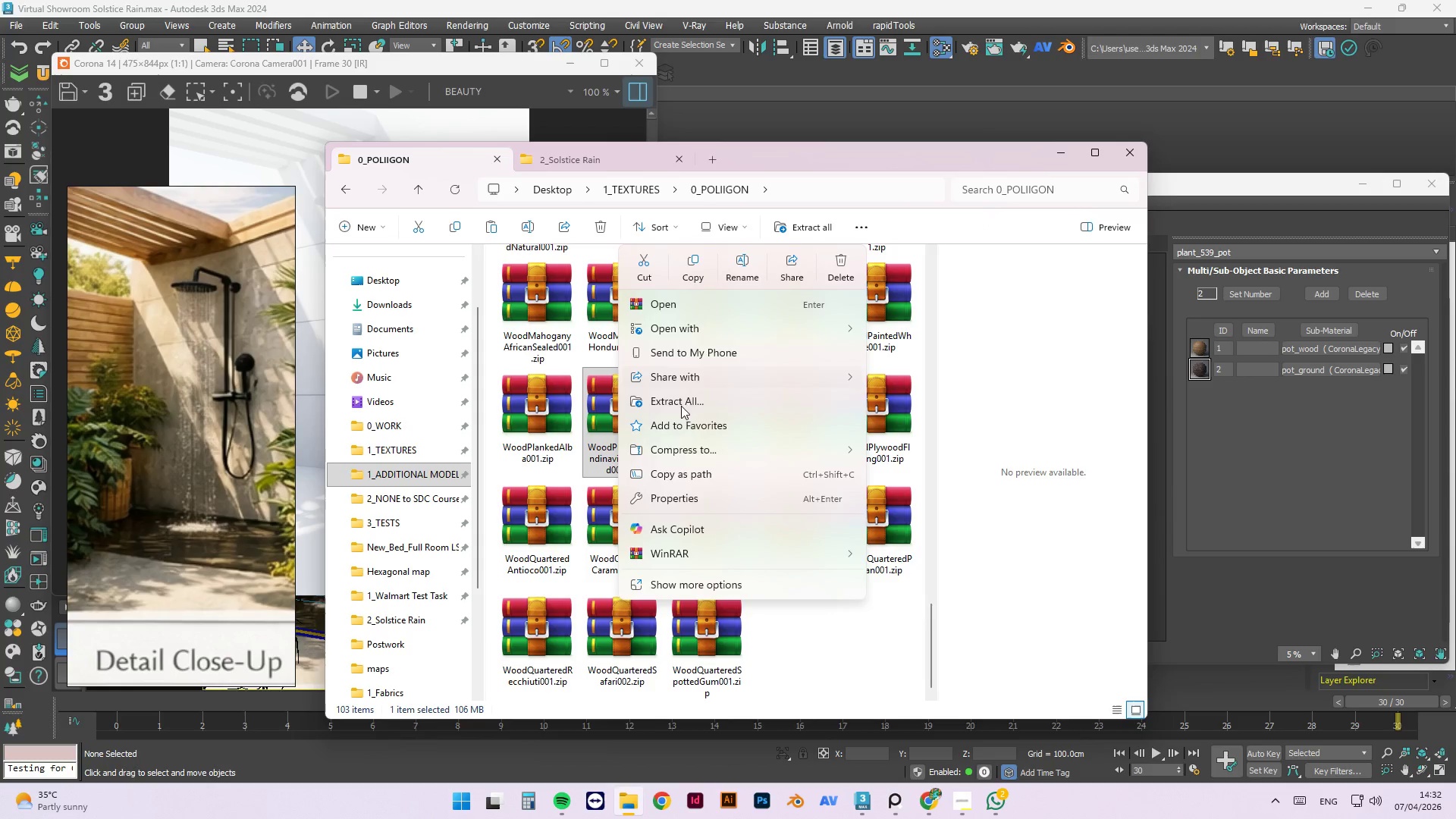 
left_click([696, 268])
 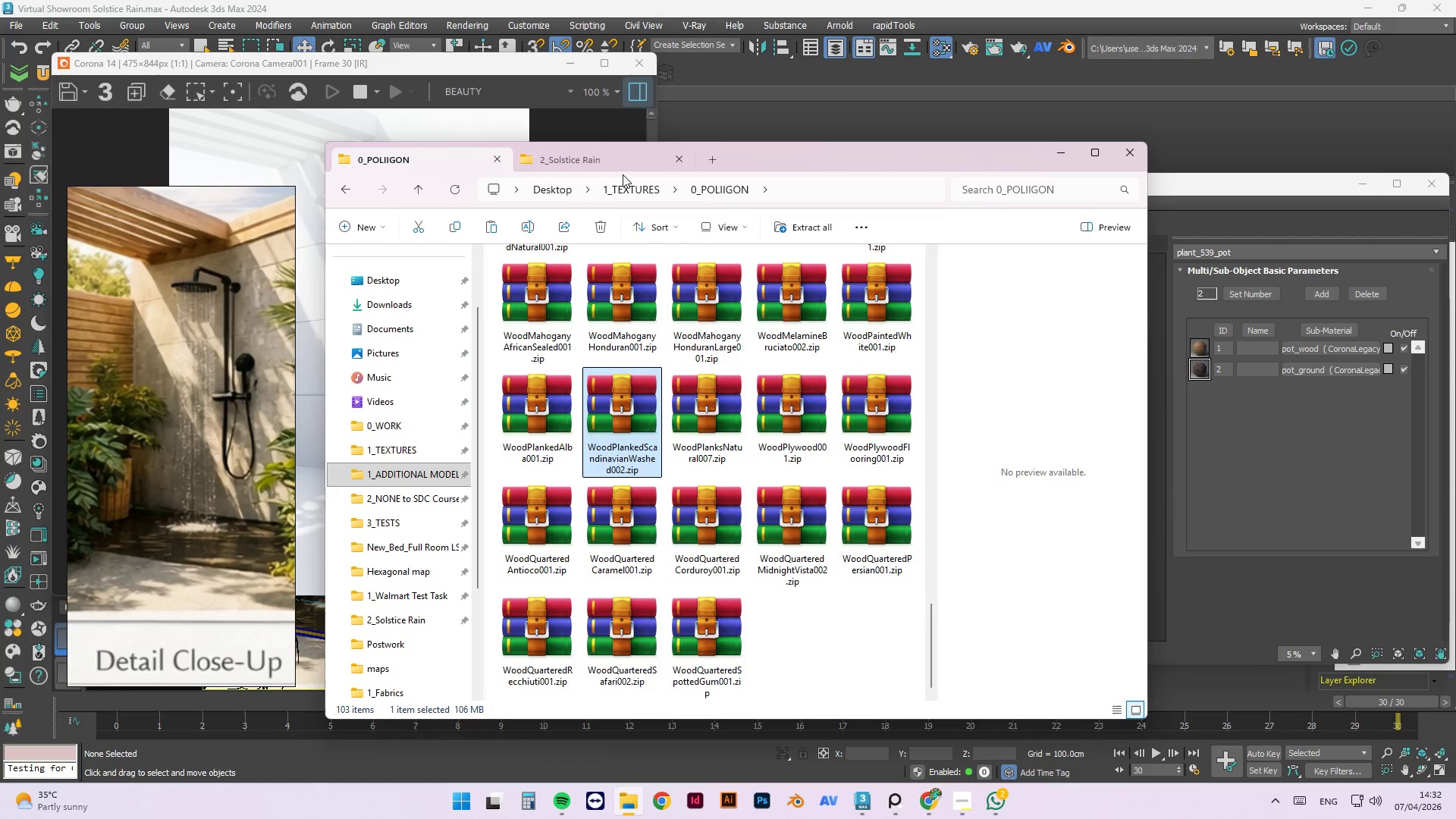 
left_click([617, 162])
 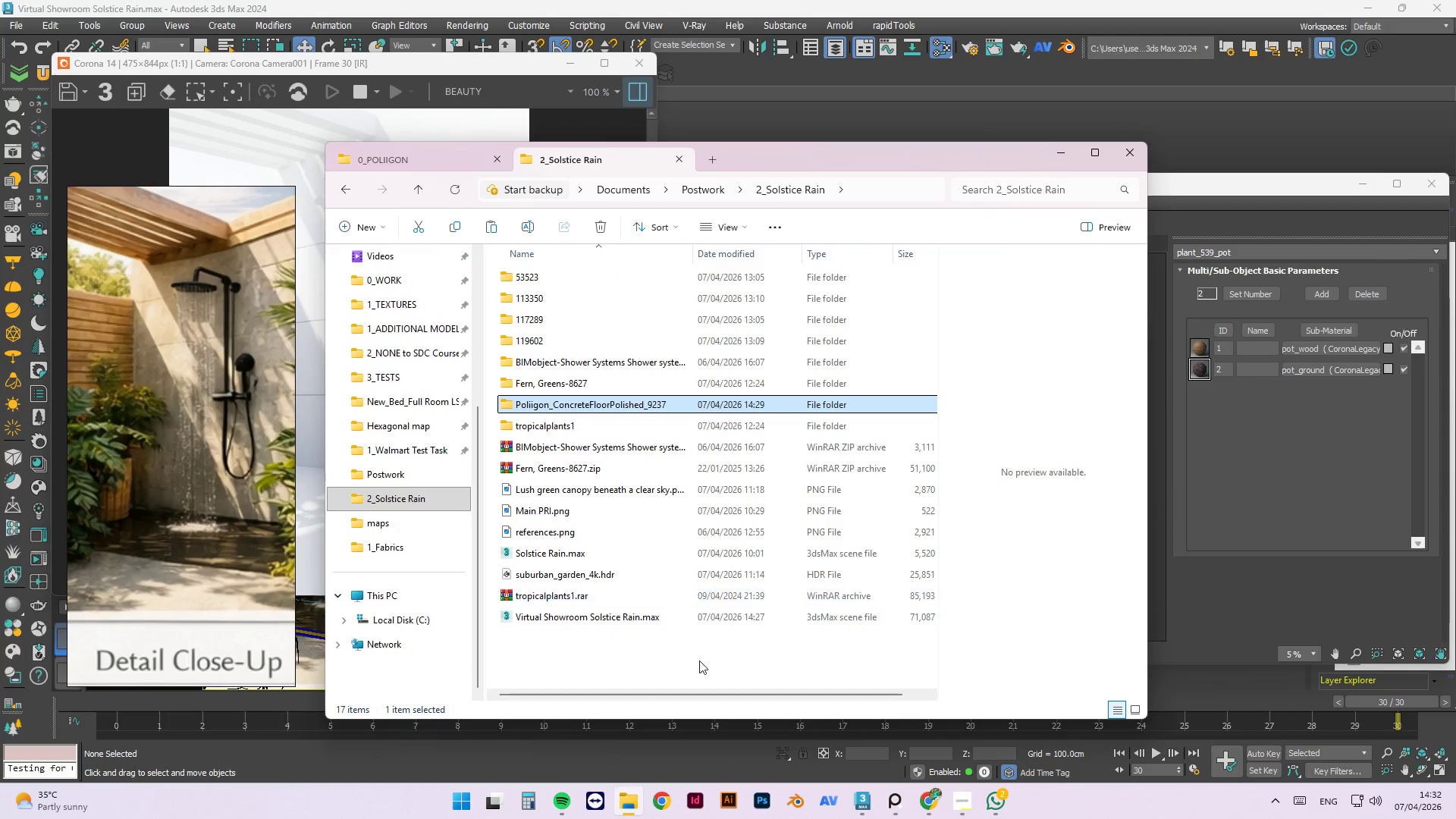 
key(Control+V)
 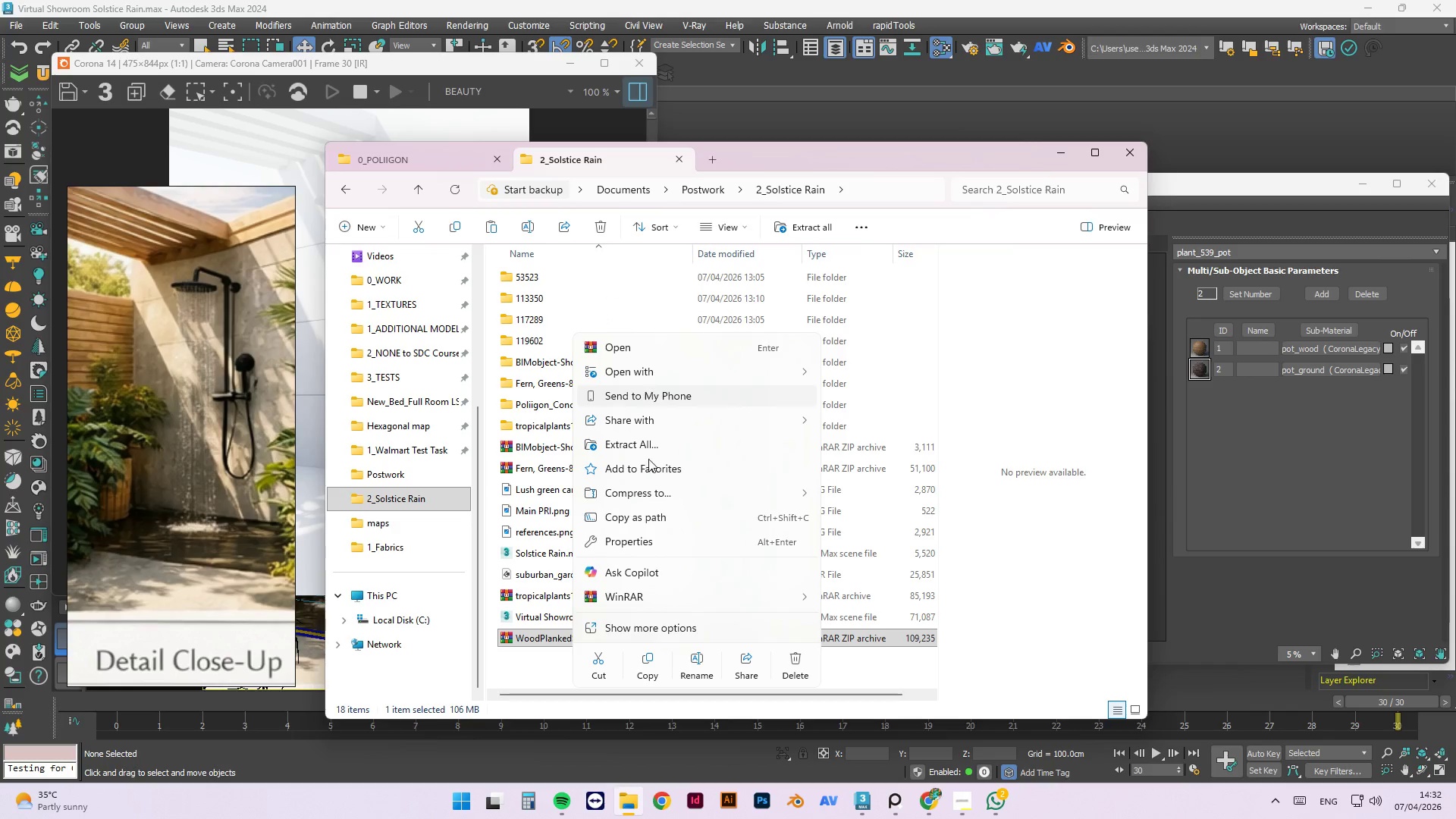 
wait(5.47)
 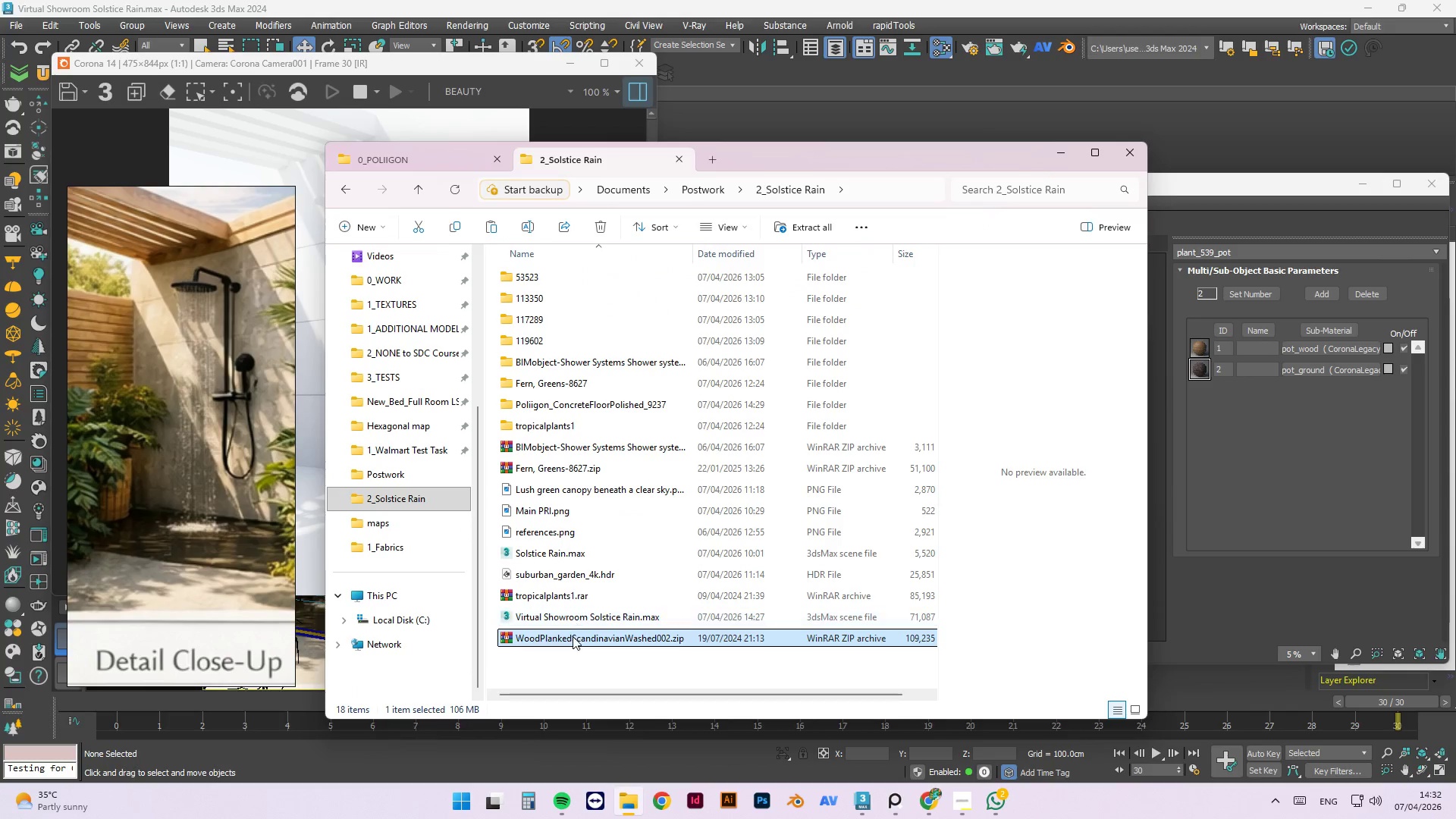 
left_click([928, 646])
 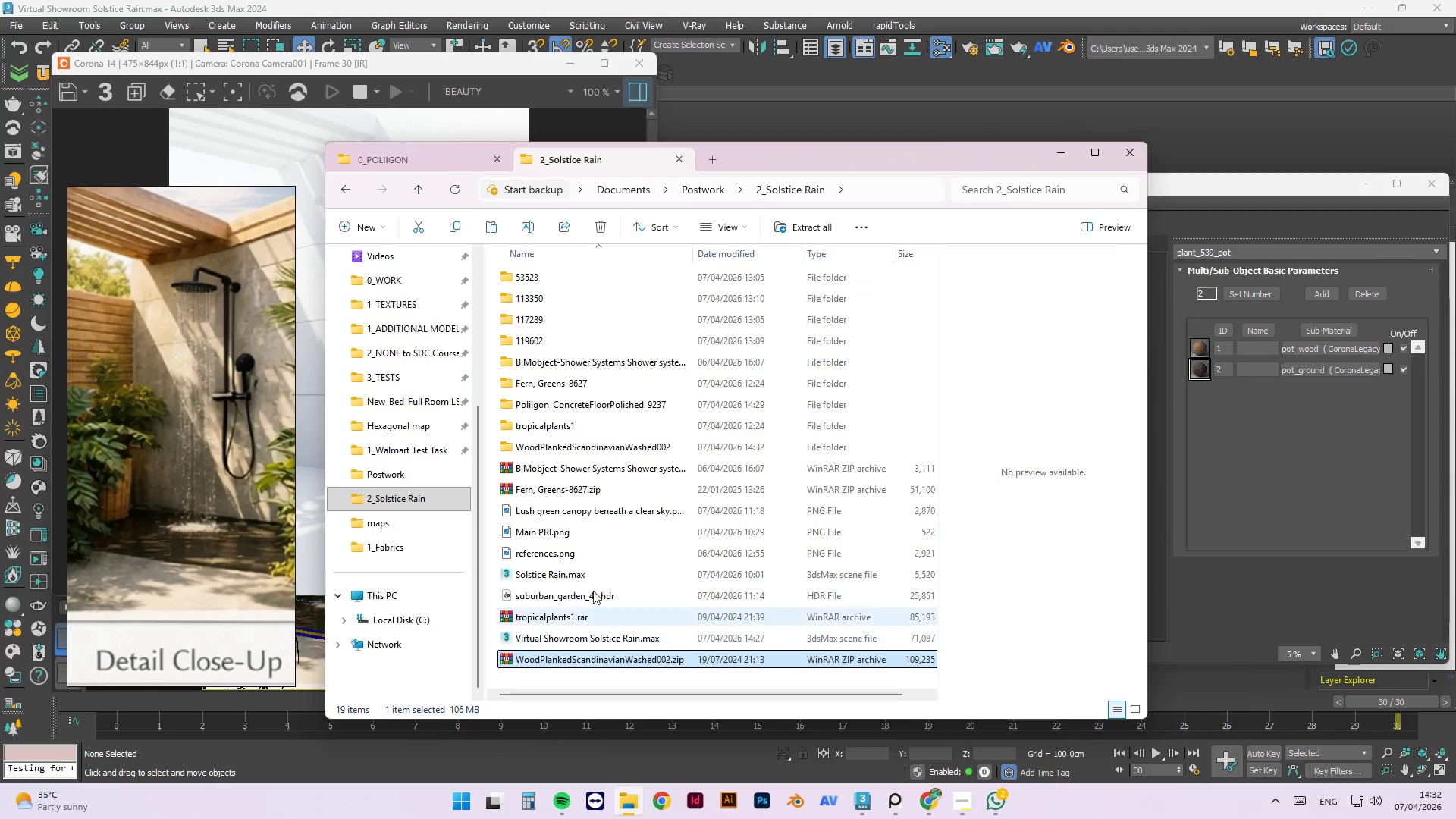 
double_click([574, 449])
 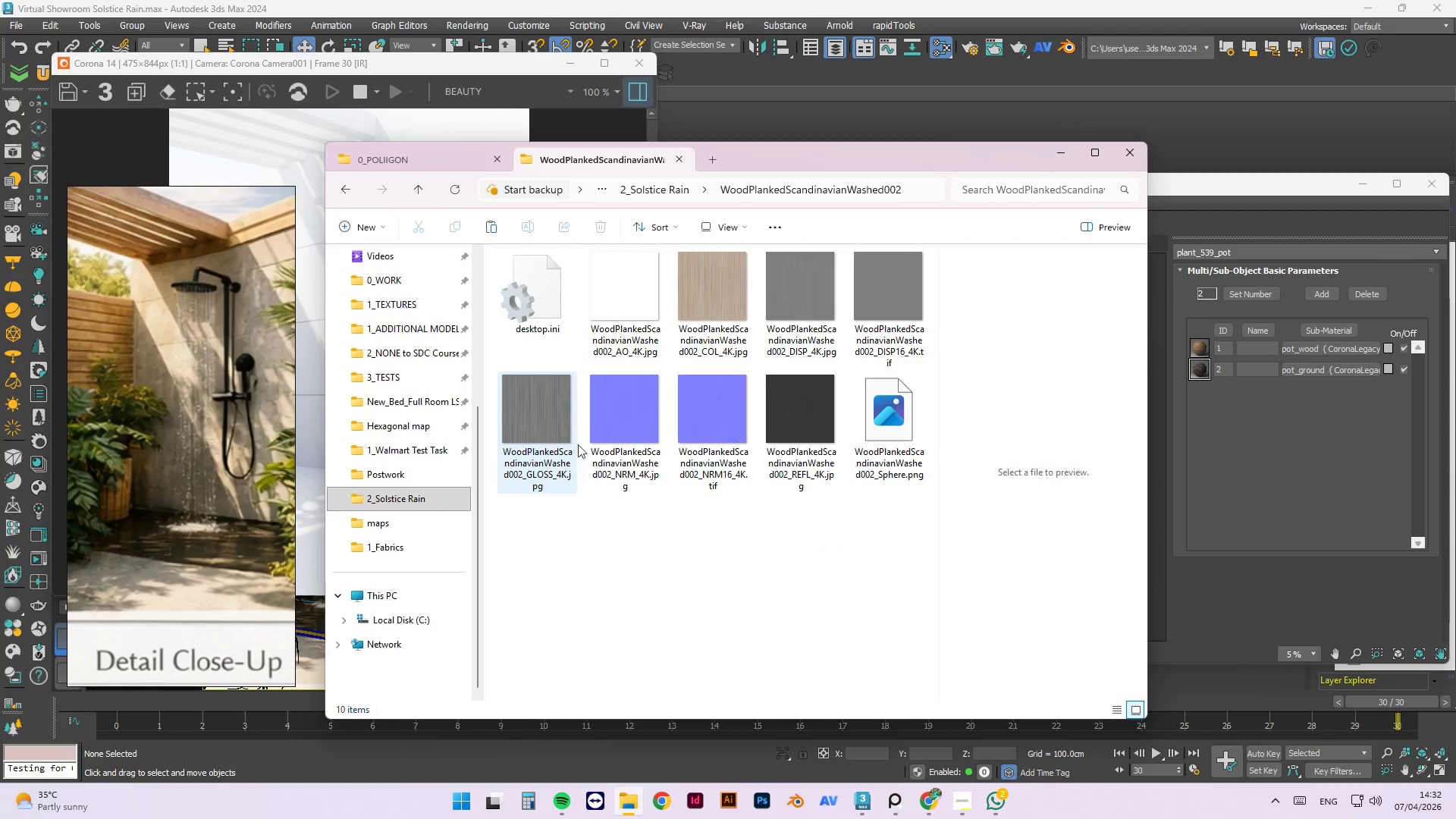 
double_click([739, 317])
 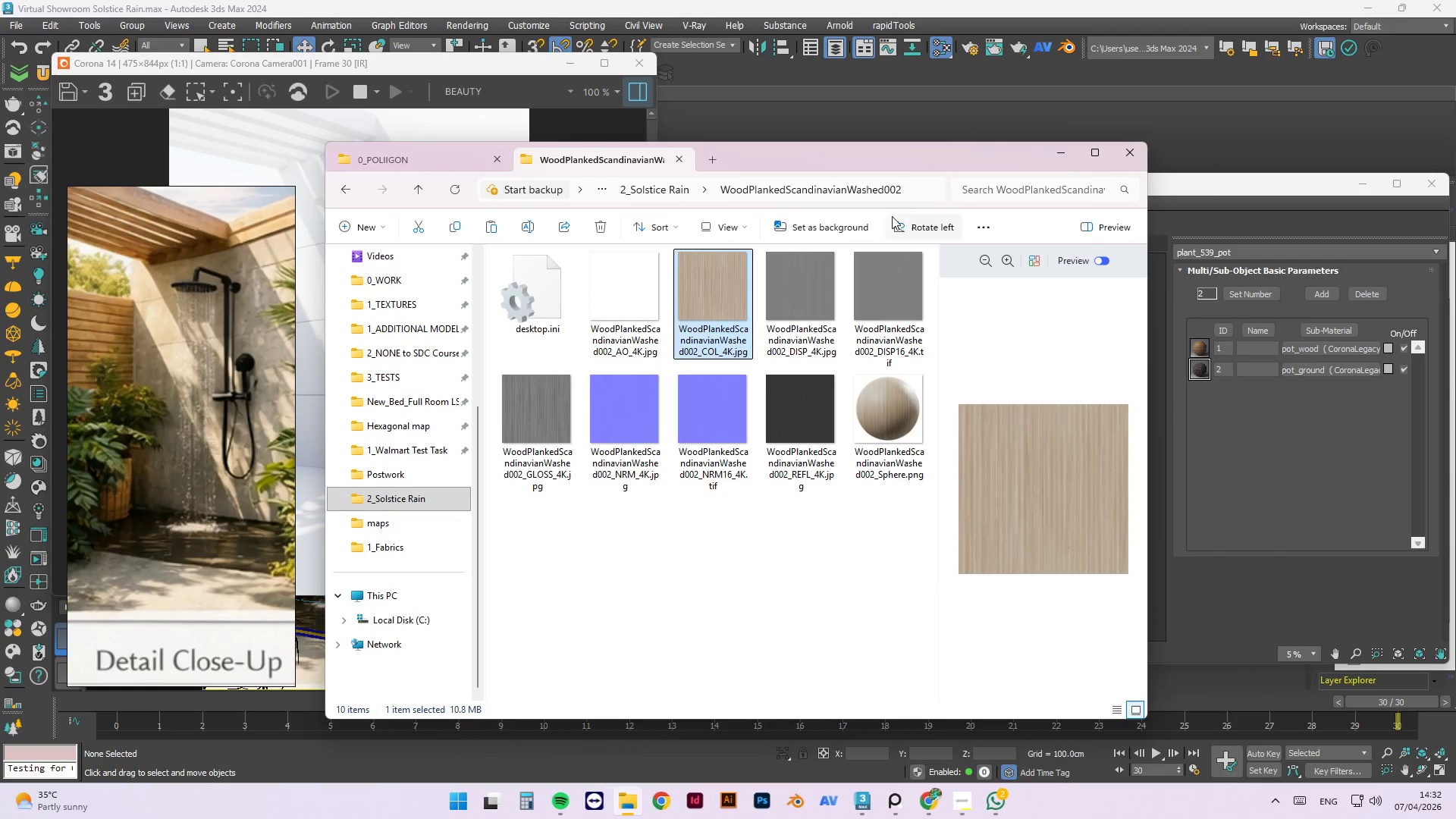 
left_click([440, 152])
 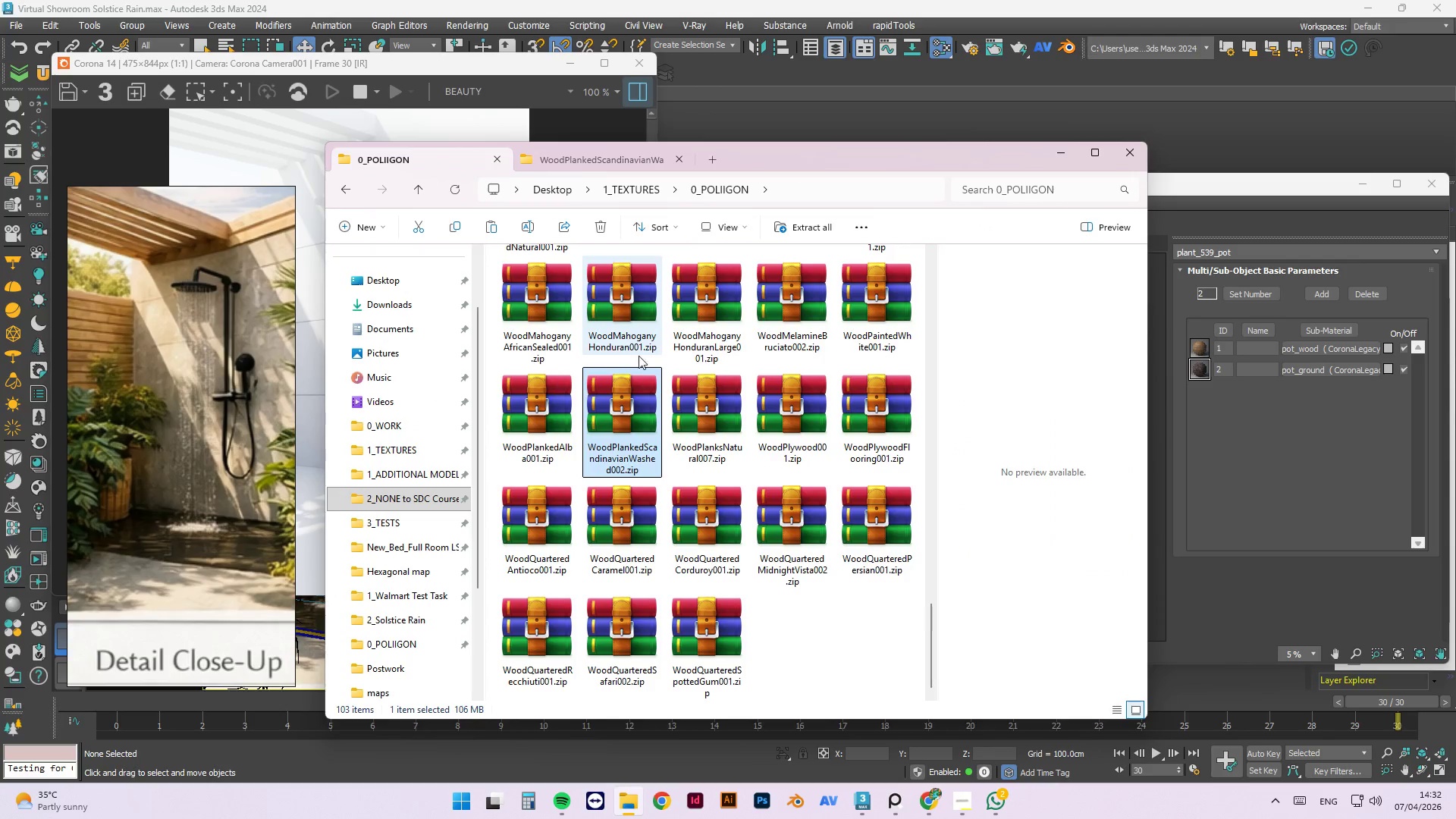 
scroll: coordinate [728, 533], scroll_direction: up, amount: 4.0
 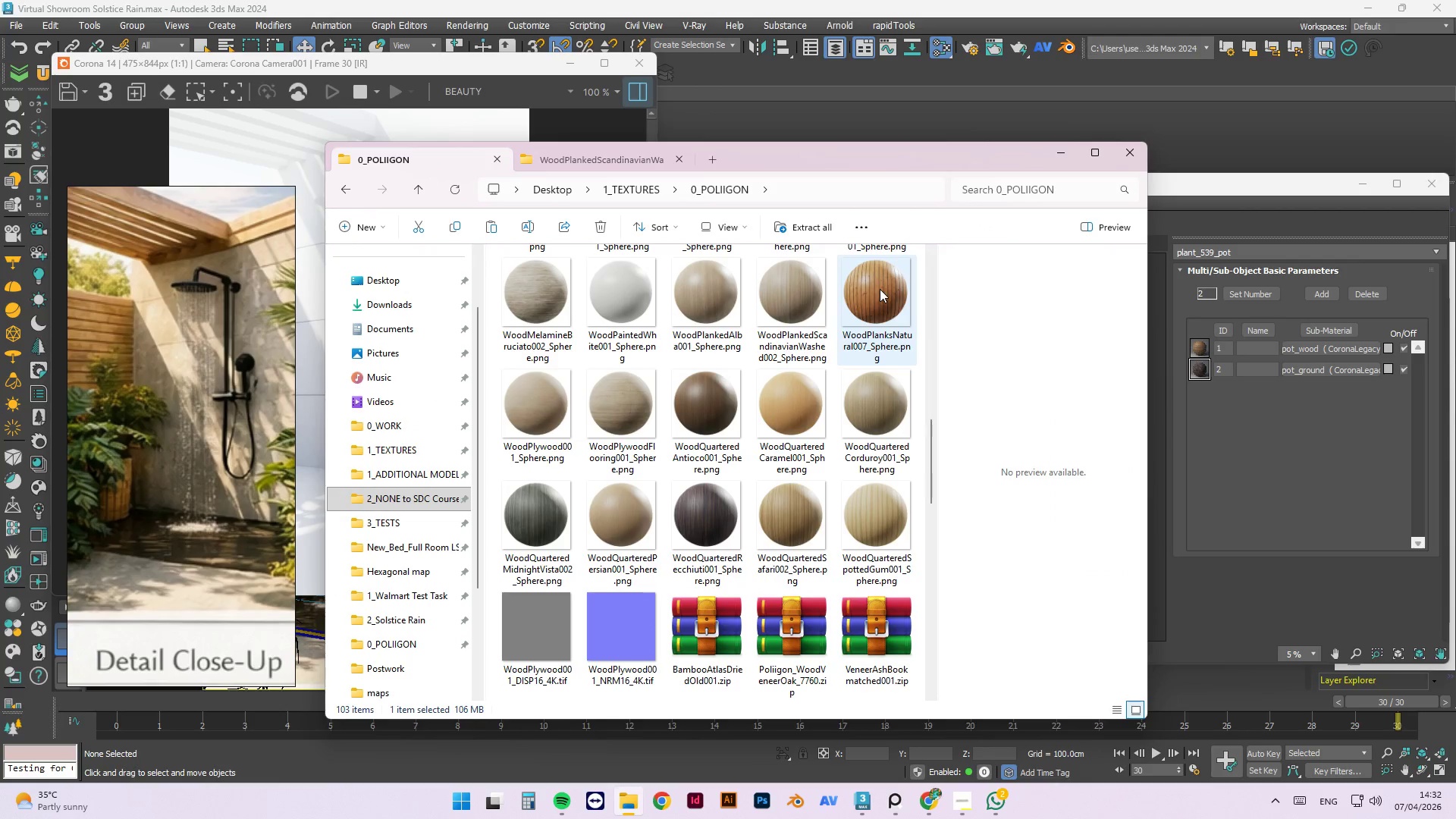 
double_click([877, 293])
 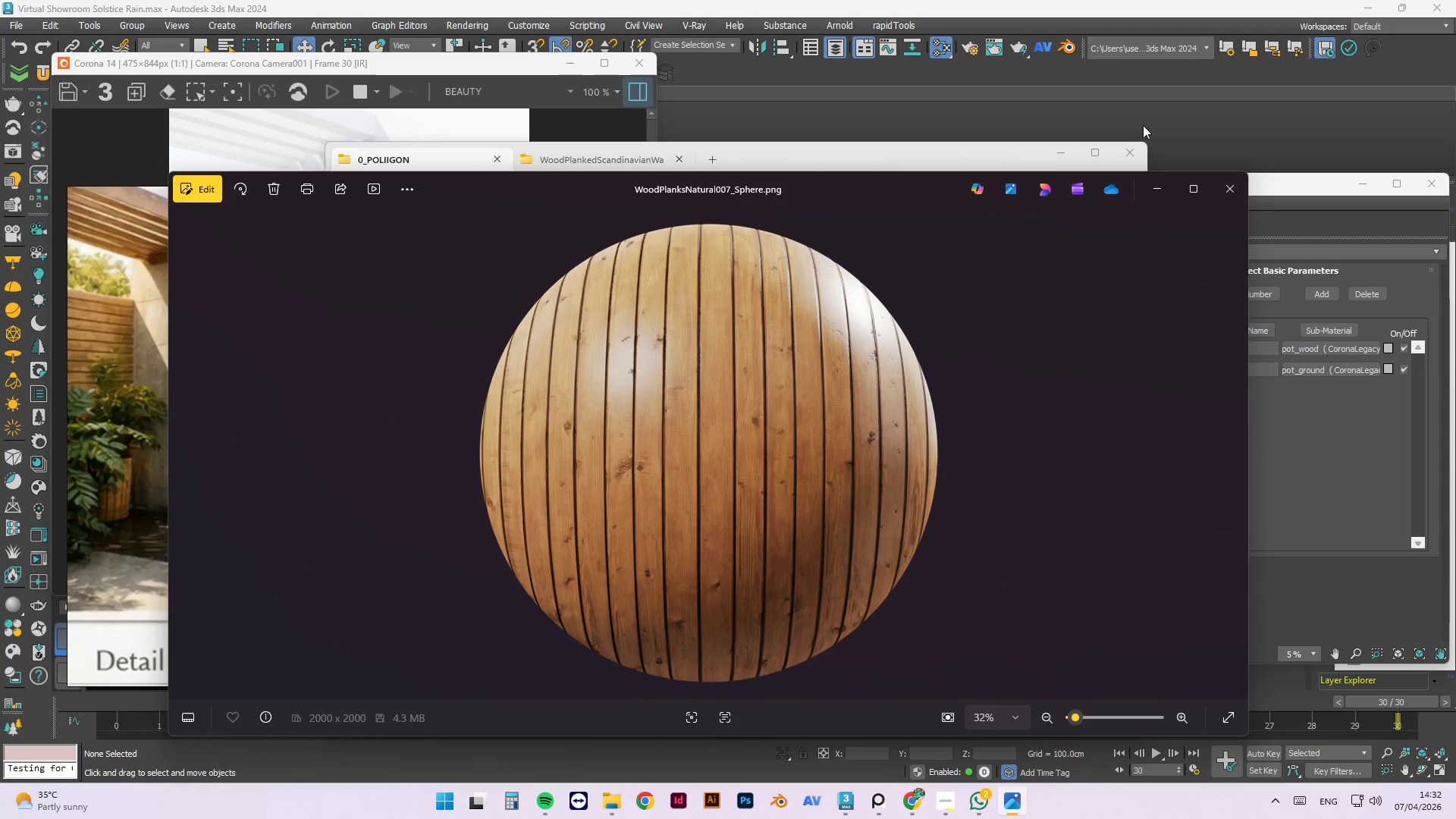 
left_click([1227, 184])
 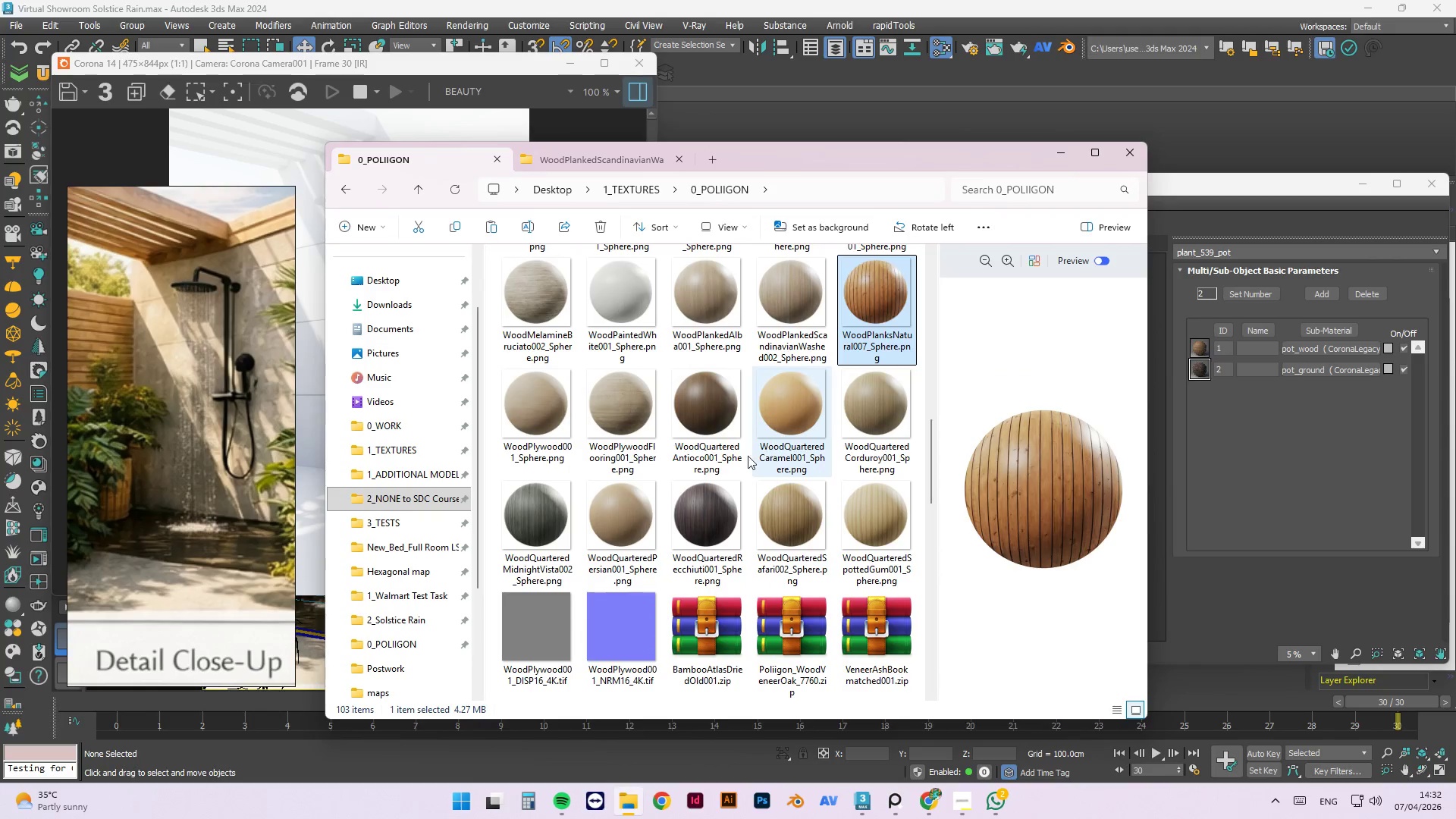 
scroll: coordinate [759, 543], scroll_direction: down, amount: 4.0
 